 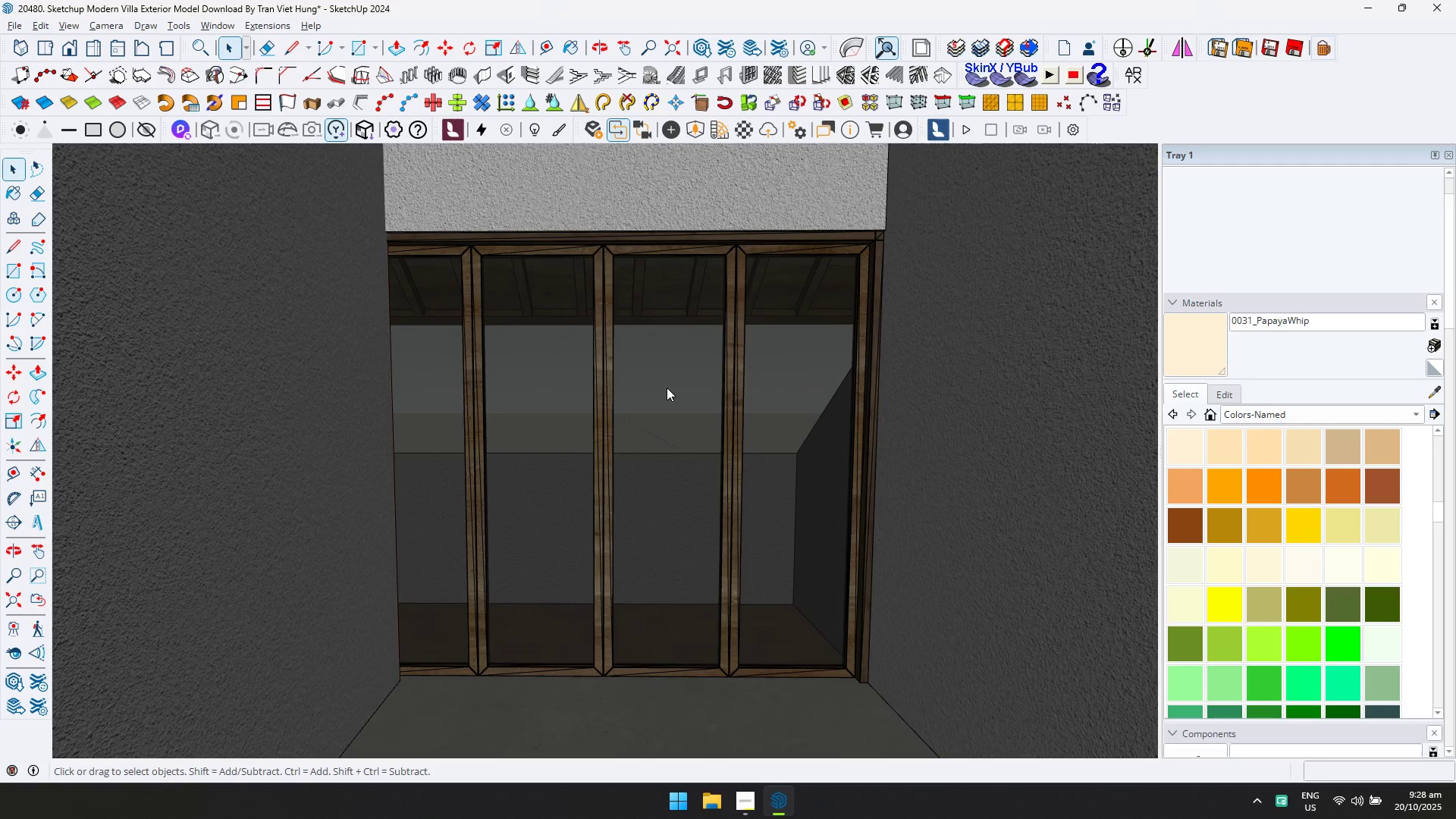 
hold_key(key=ShiftLeft, duration=0.36)
scroll: coordinate [406, 566], scroll_direction: down, amount: 2.0
 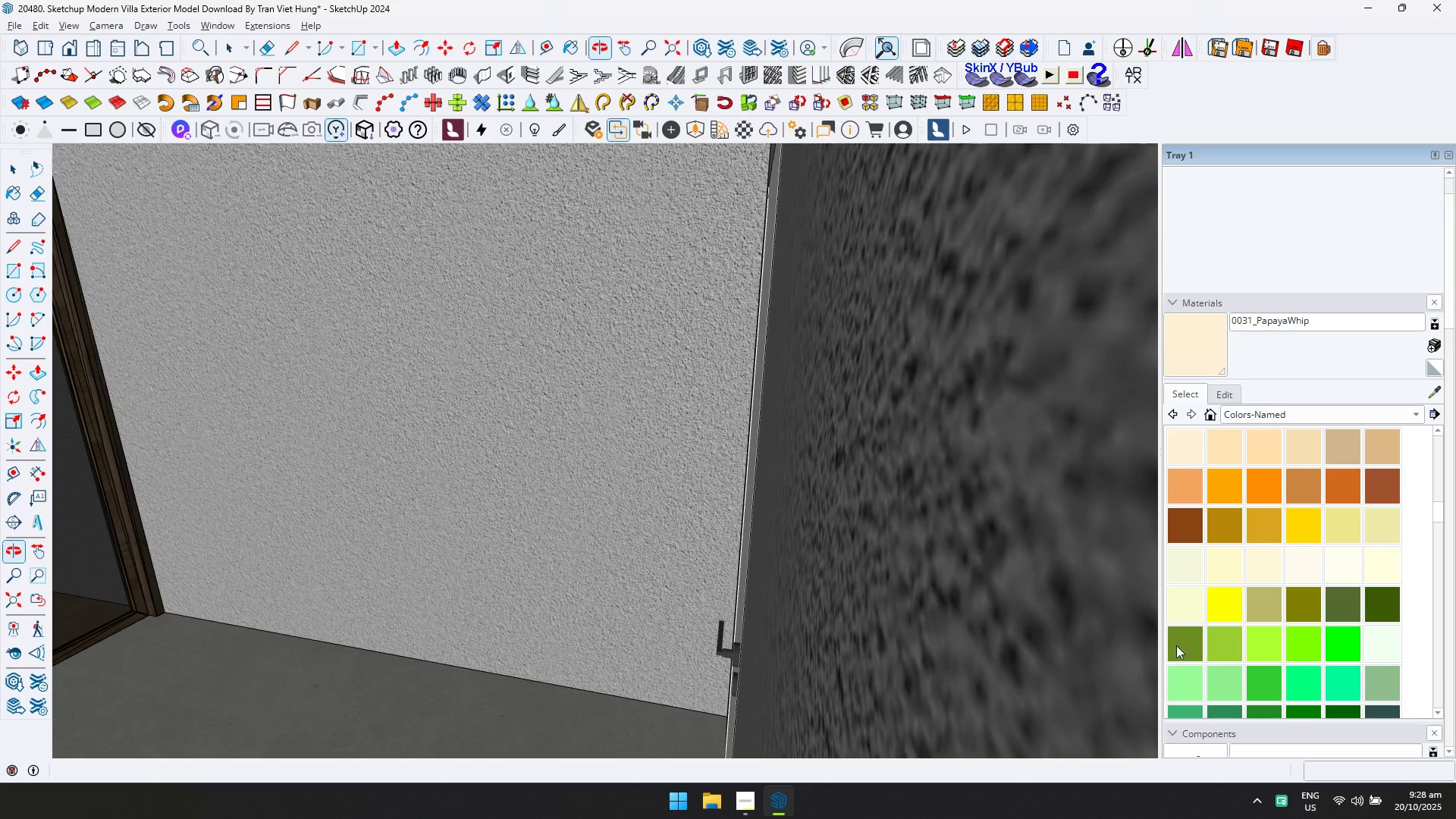 
hold_key(key=ShiftLeft, duration=0.41)
 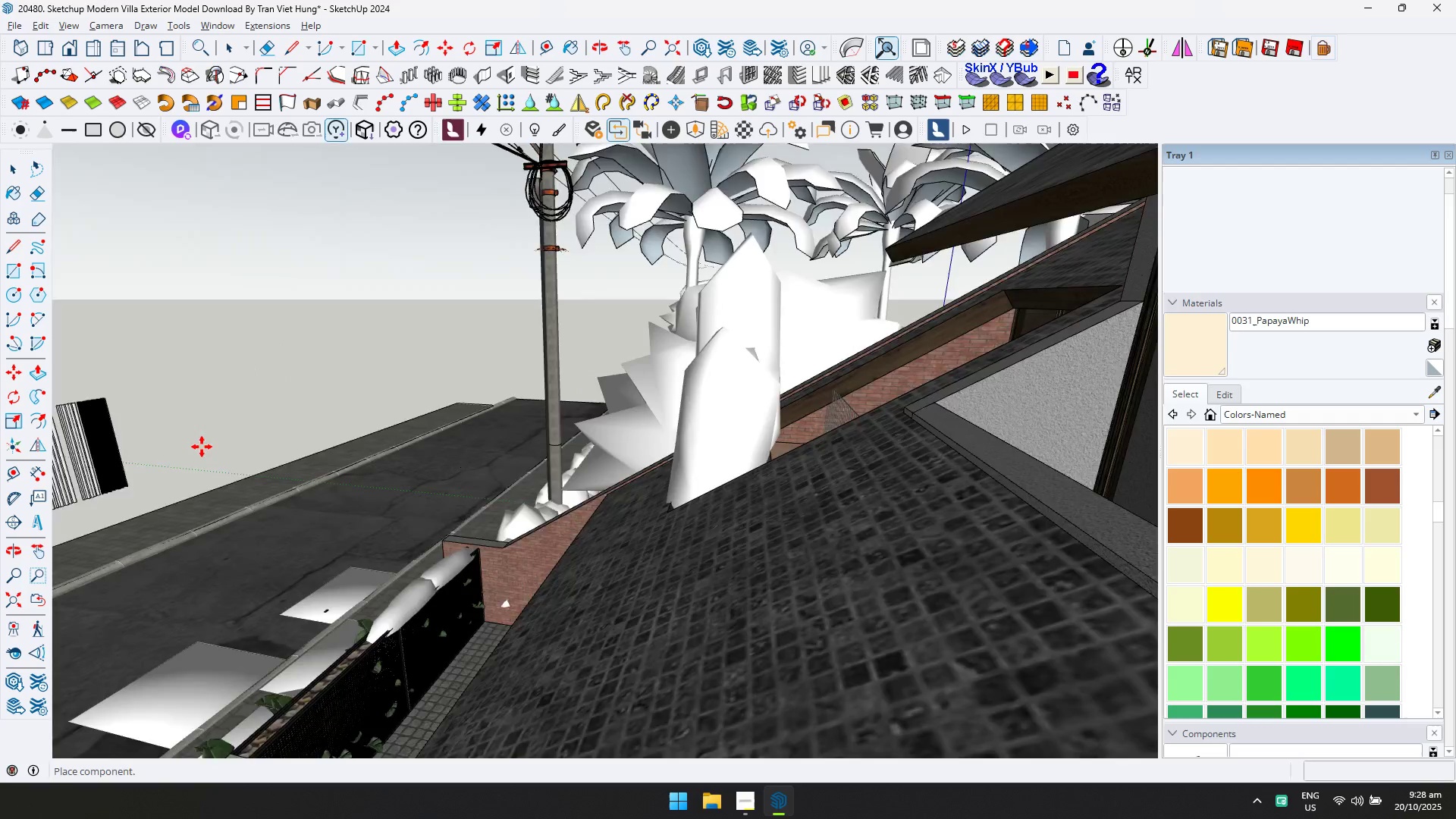 
key(Shift+ShiftLeft)
 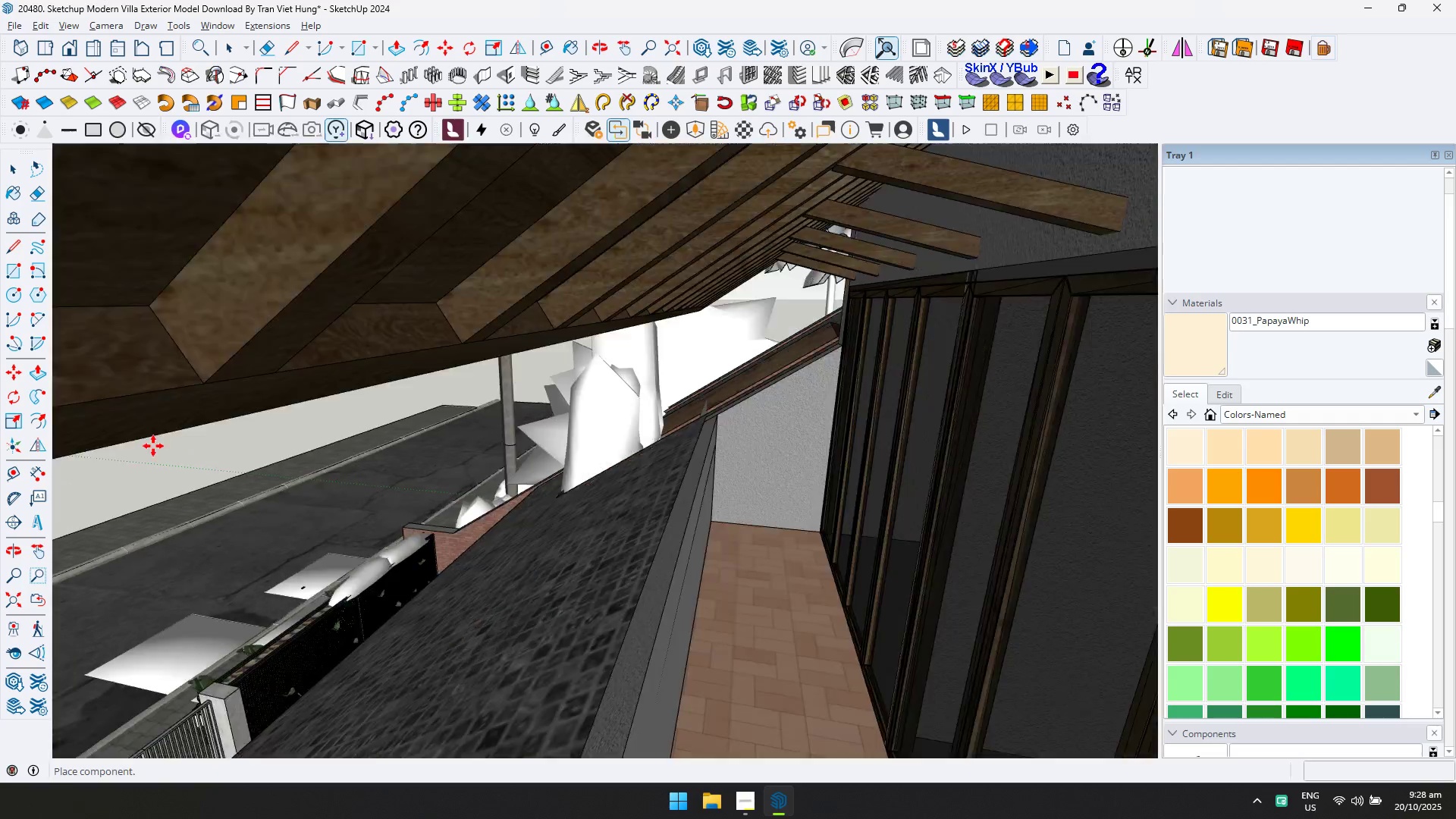 
scroll: coordinate [422, 469], scroll_direction: down, amount: 5.0
 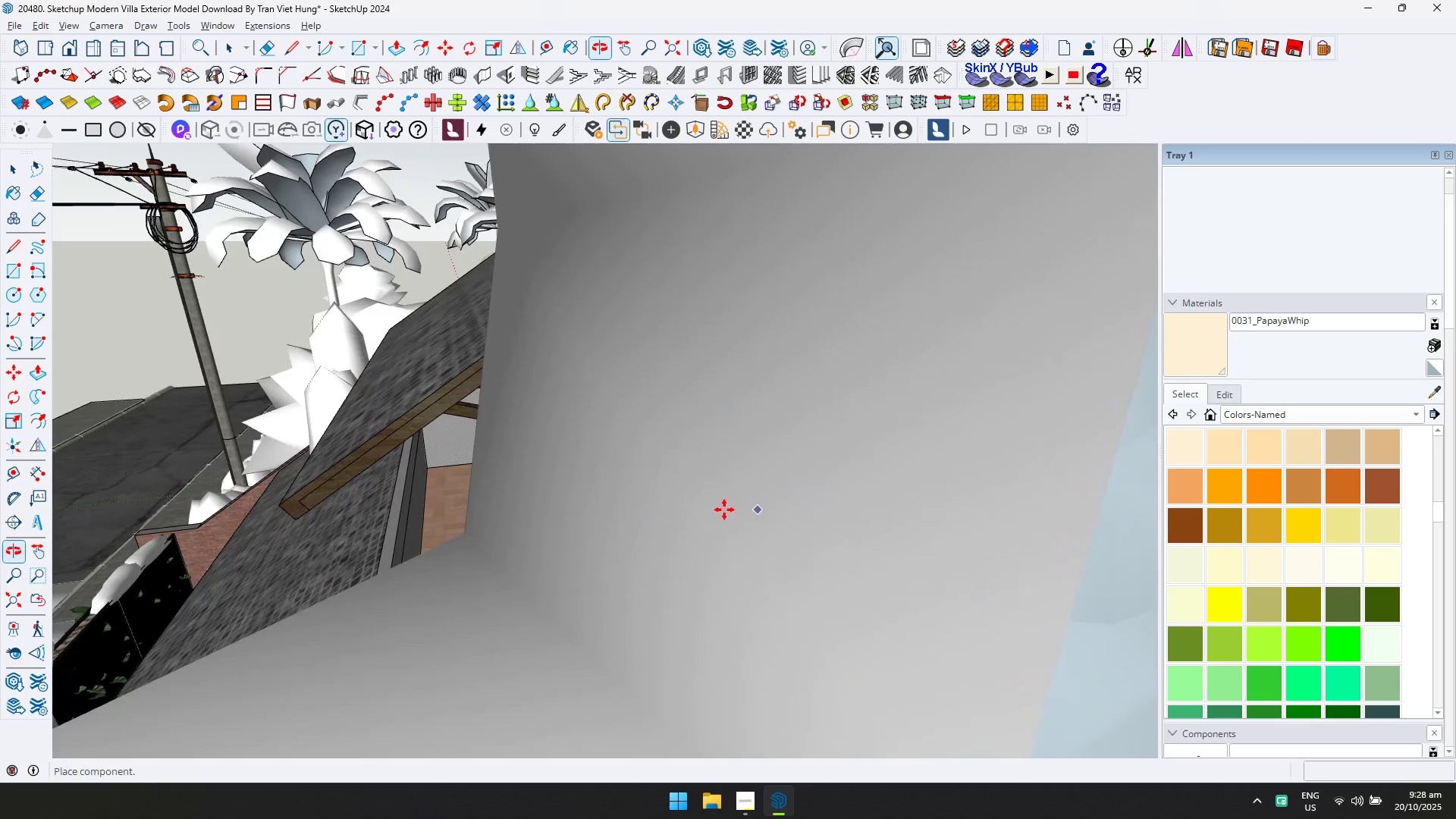 
key(Shift+ShiftLeft)
 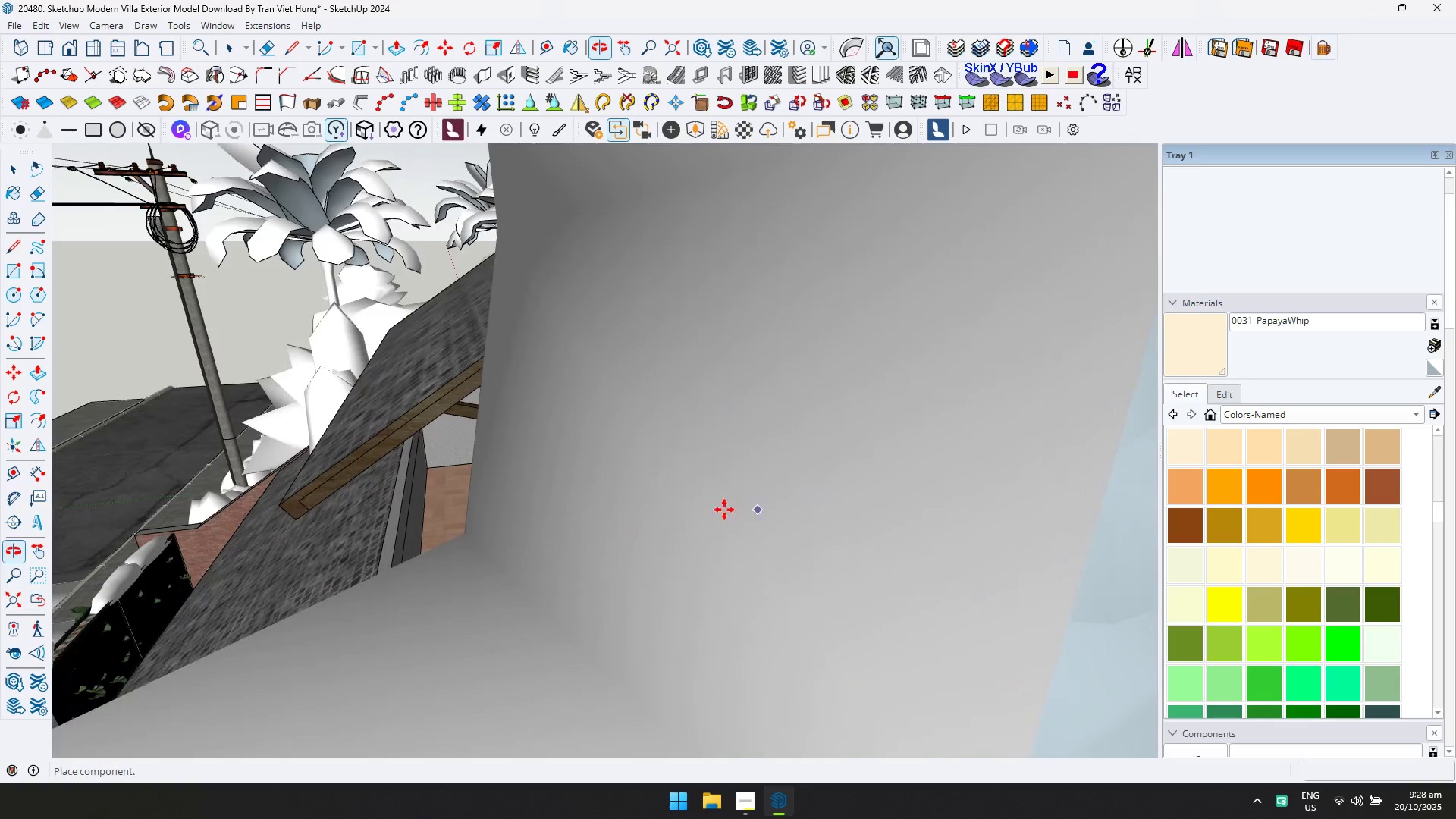 
hold_key(key=ShiftLeft, duration=0.57)
scroll: coordinate [378, 446], scroll_direction: down, amount: 4.0
 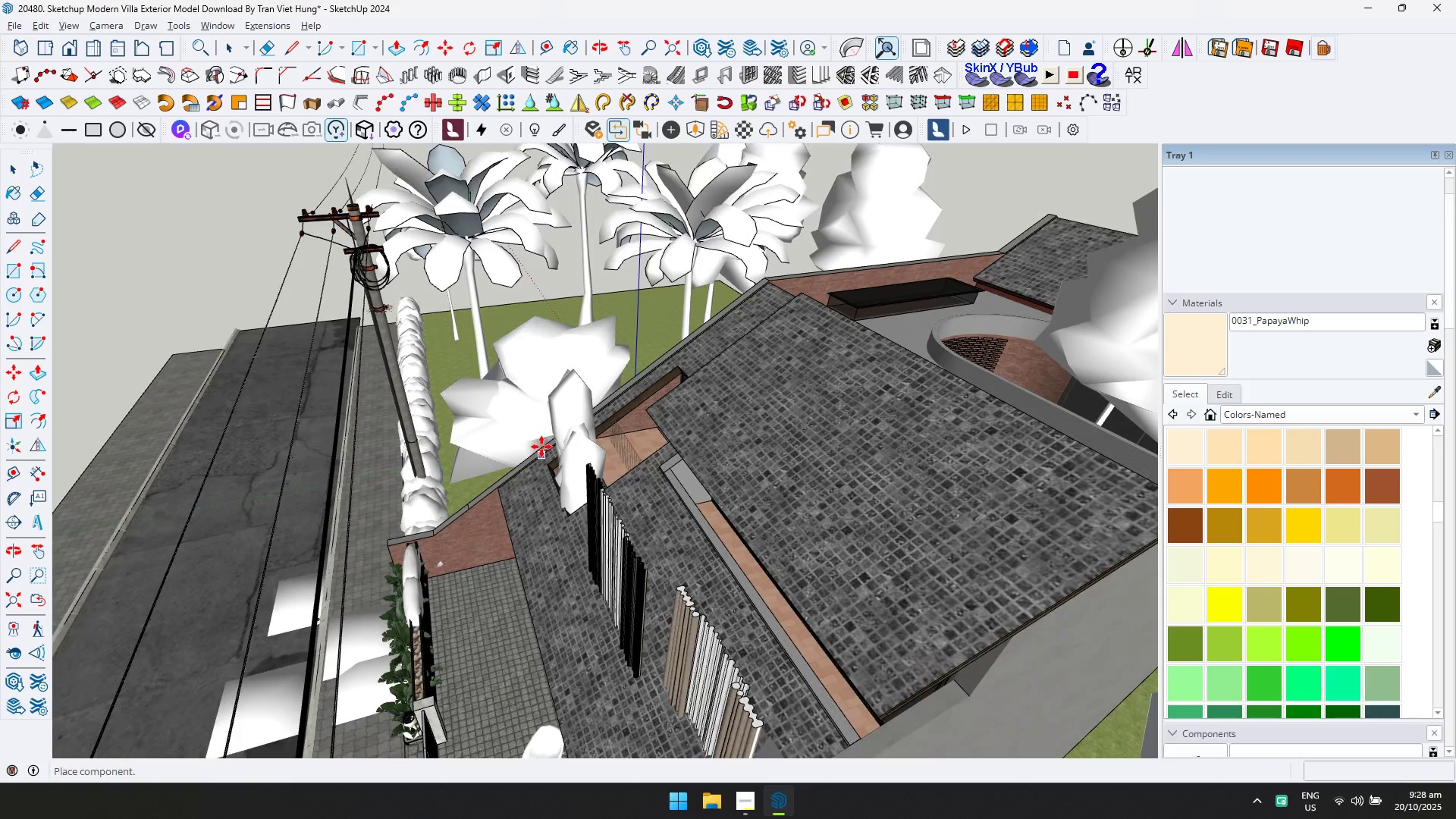 
left_click([561, 428])
 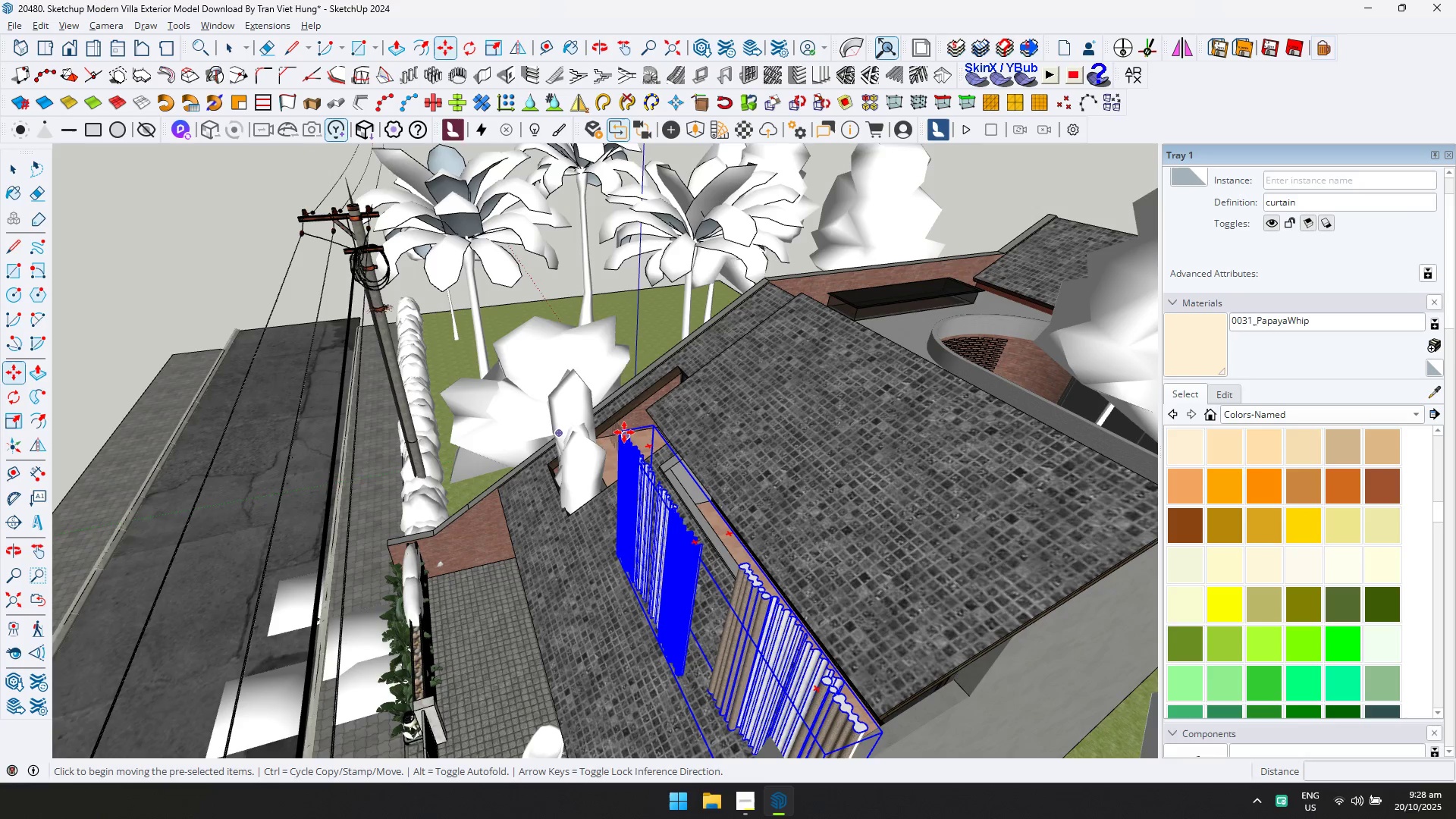 
left_click([621, 431])
 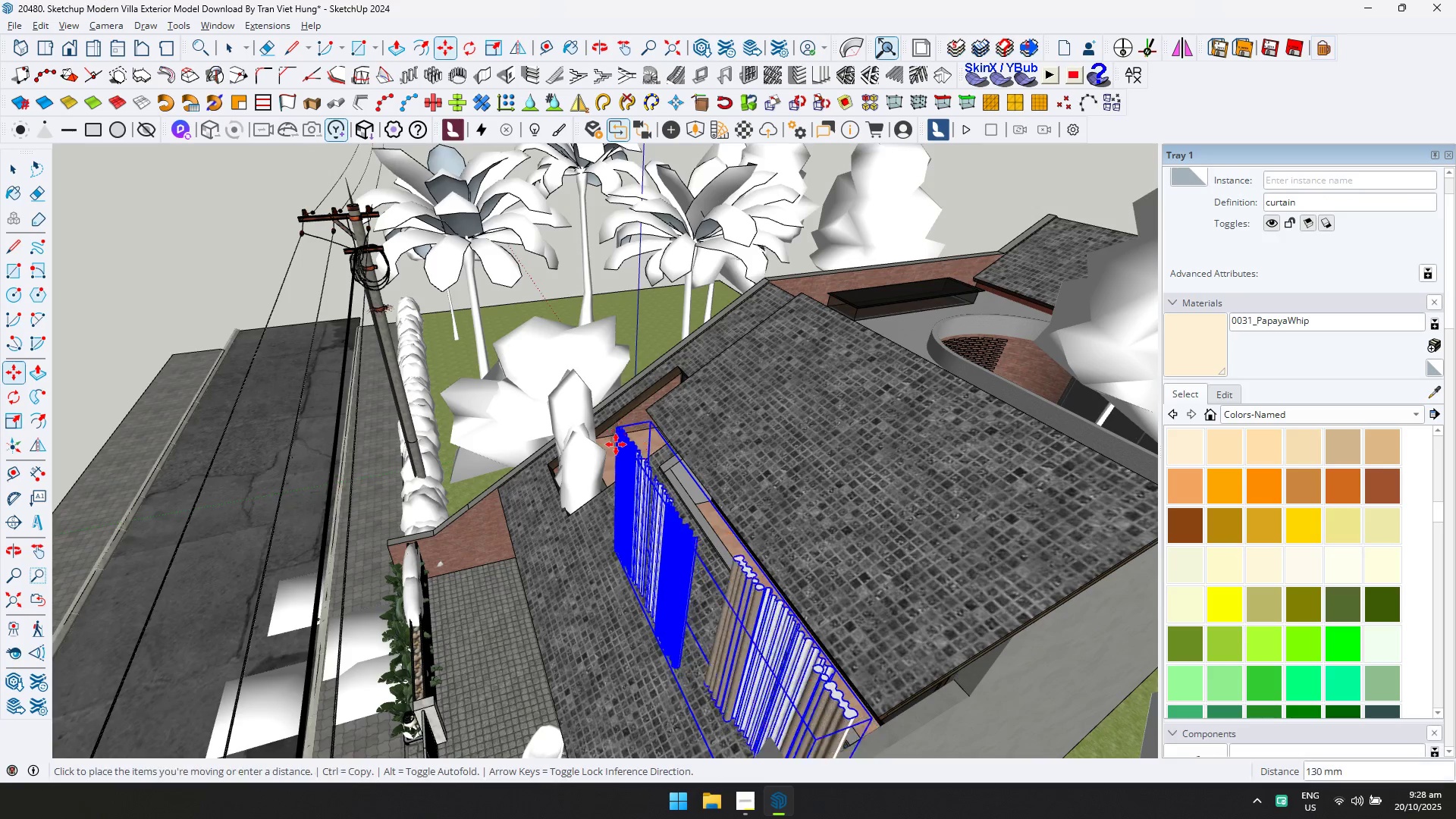 
scroll: coordinate [599, 520], scroll_direction: up, amount: 11.0
 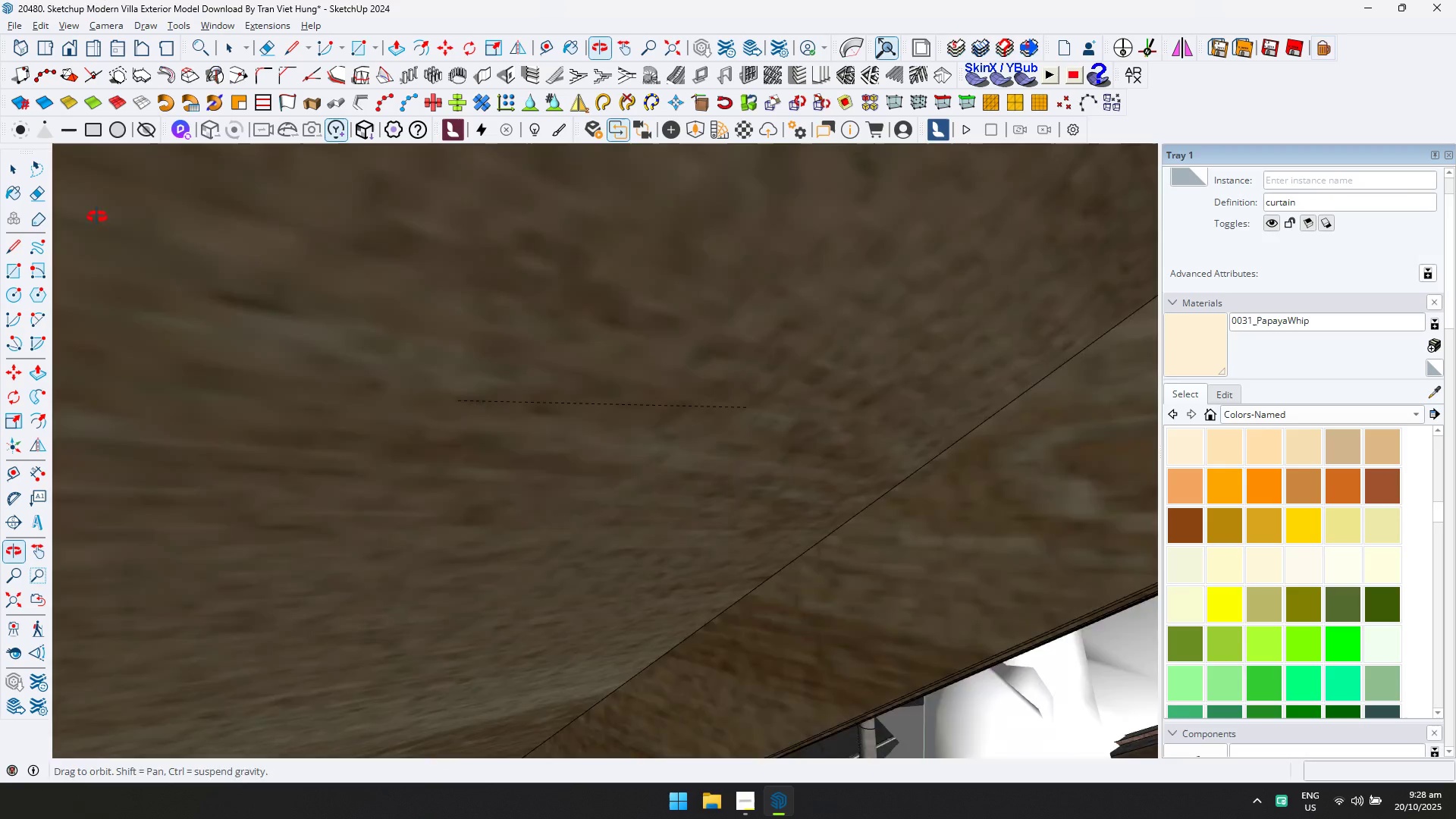 
hold_key(key=ShiftLeft, duration=0.47)
scroll: coordinate [624, 353], scroll_direction: down, amount: 10.0
 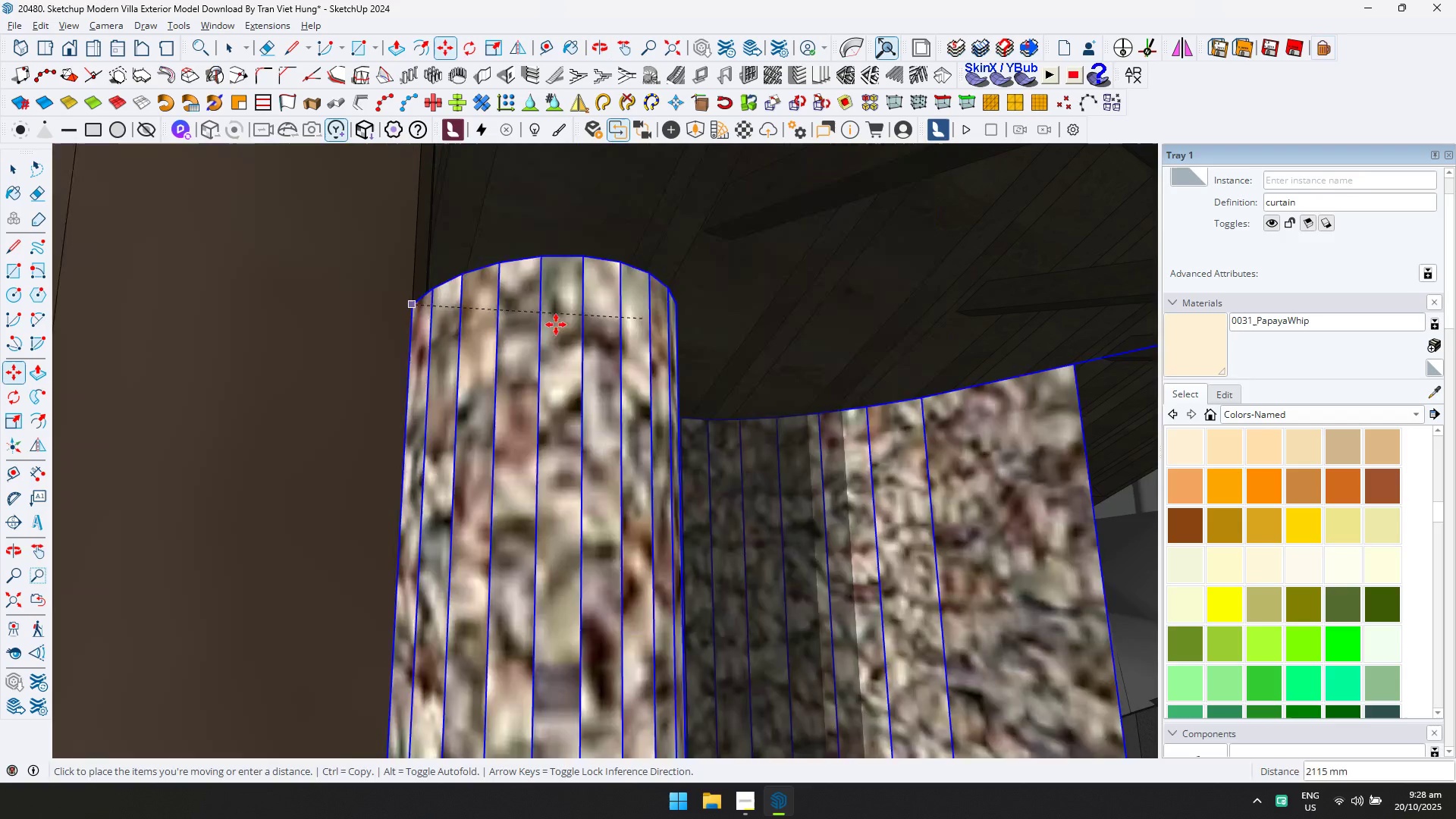 
hold_key(key=ShiftLeft, duration=0.45)
 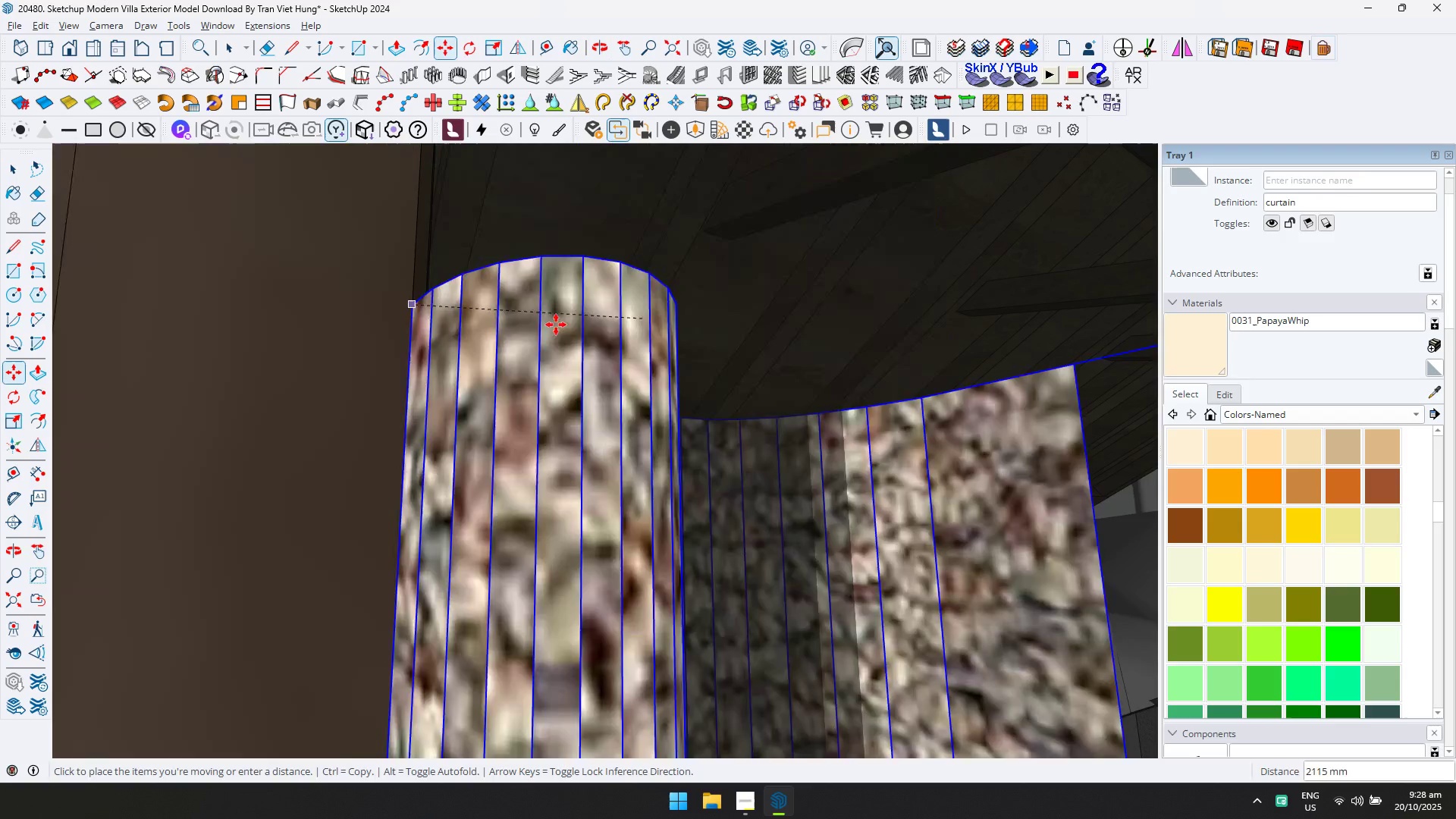 
scroll: coordinate [19, 472], scroll_direction: down, amount: 7.0
 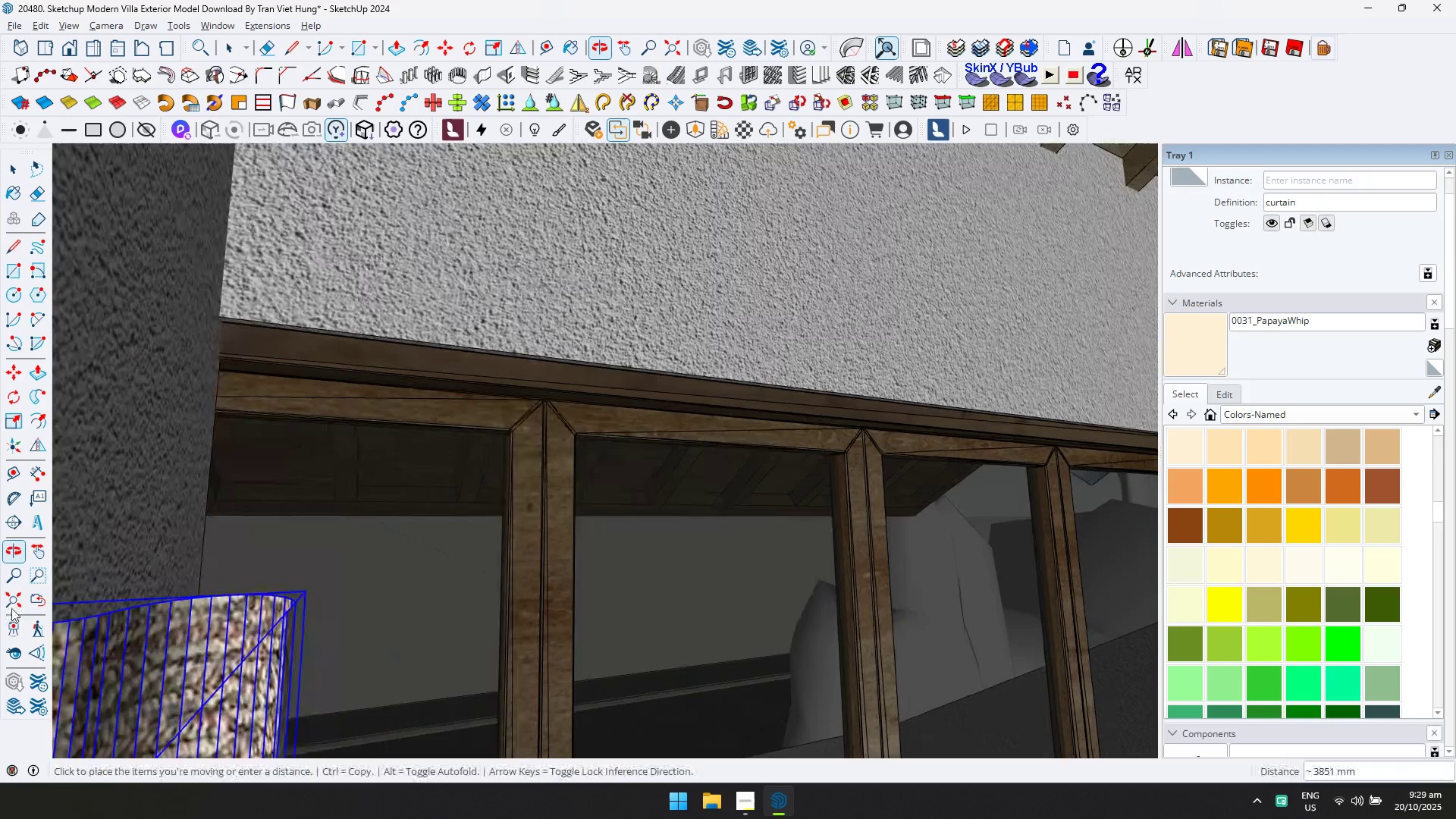 
hold_key(key=ShiftLeft, duration=0.42)
 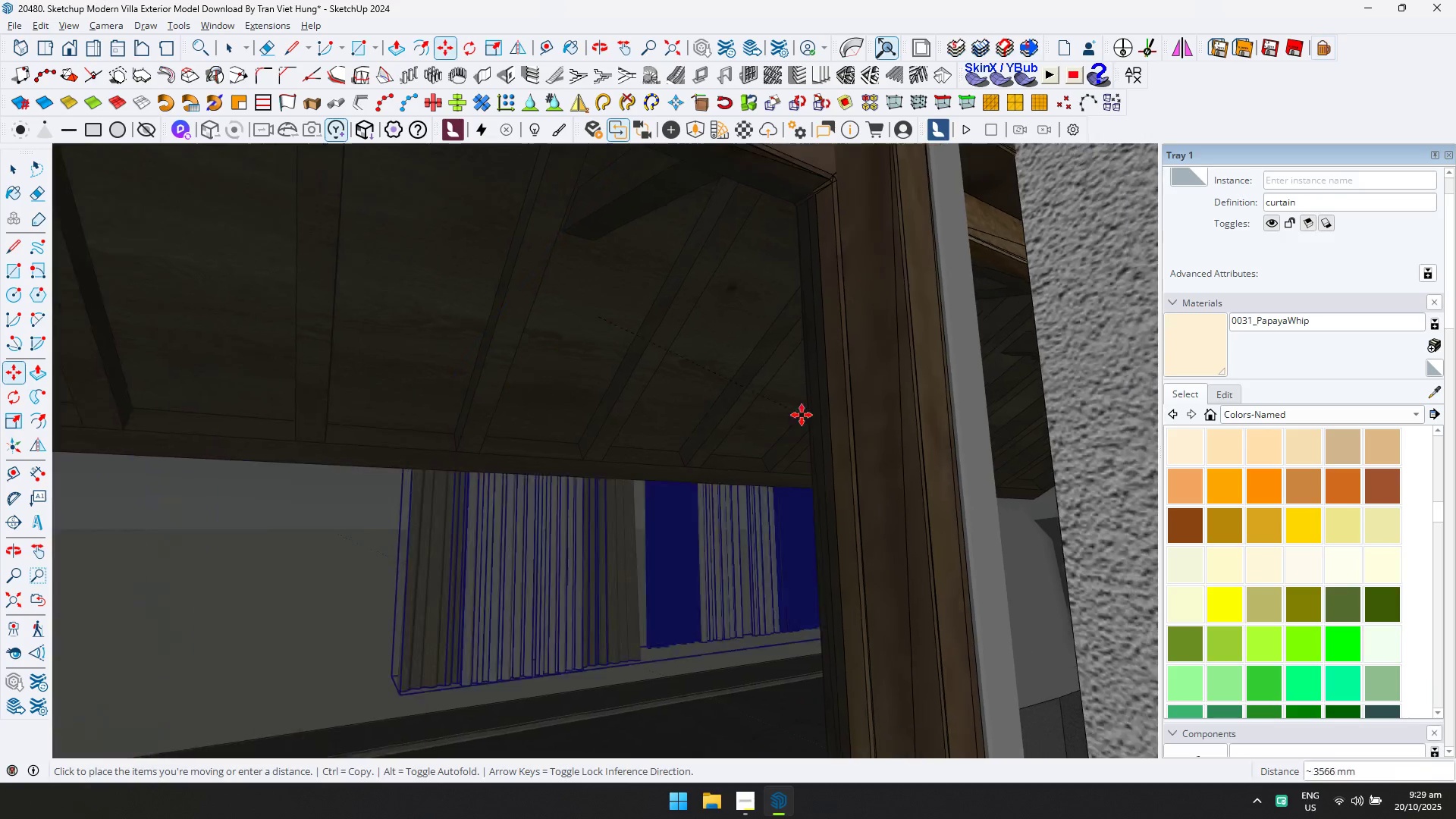 
hold_key(key=ShiftLeft, duration=0.37)
 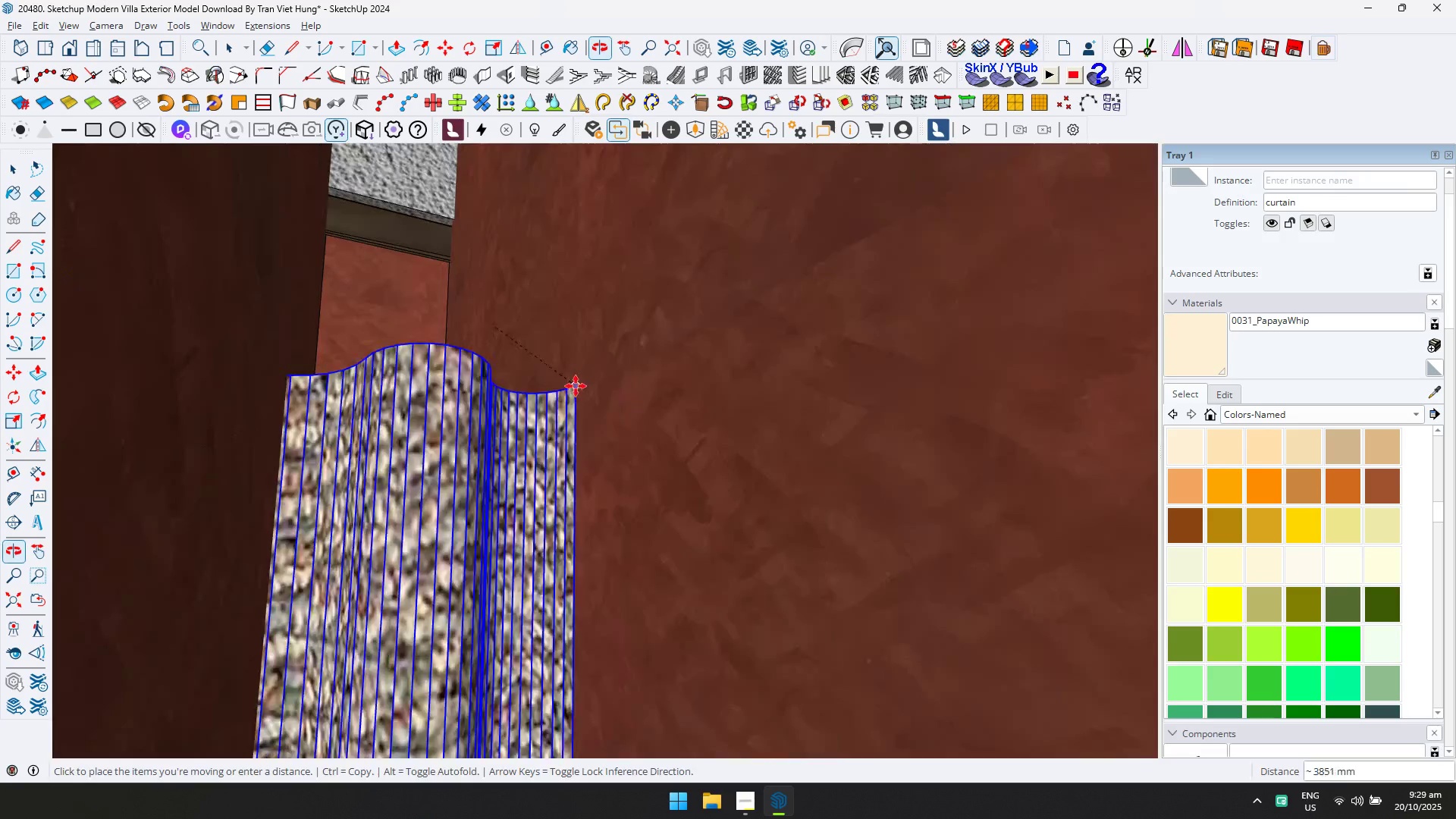 
hold_key(key=ShiftLeft, duration=0.33)
 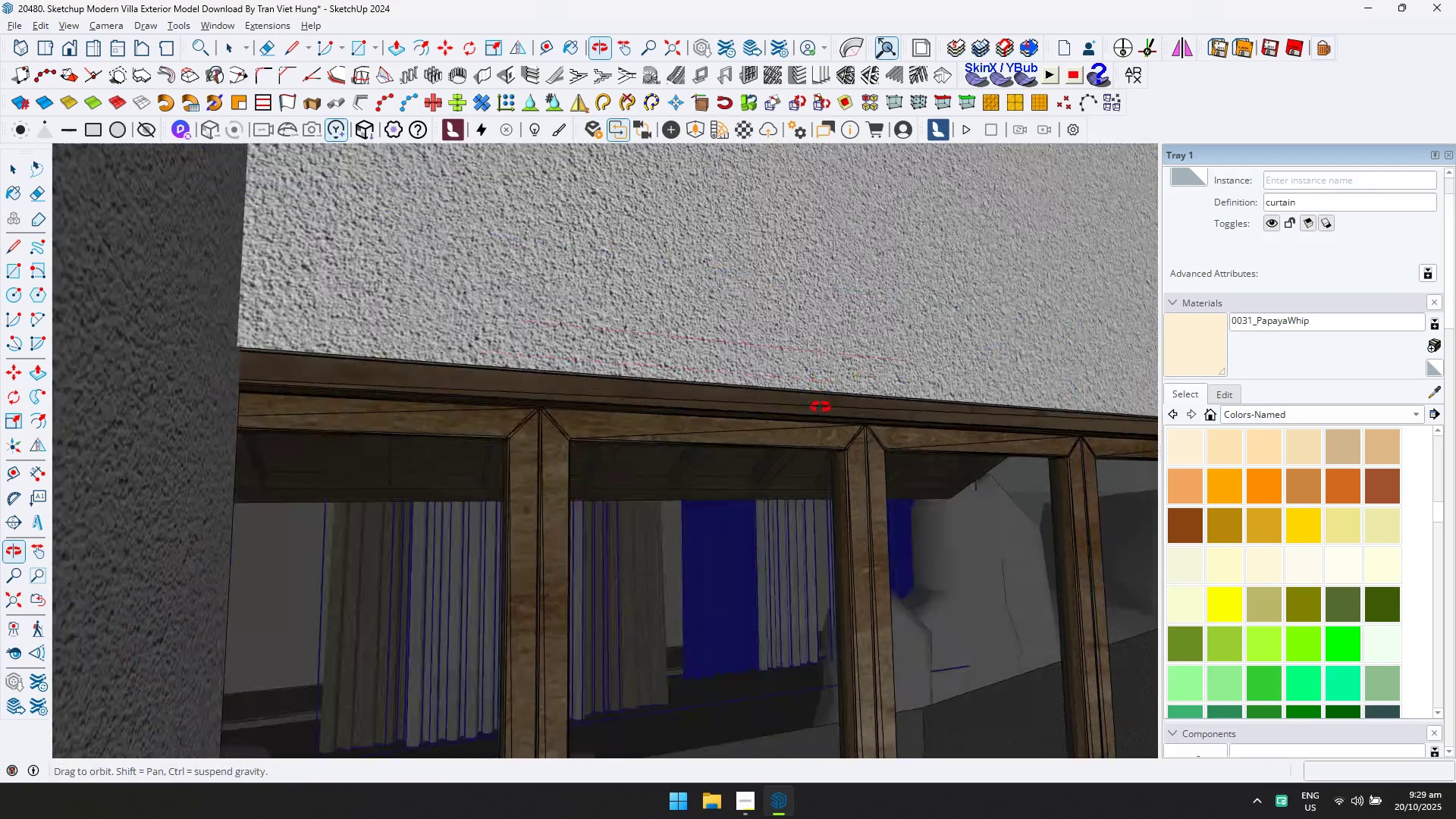 
hold_key(key=ShiftLeft, duration=0.33)
scroll: coordinate [549, 188], scroll_direction: down, amount: 11.0
 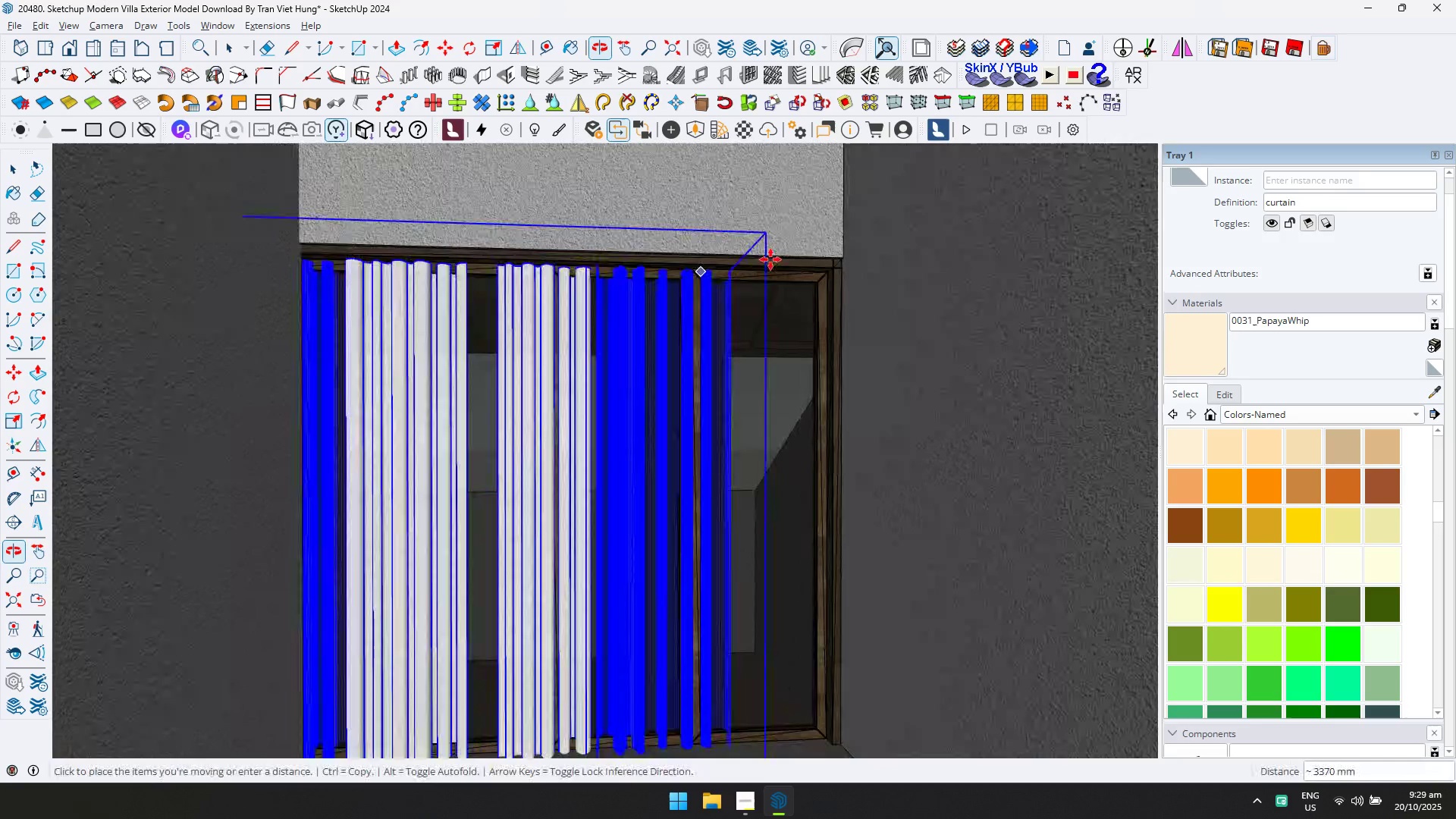 
hold_key(key=ShiftLeft, duration=0.52)
 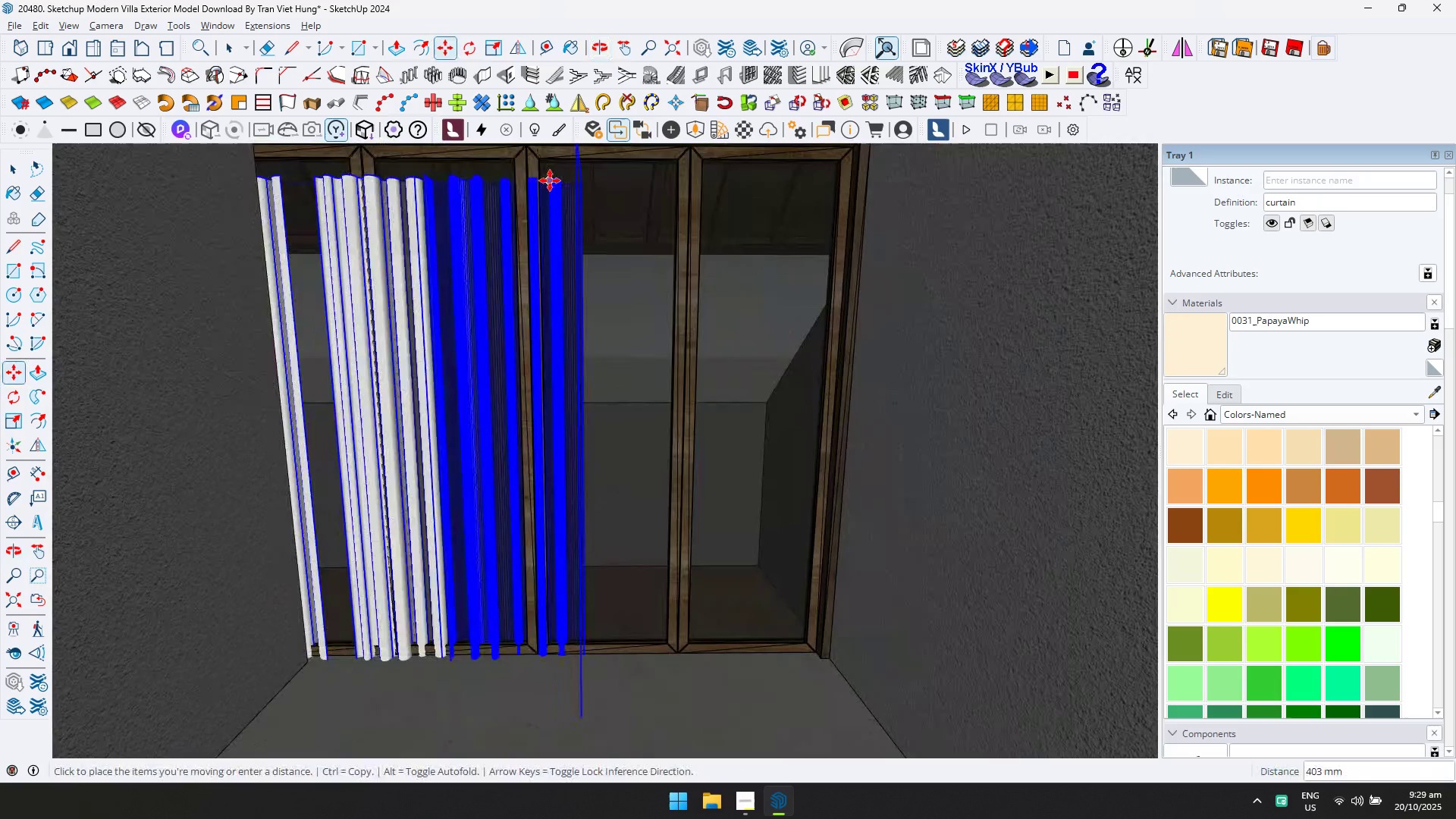 
hold_key(key=ShiftLeft, duration=0.35)
 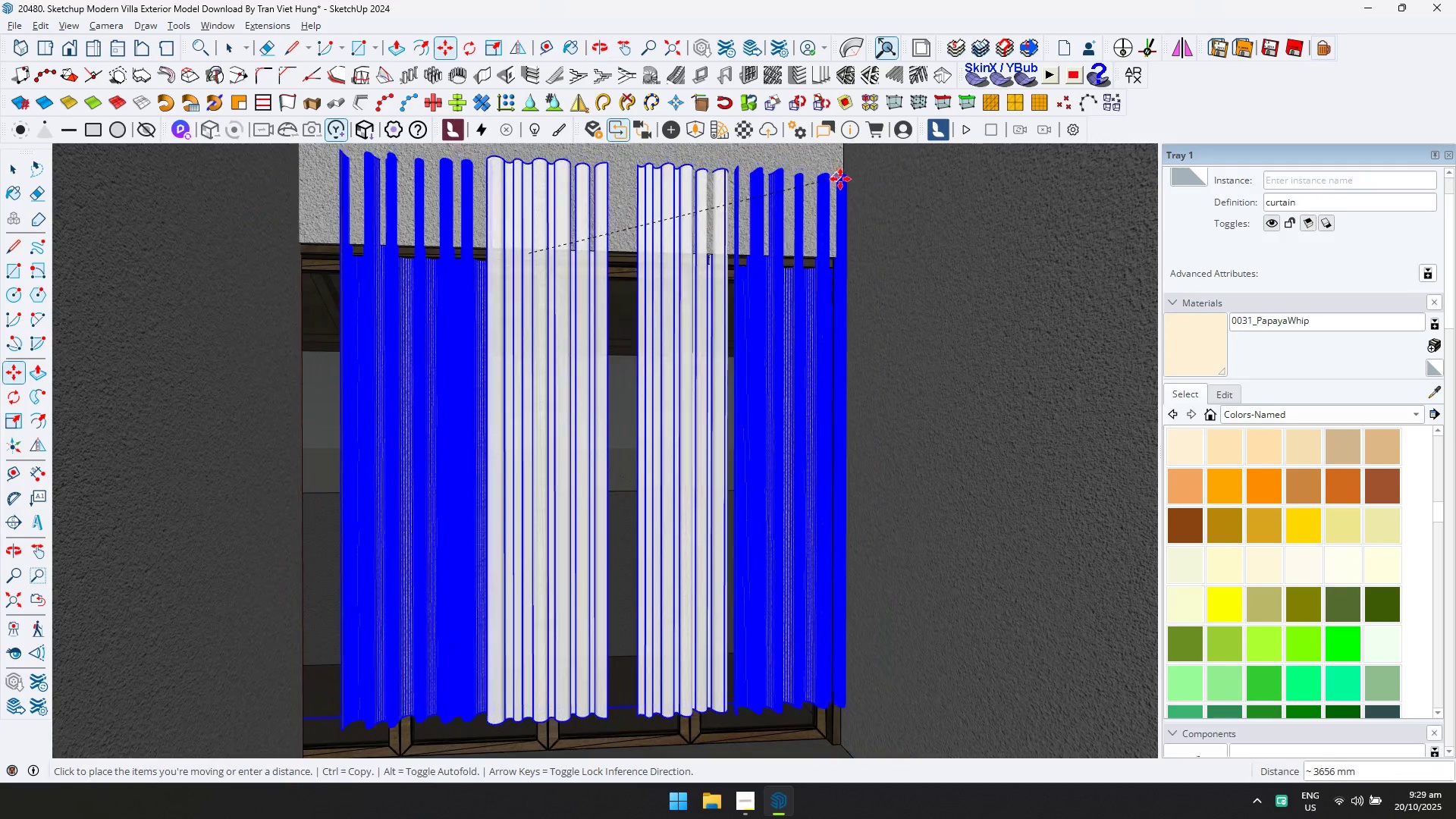 
left_click([850, 180])
 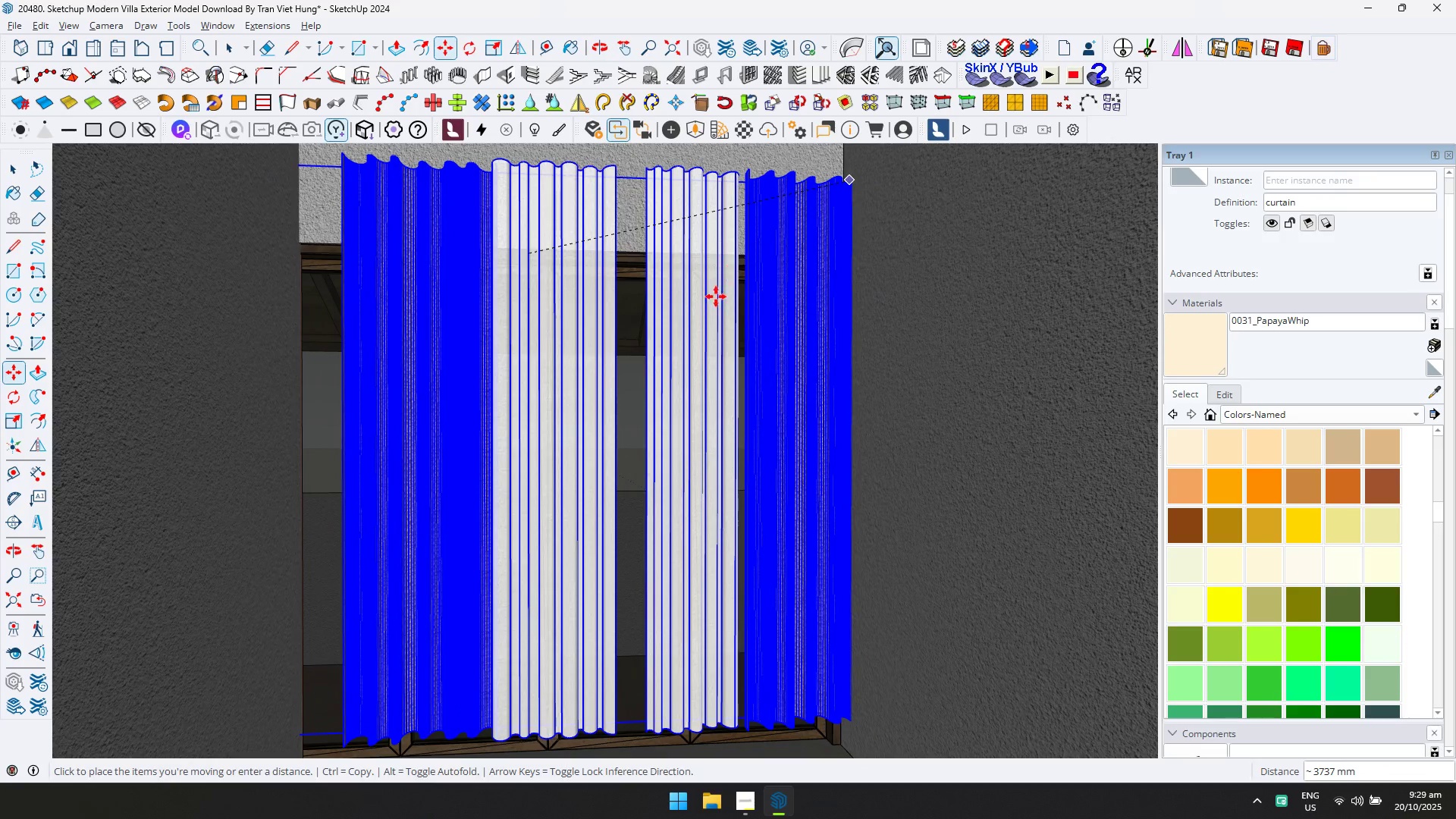 
scroll: coordinate [667, 435], scroll_direction: down, amount: 1.0
 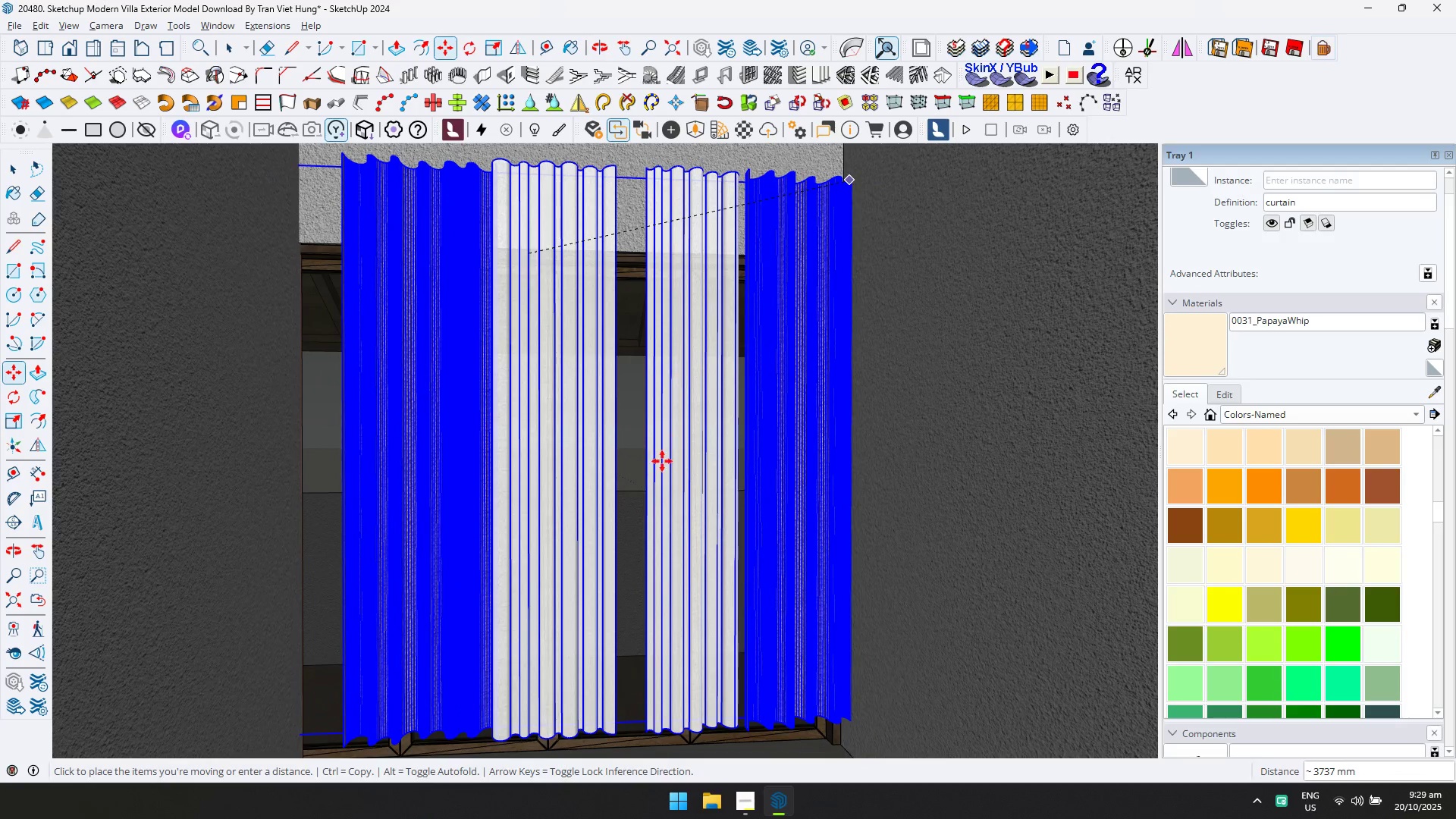 
hold_key(key=ShiftLeft, duration=0.44)
 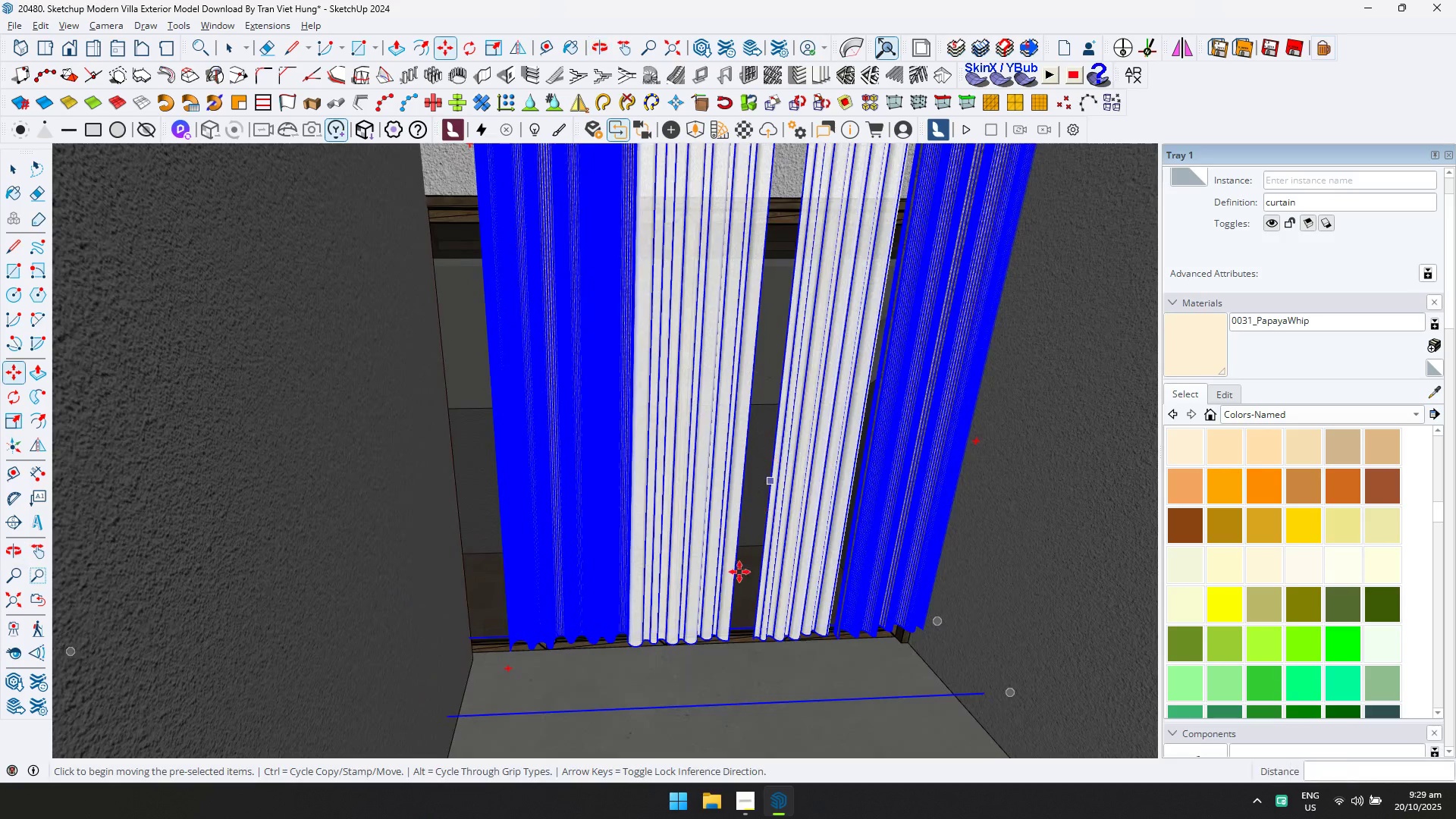 
key(S)
 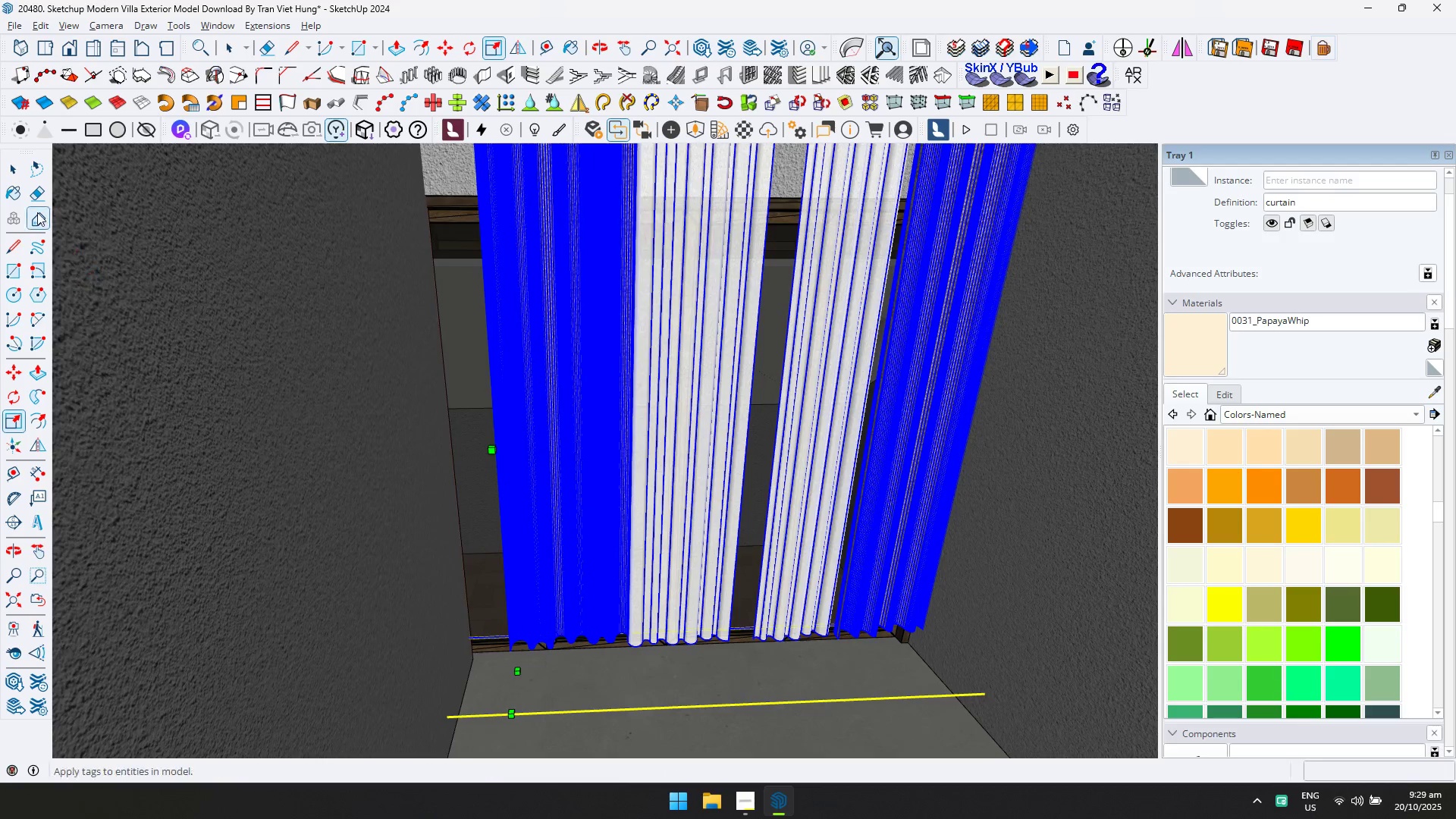 
left_click([18, 184])
 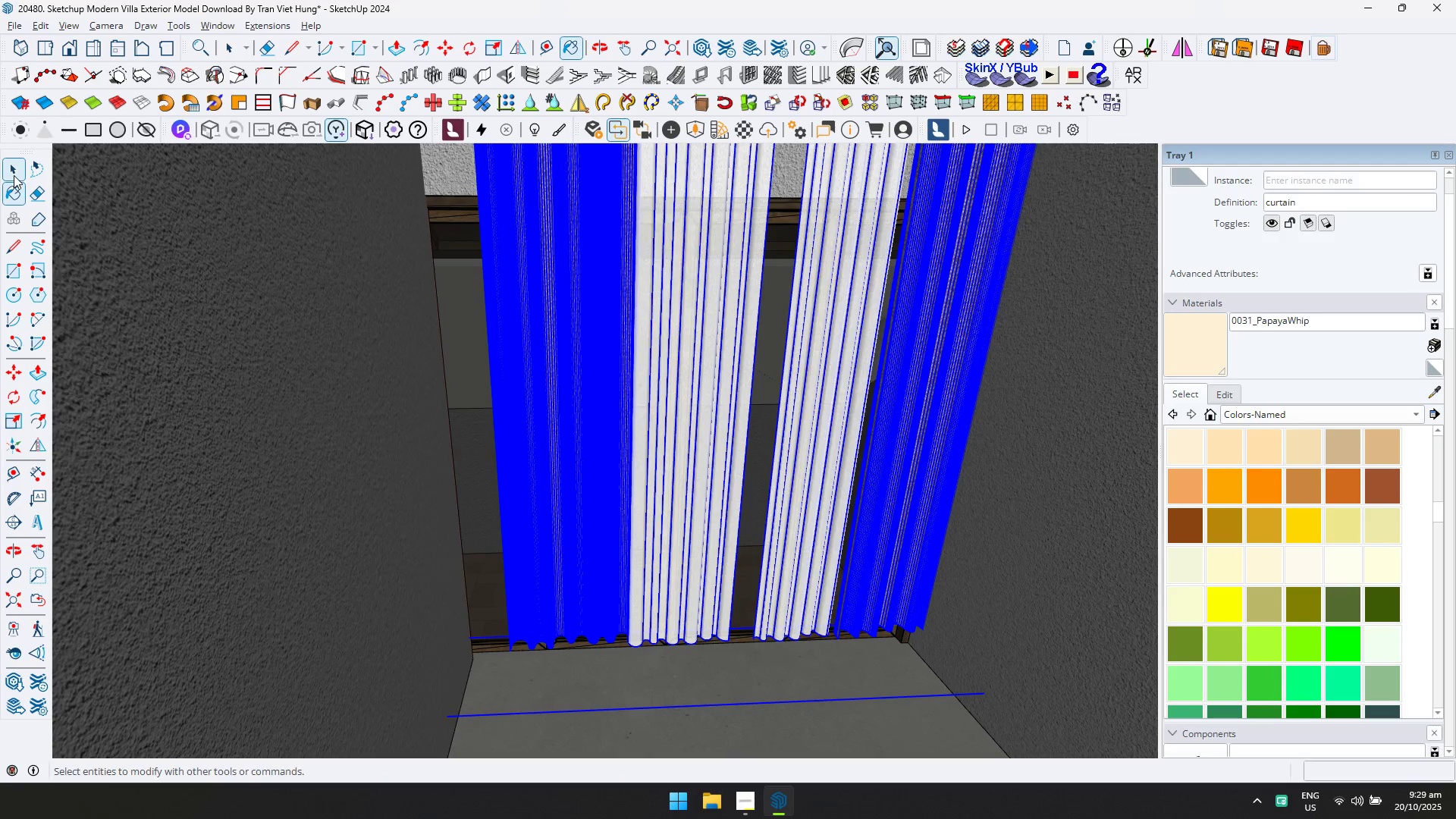 
double_click([662, 366])
 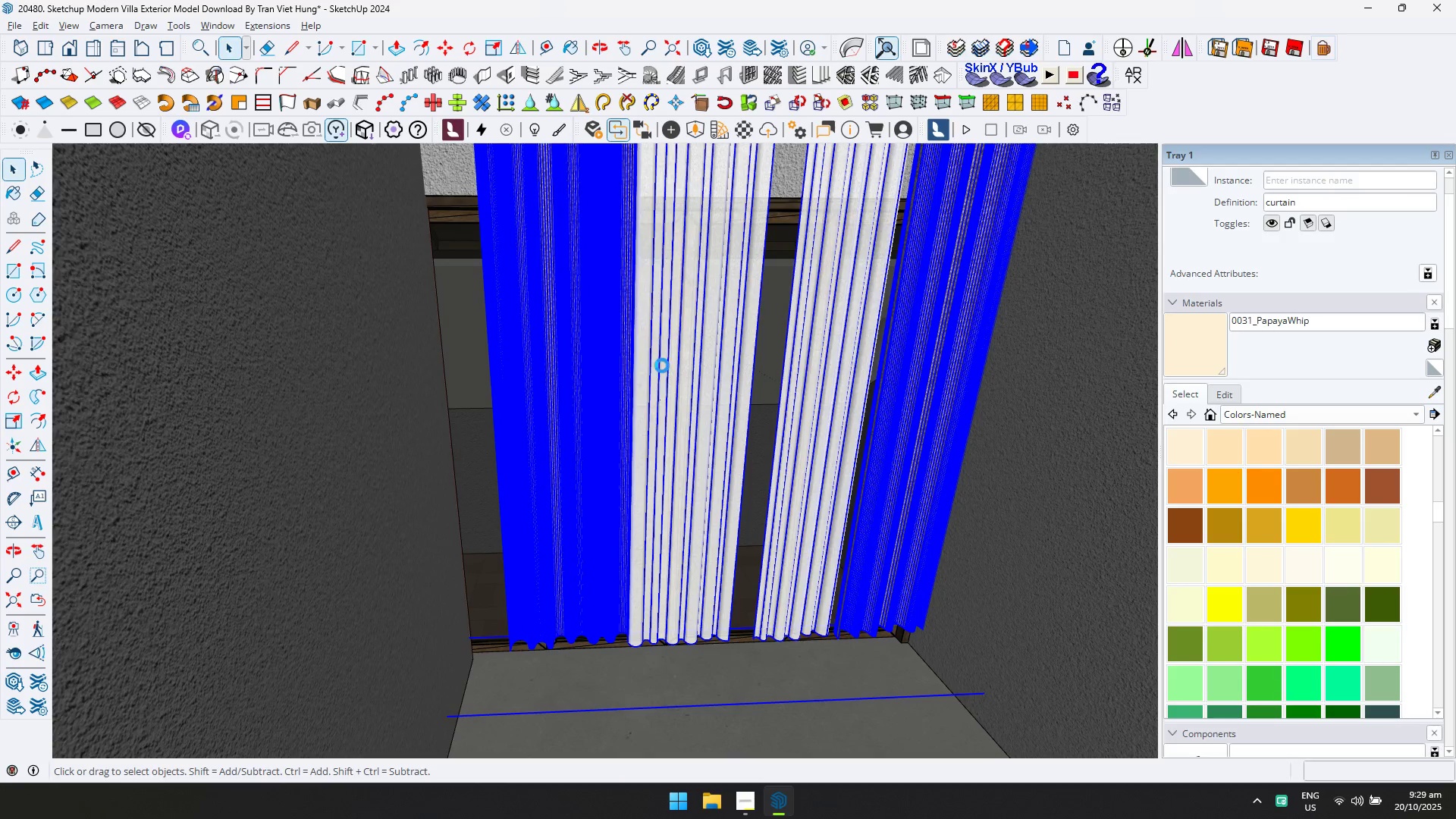 
triple_click([662, 366])
 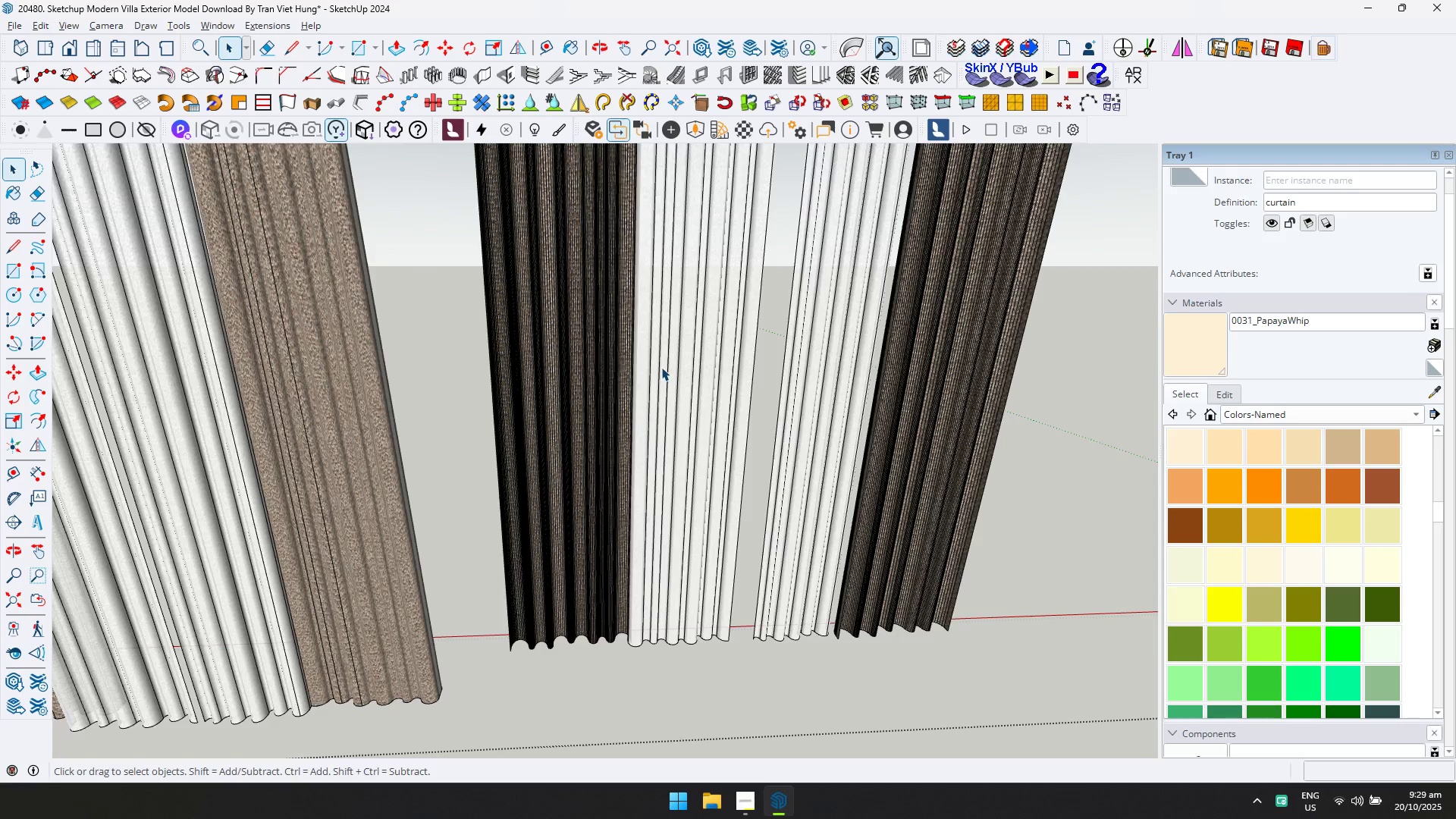 
scroll: coordinate [661, 367], scroll_direction: down, amount: 6.0
 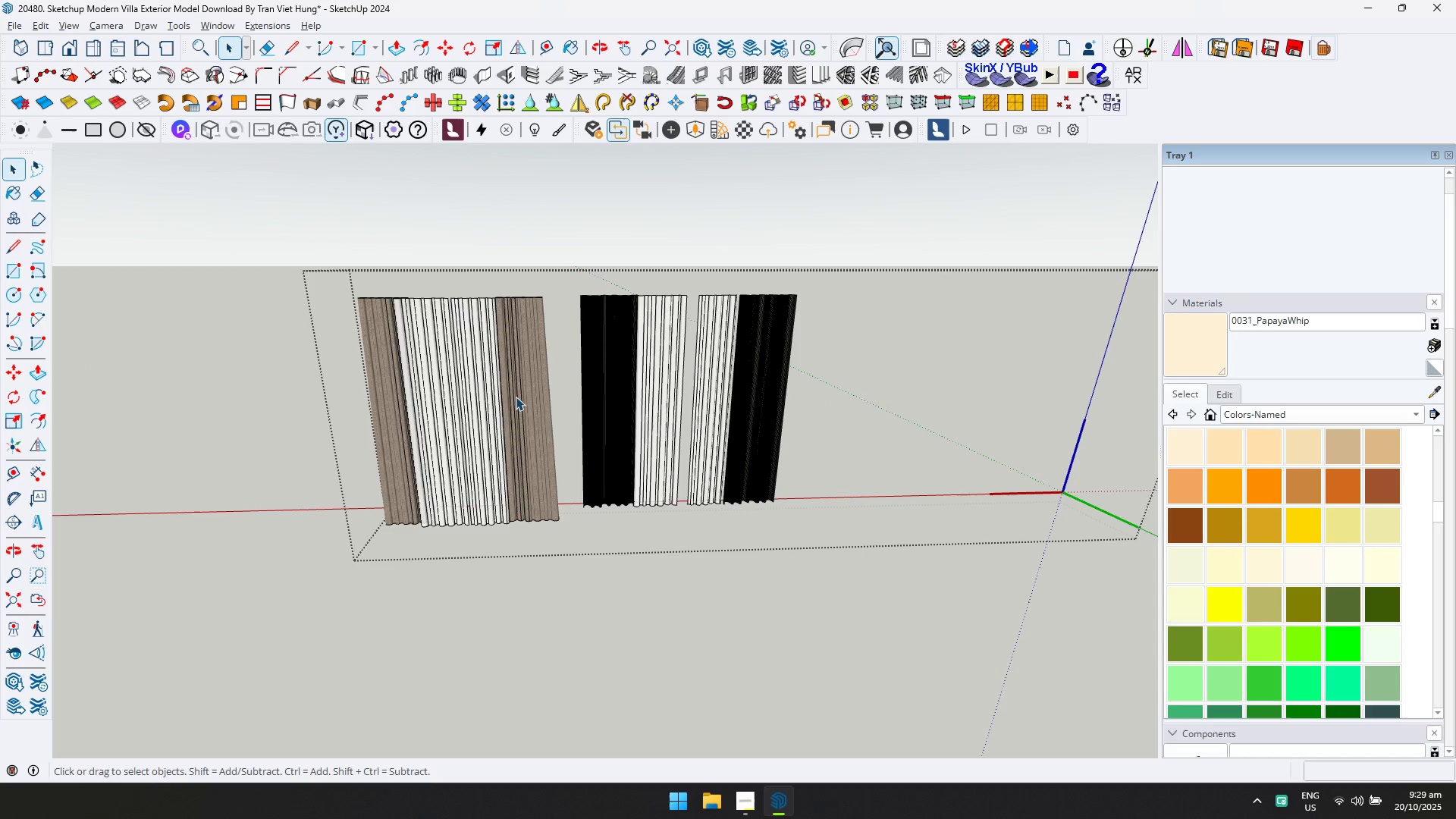 
left_click([501, 397])
 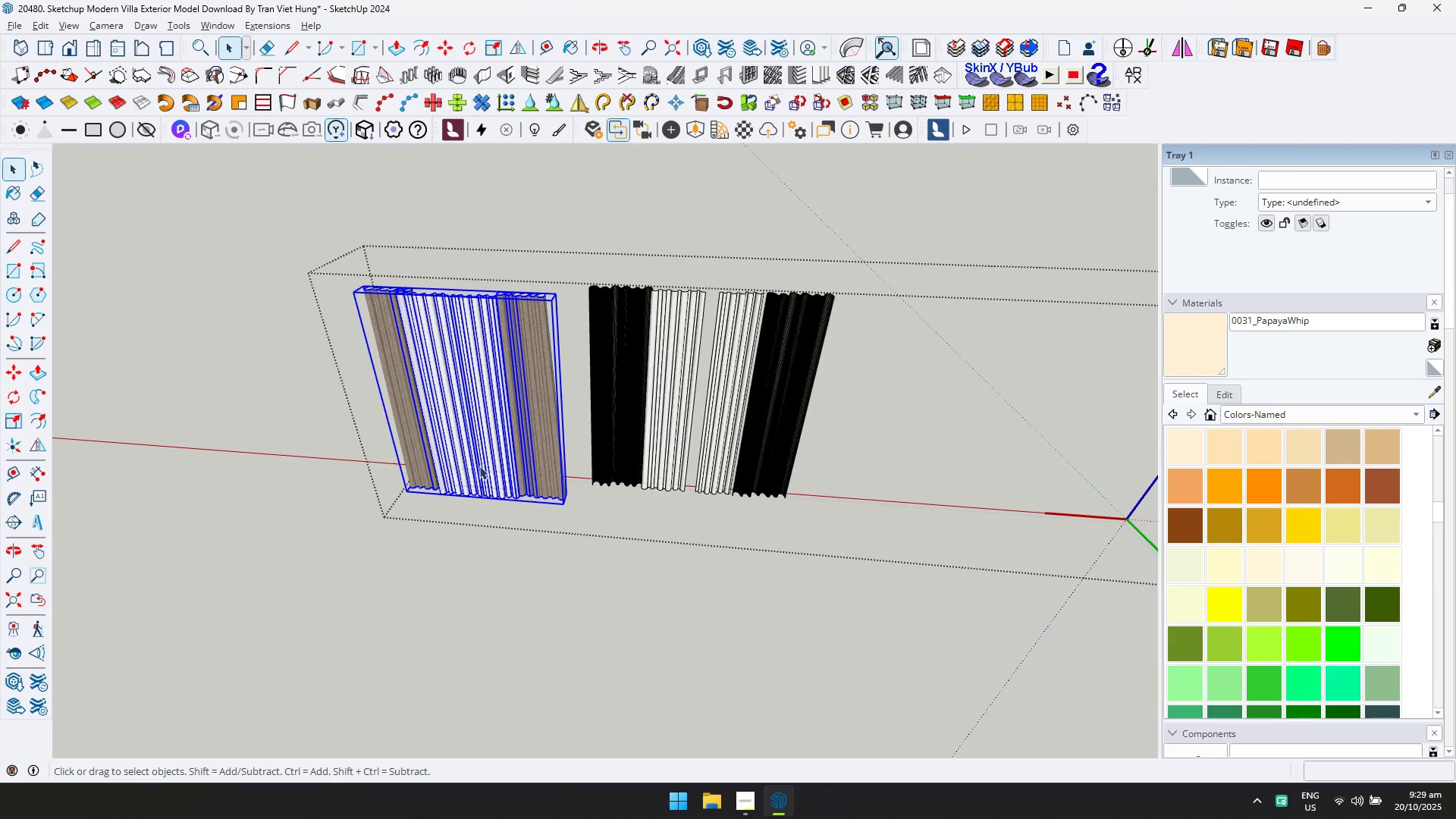 
key(Delete)
 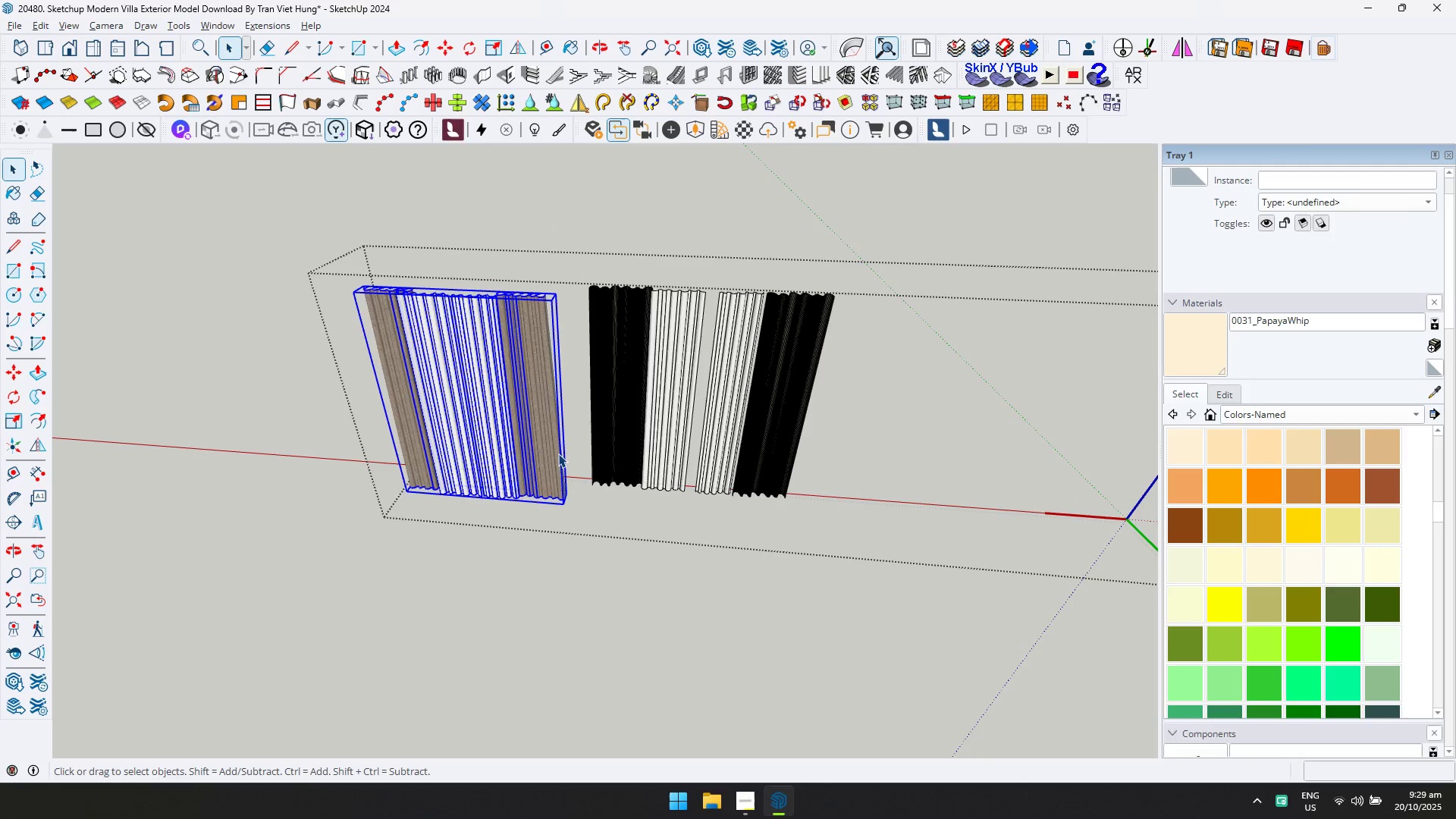 
key(N)
 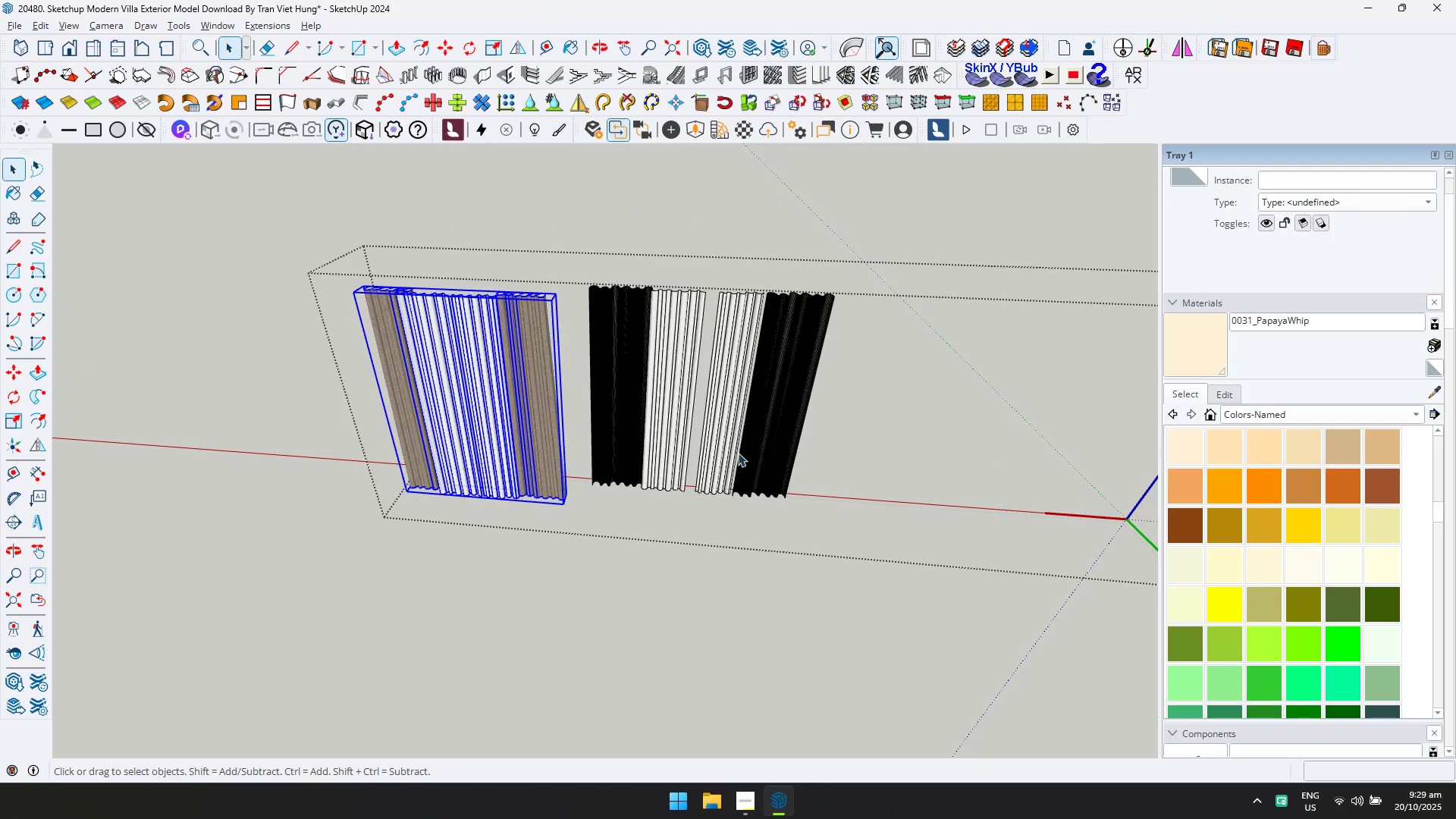 
scroll: coordinate [708, 450], scroll_direction: up, amount: 9.0
 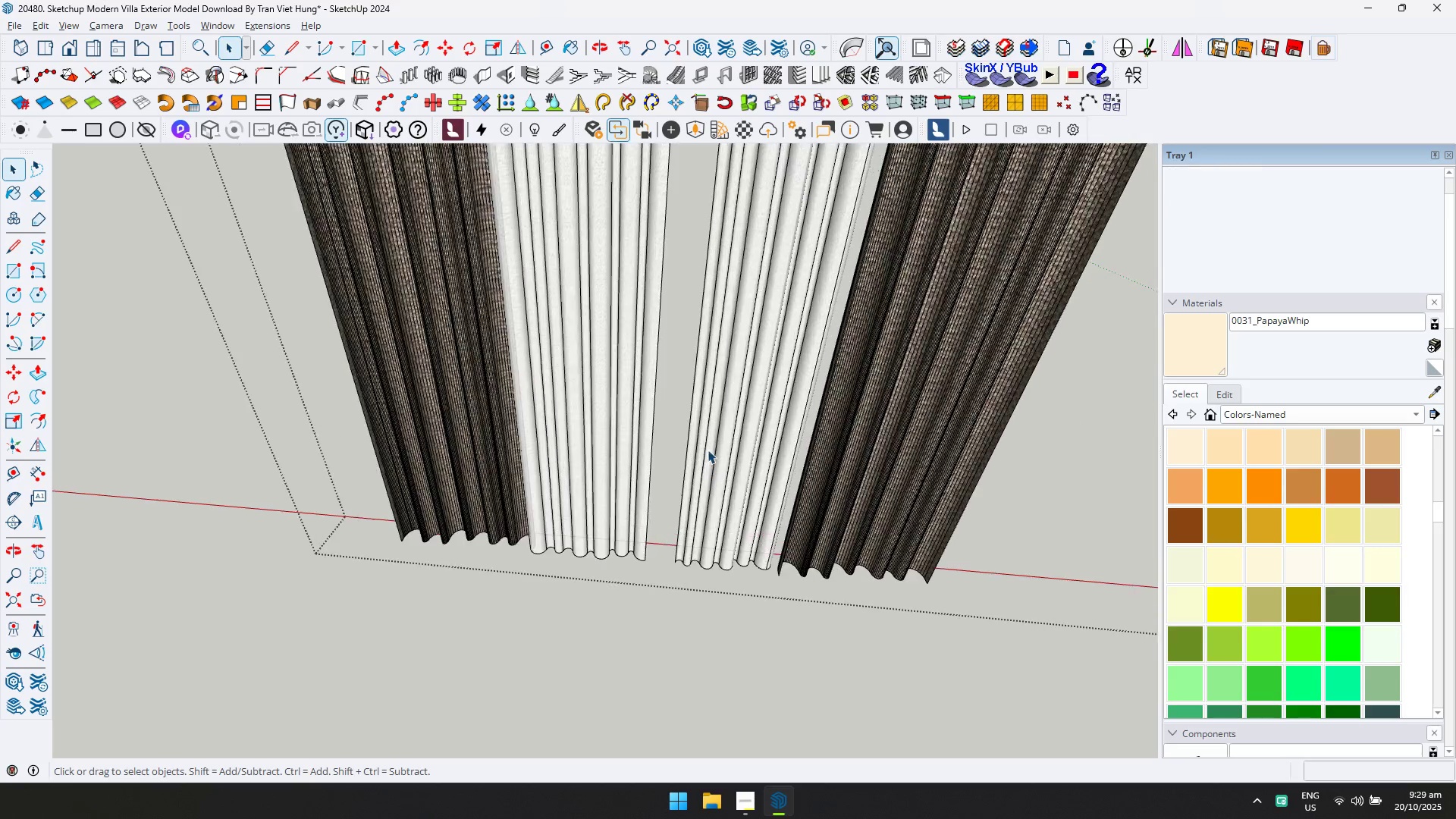 
key(Escape)
 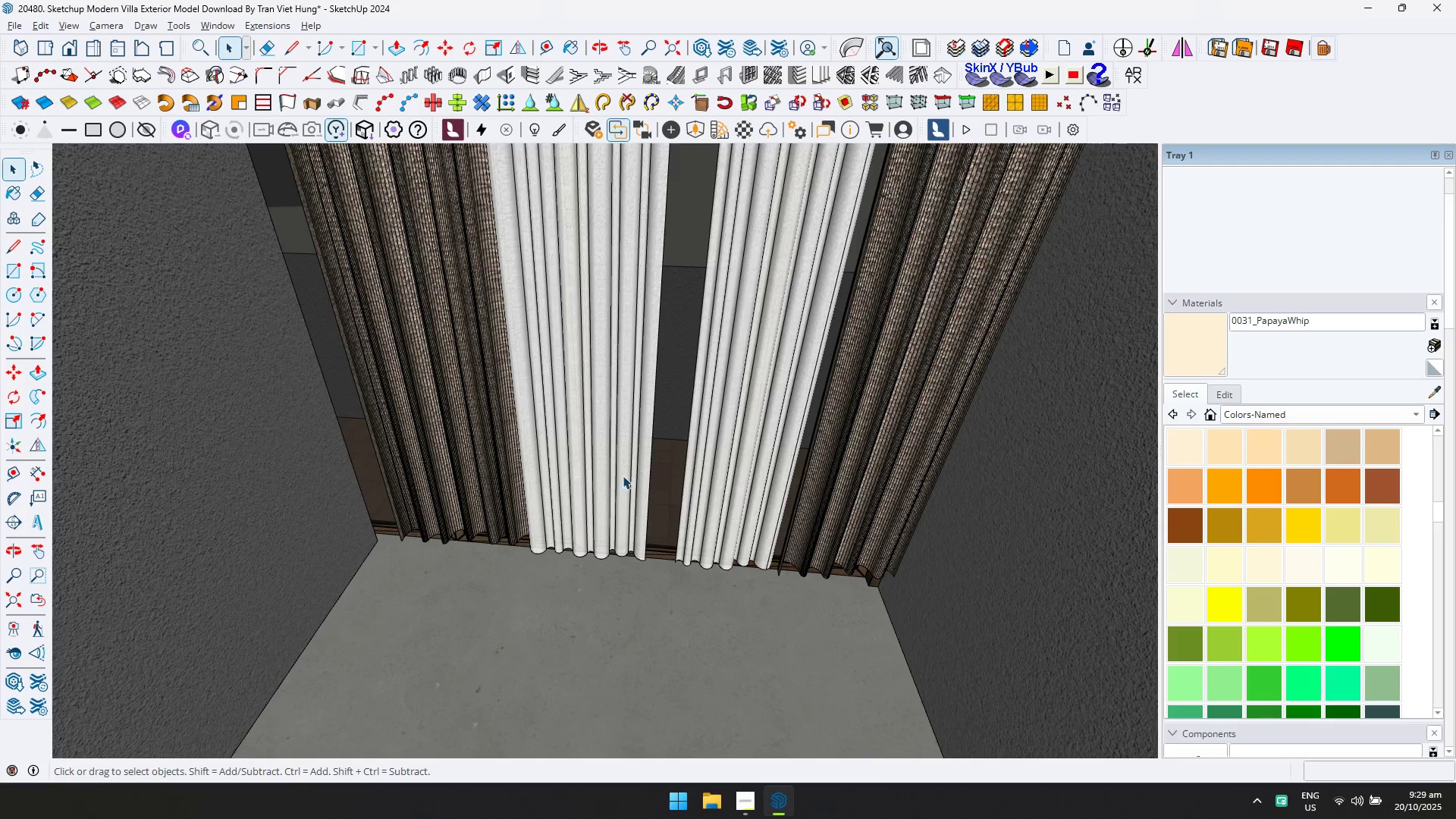 
left_click([612, 479])
 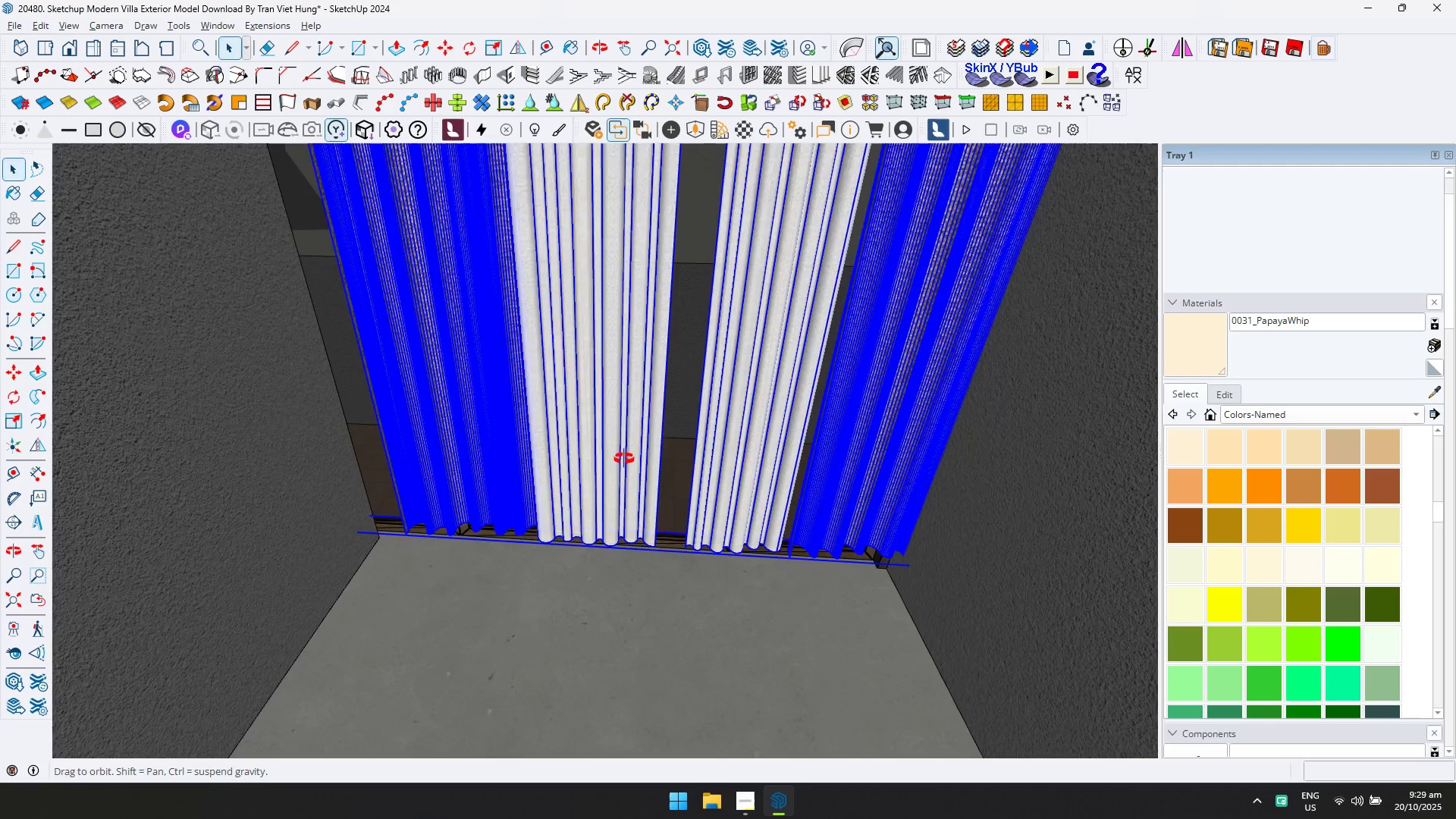 
key(S)
 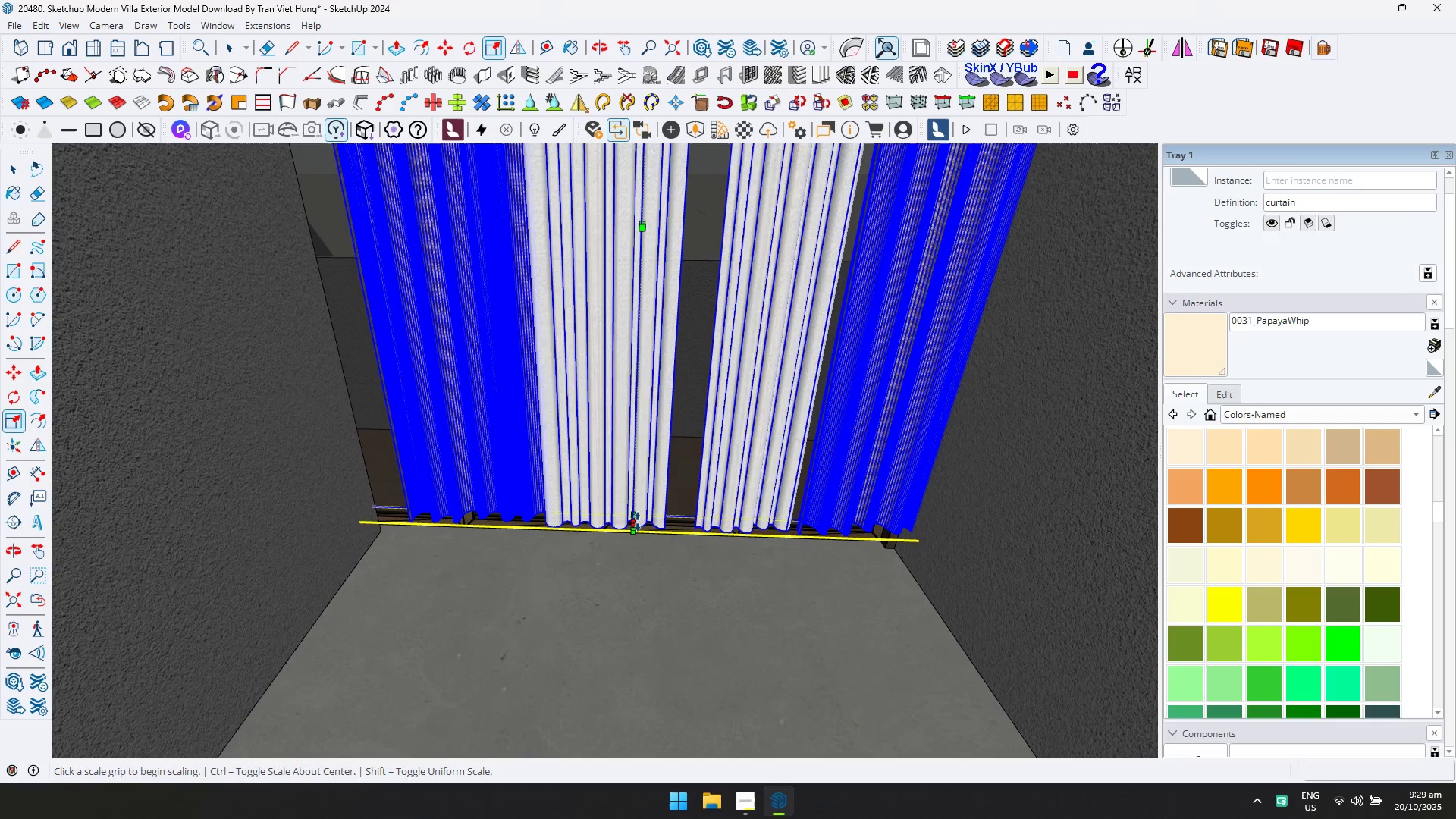 
left_click([638, 522])
 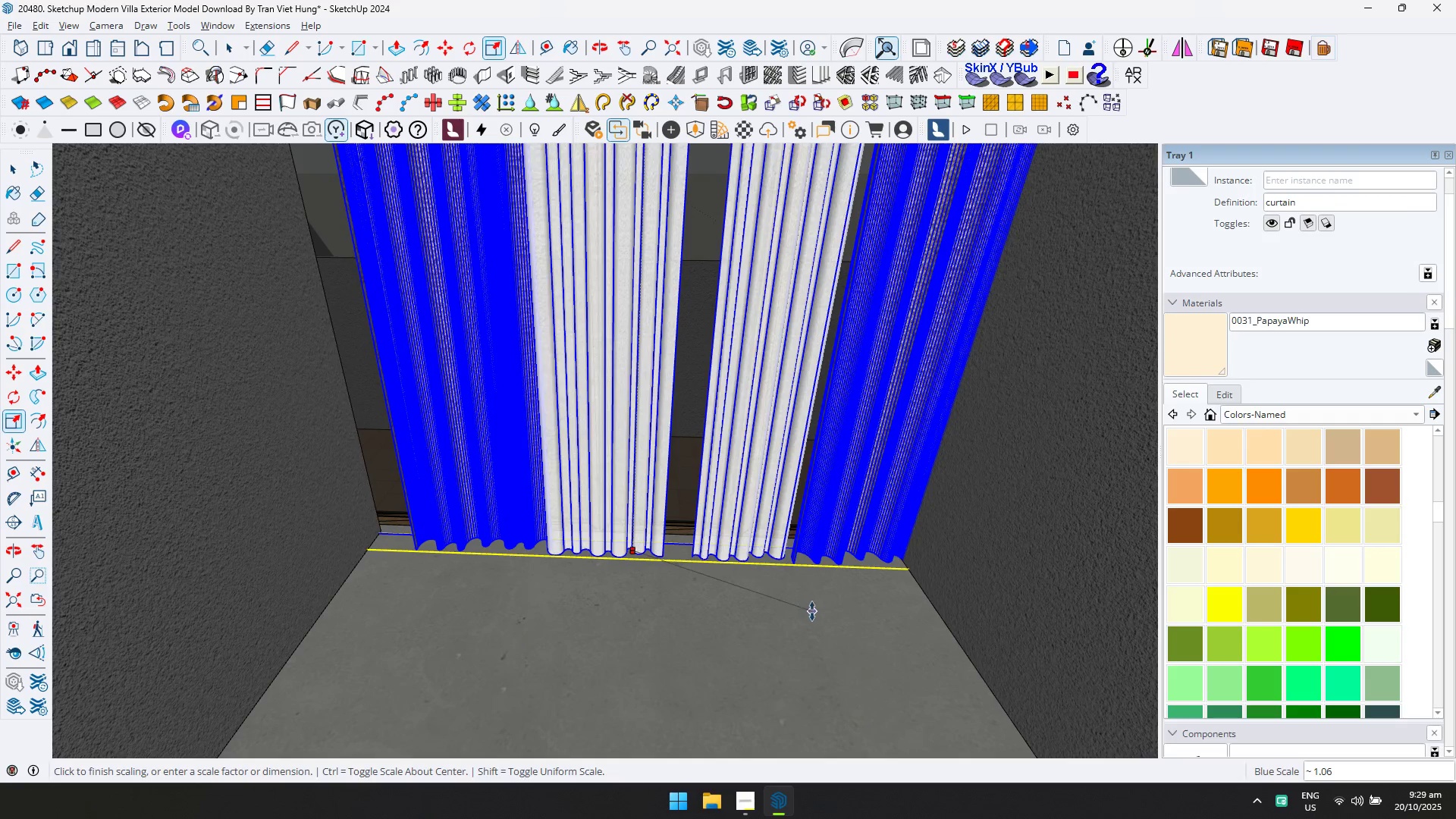 
left_click([812, 611])
 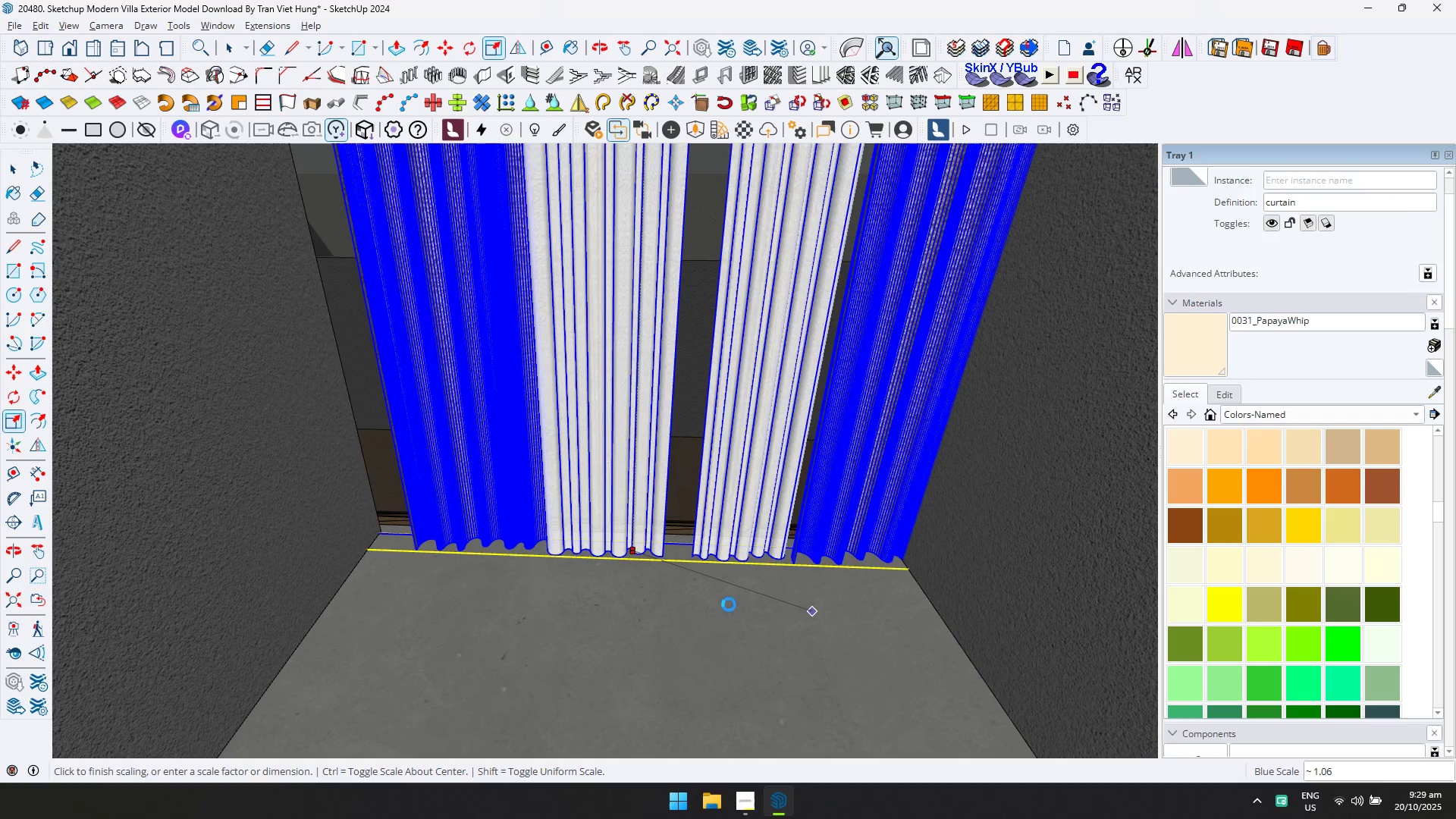 
hold_key(key=ShiftLeft, duration=0.52)
scroll: coordinate [455, 558], scroll_direction: down, amount: 2.0
 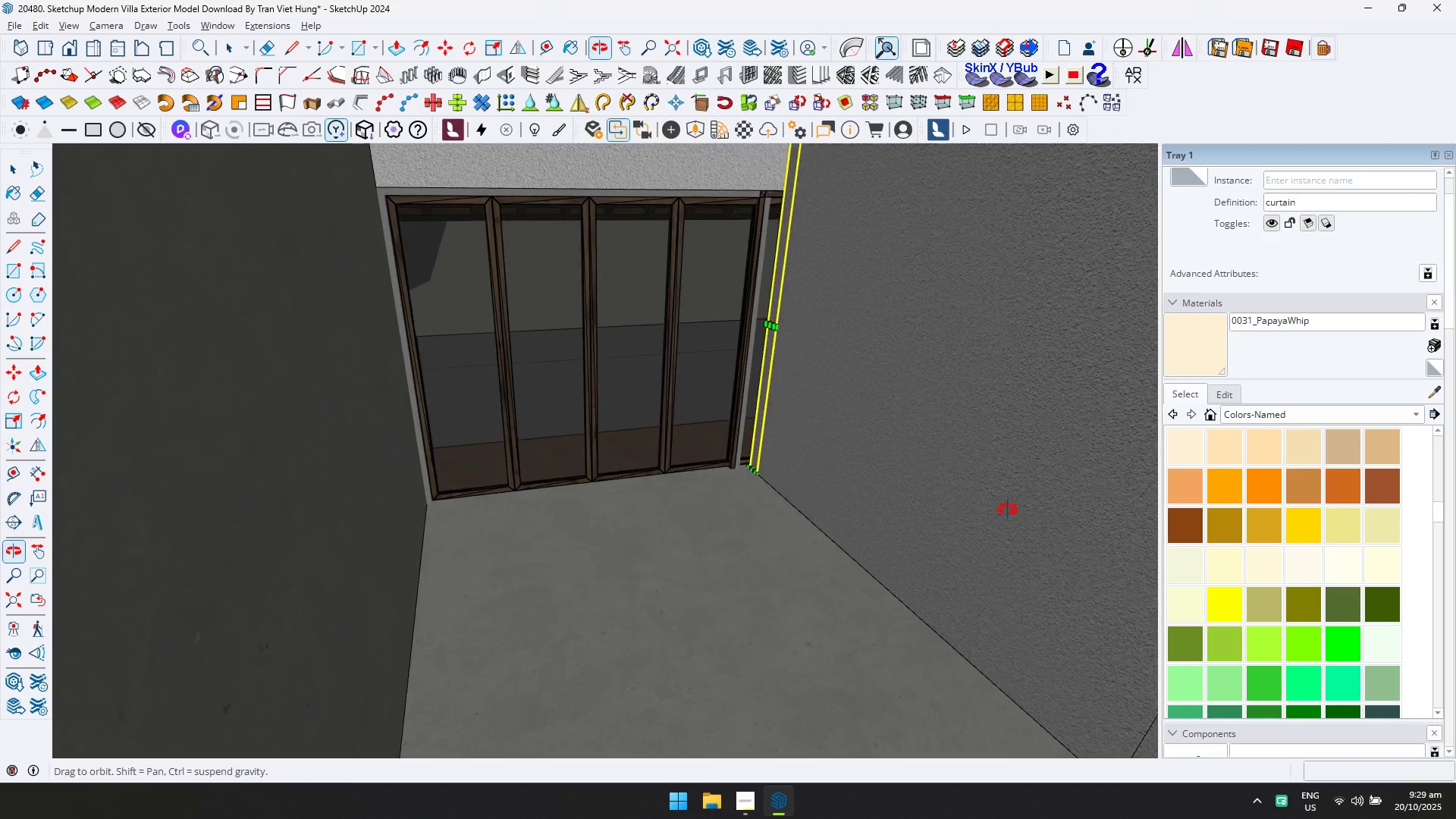 
hold_key(key=ShiftLeft, duration=0.3)
 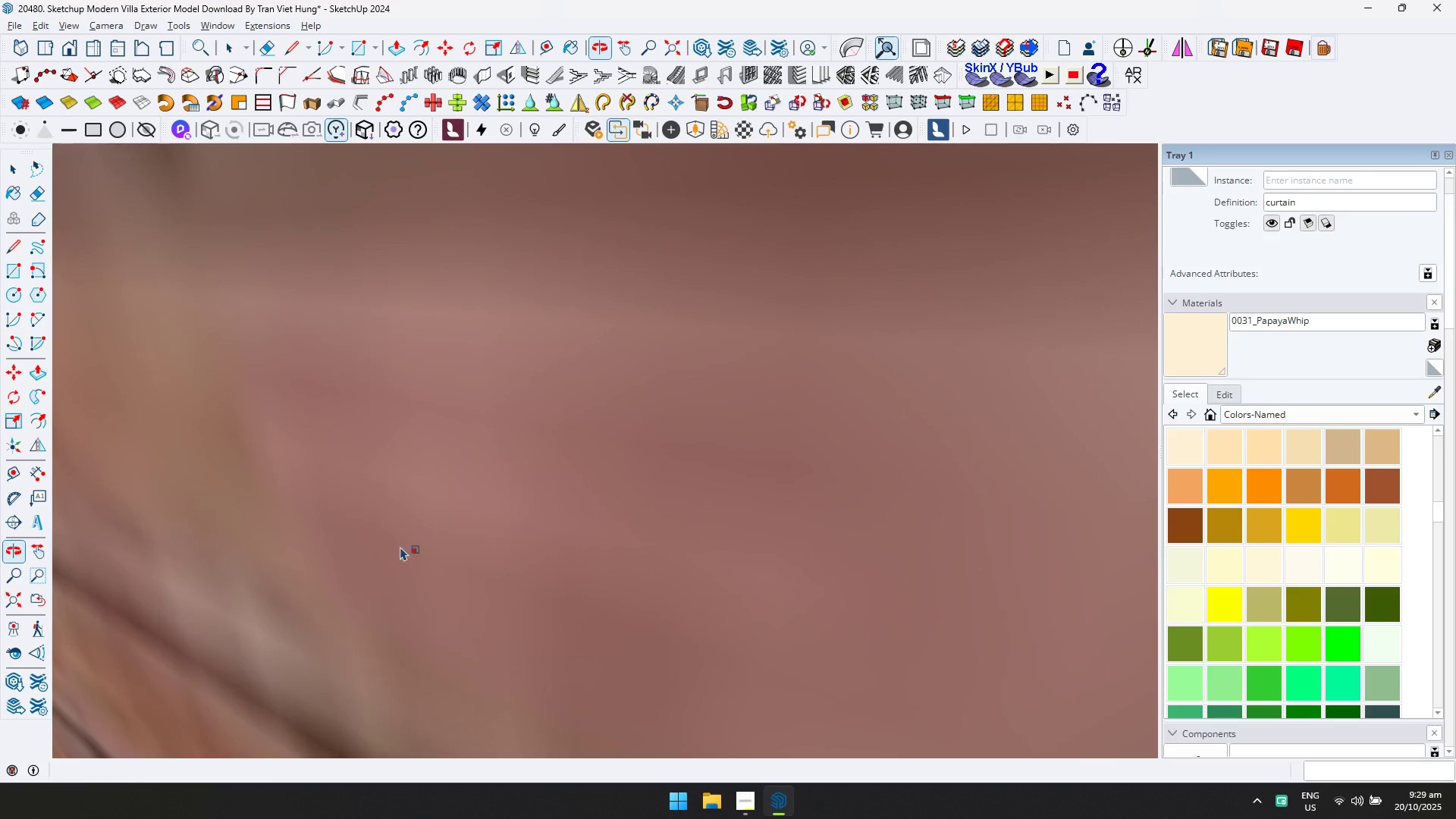 
scroll: coordinate [766, 528], scroll_direction: up, amount: 7.0
 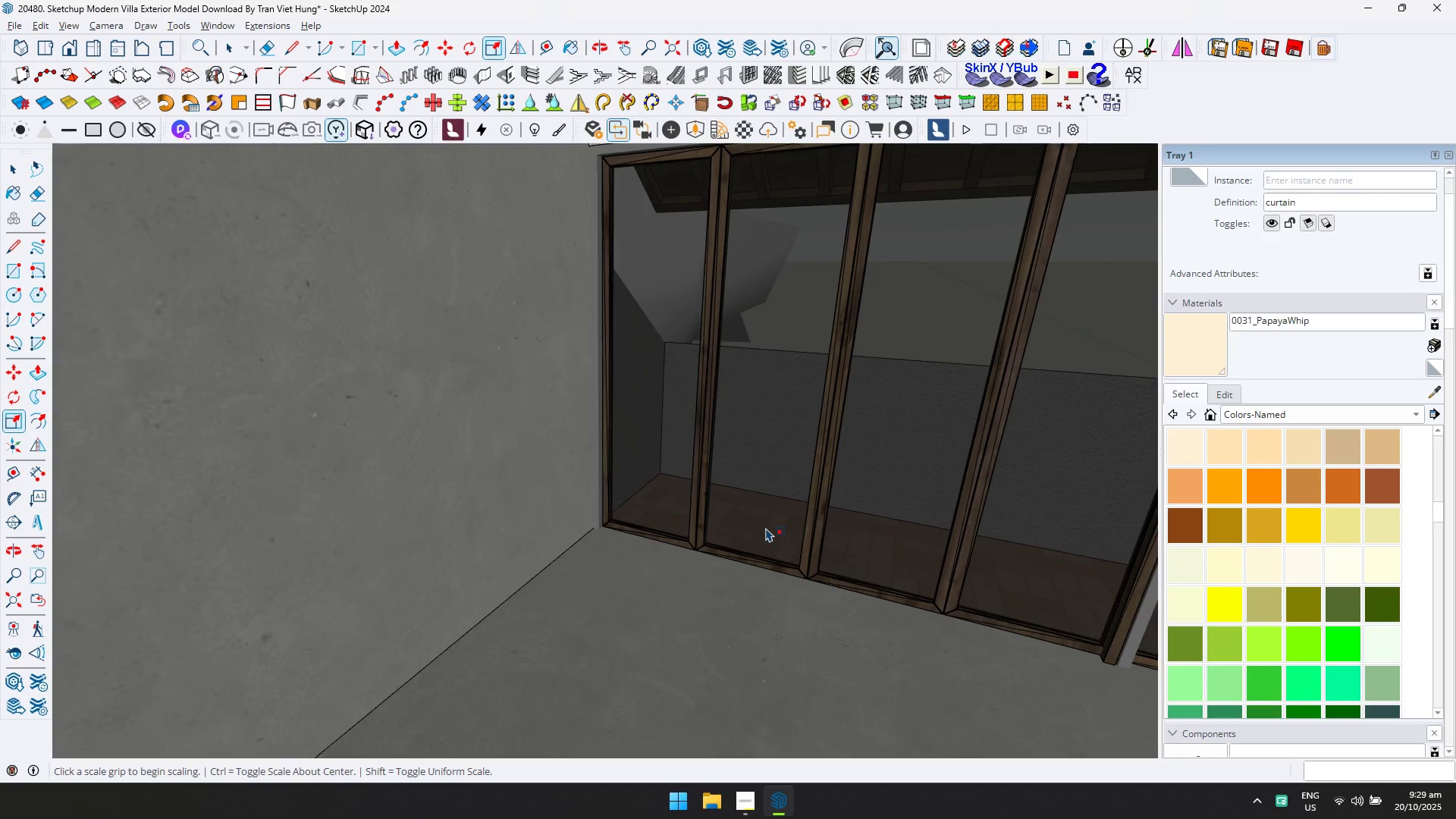 
hold_key(key=ShiftLeft, duration=0.78)
 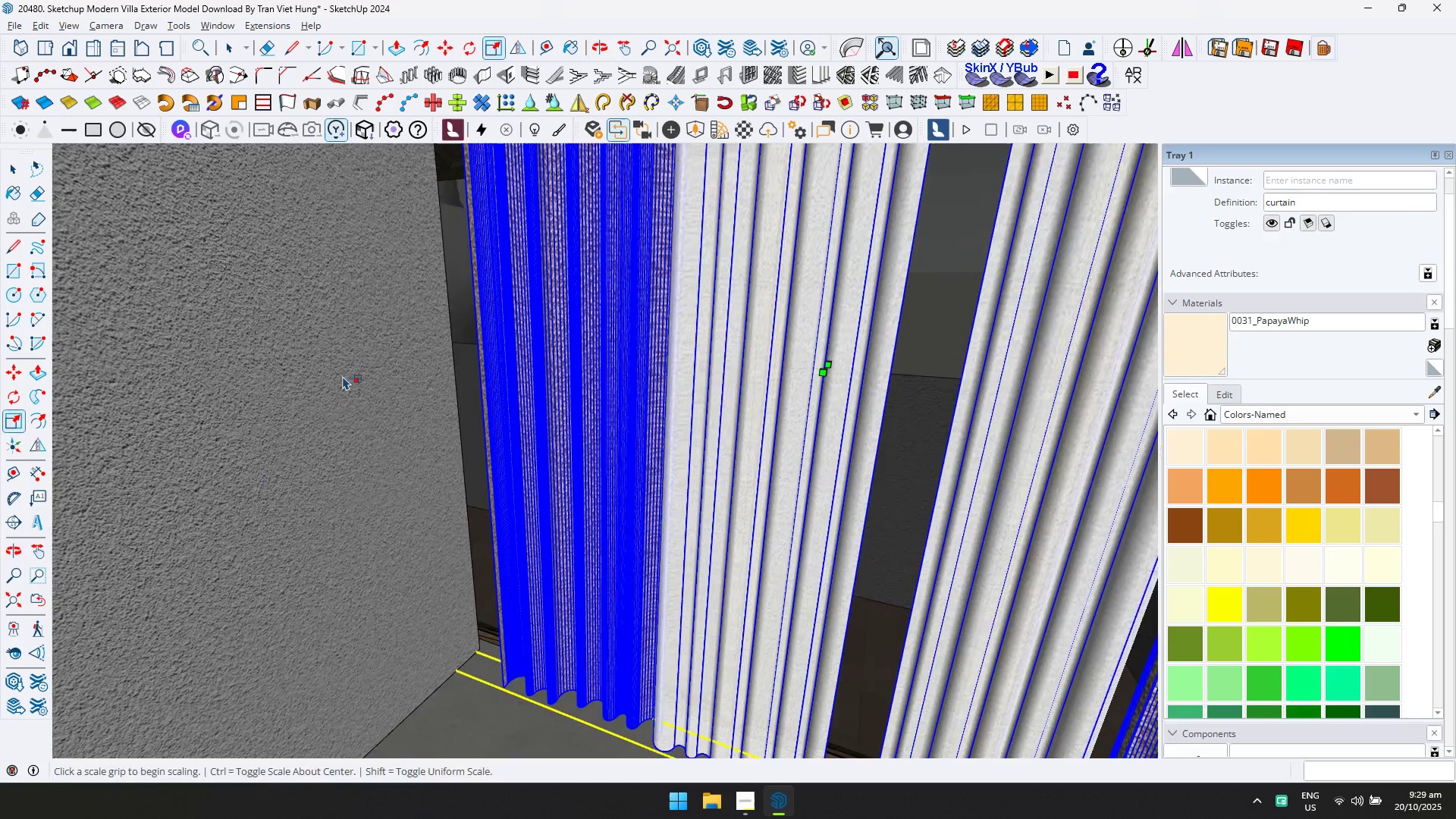 
scroll: coordinate [359, 353], scroll_direction: down, amount: 1.0
 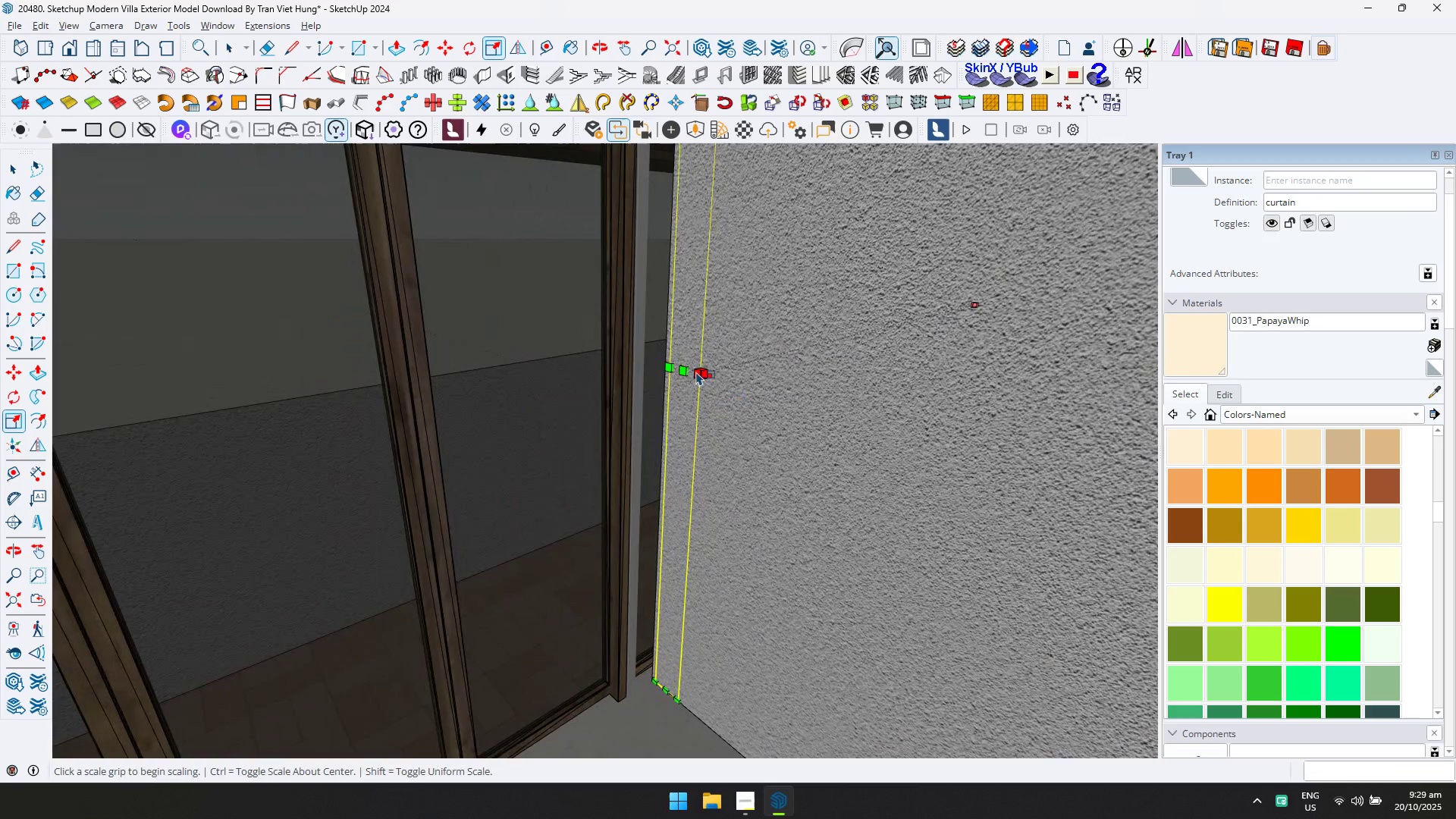 
left_click([683, 370])
 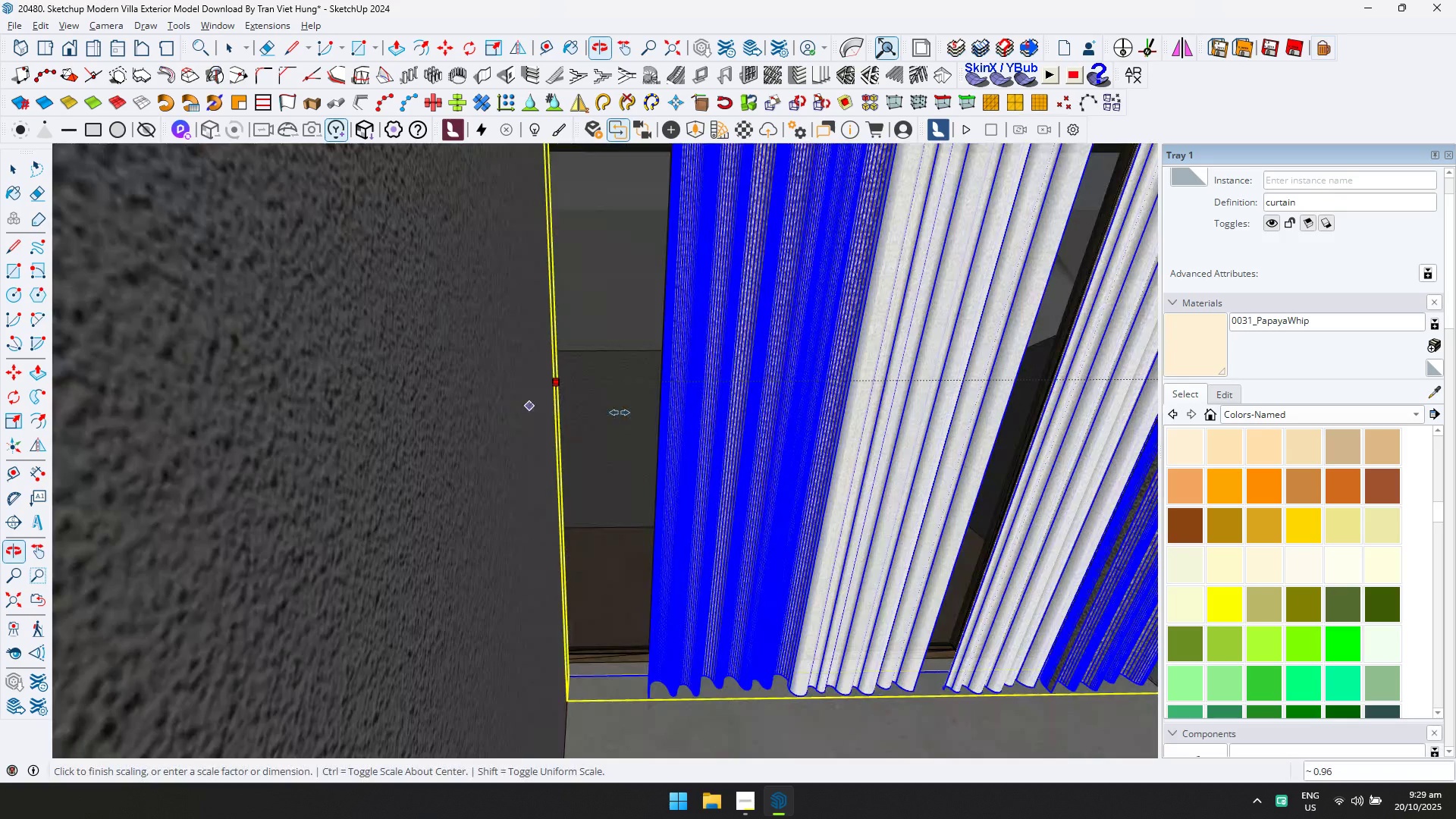 
hold_key(key=ShiftLeft, duration=0.43)
scroll: coordinate [790, 441], scroll_direction: down, amount: 1.0
 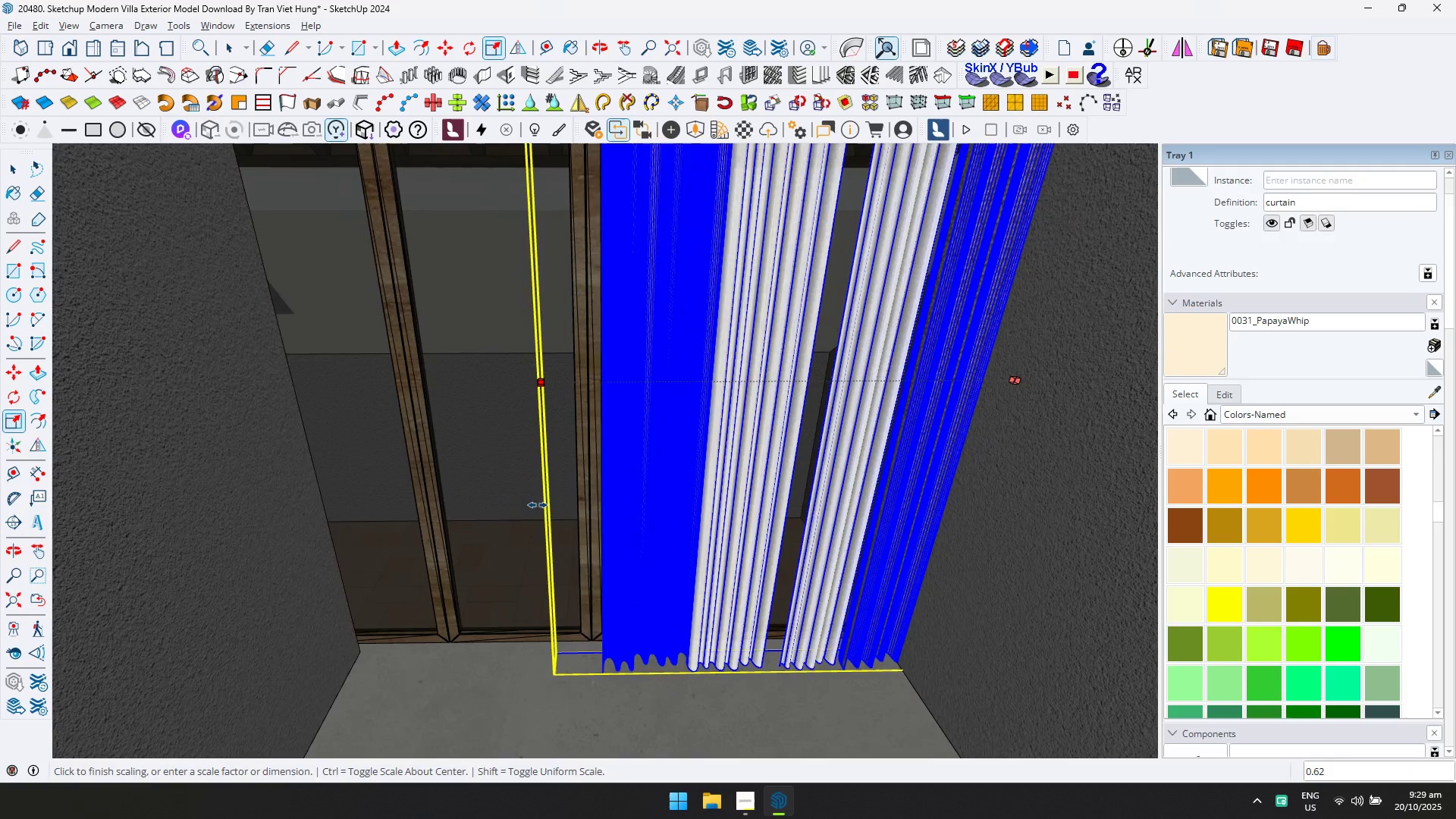 
double_click([529, 507])
 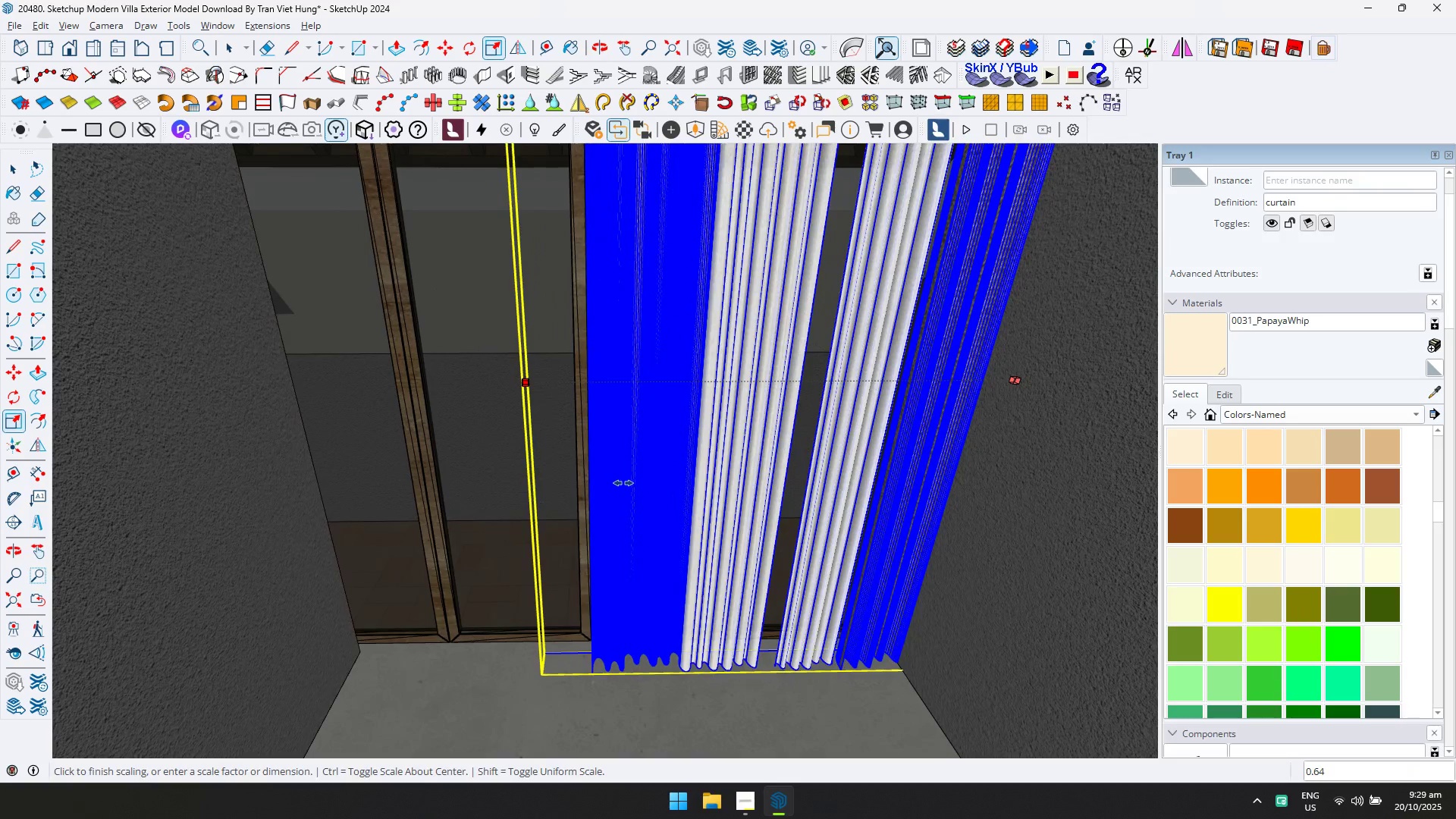 
hold_key(key=ShiftLeft, duration=0.35)
 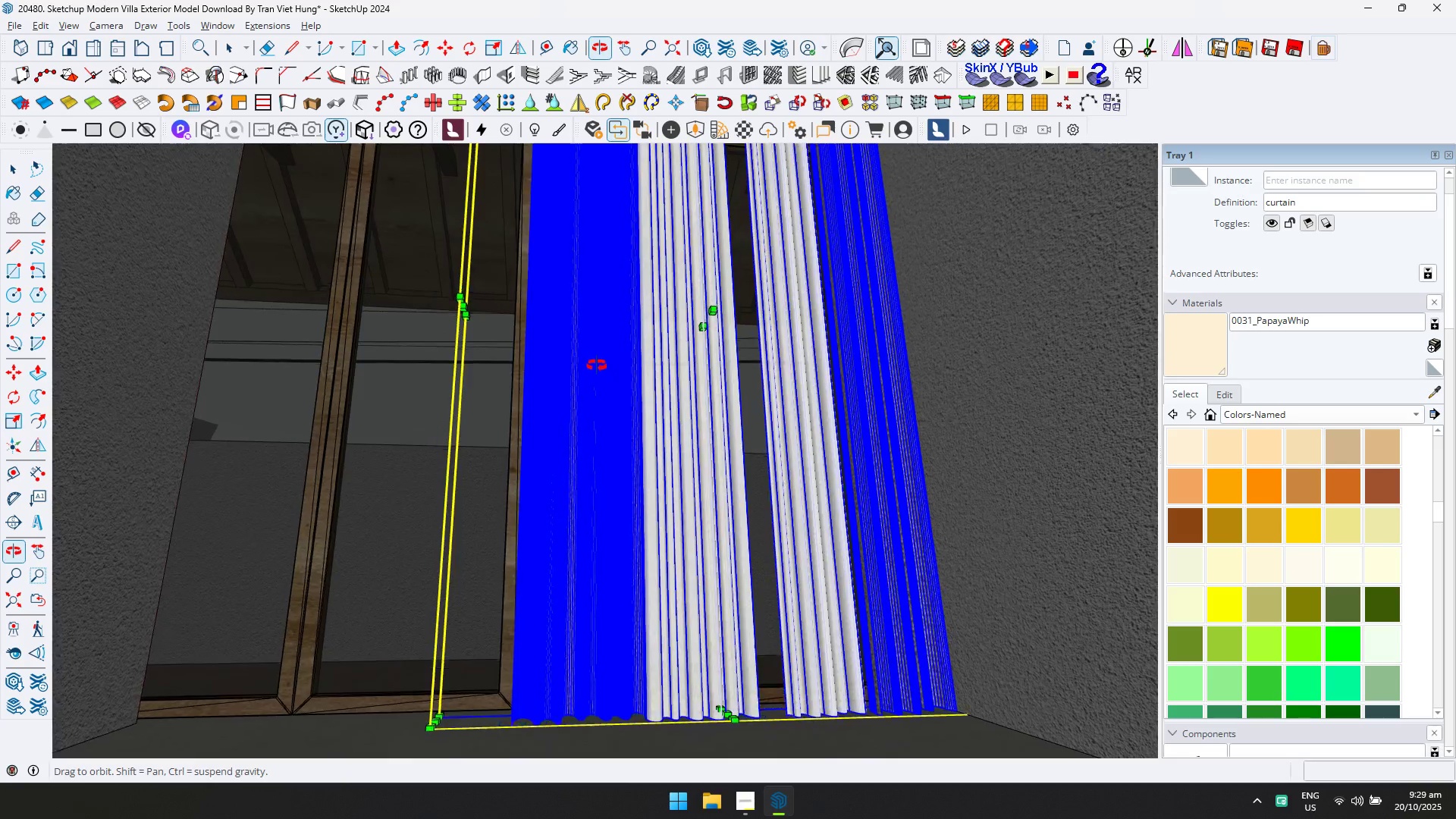 
scroll: coordinate [613, 509], scroll_direction: down, amount: 3.0
 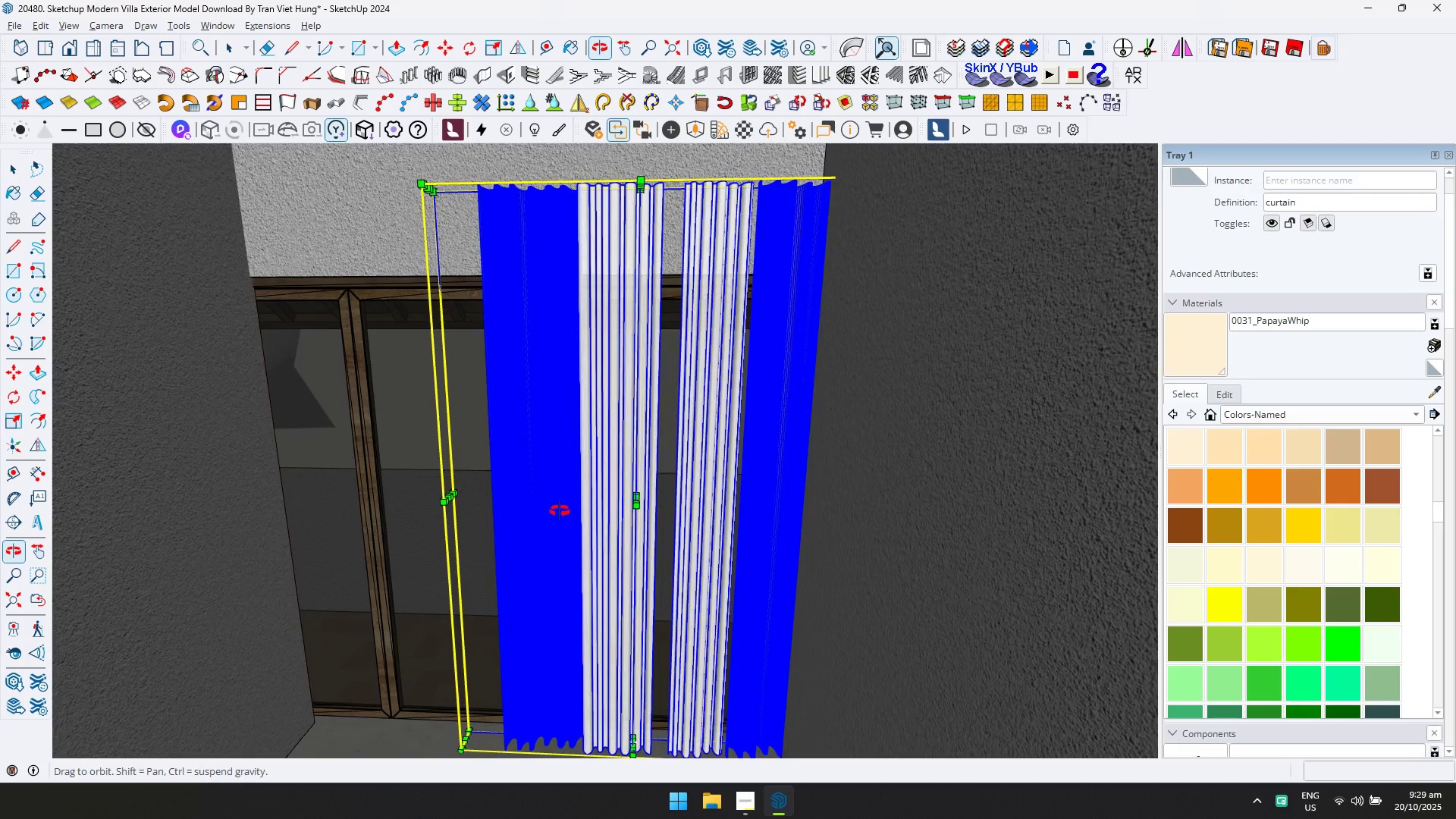 
key(Shift+ShiftLeft)
 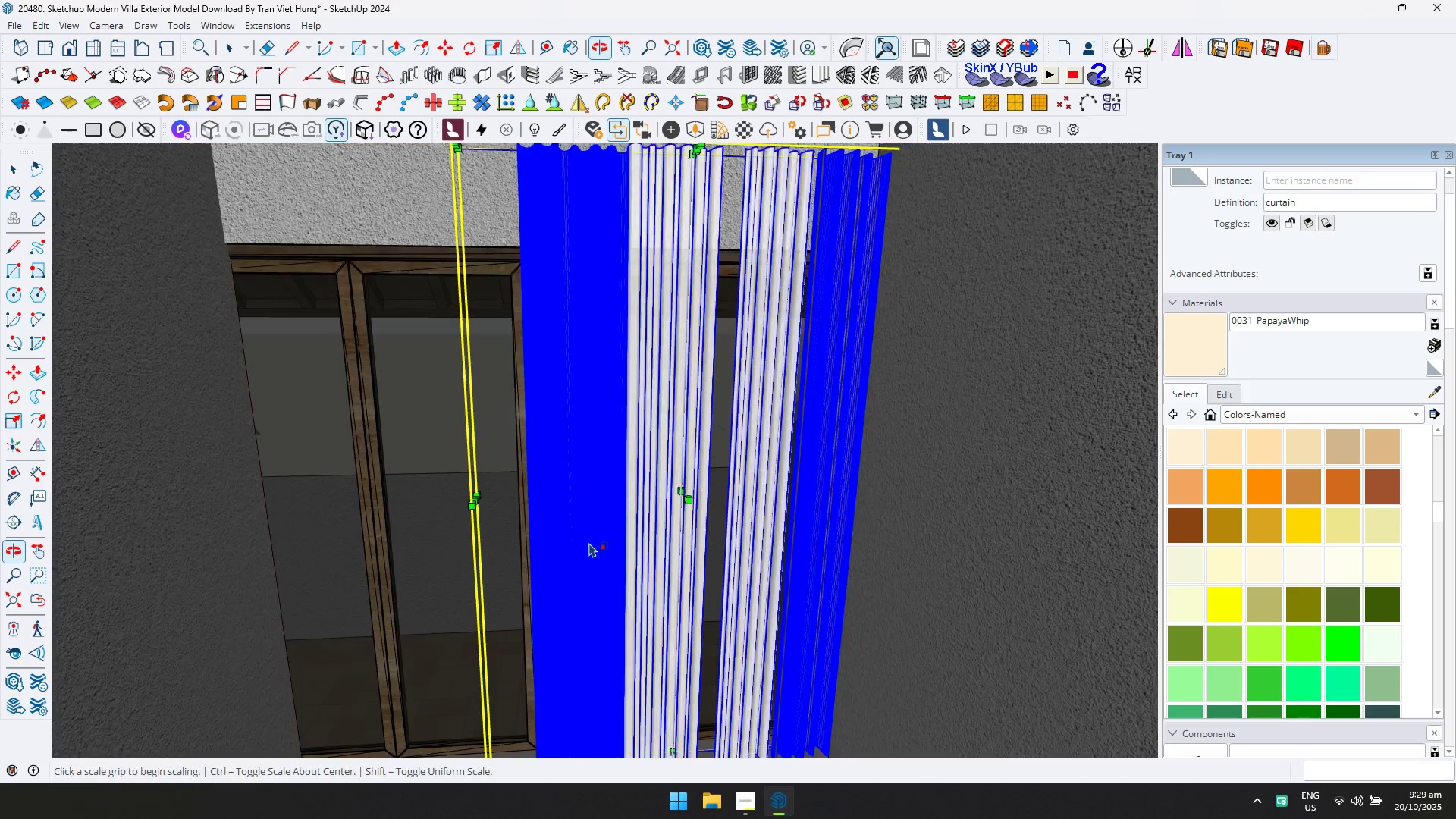 
scroll: coordinate [565, 495], scroll_direction: down, amount: 2.0
 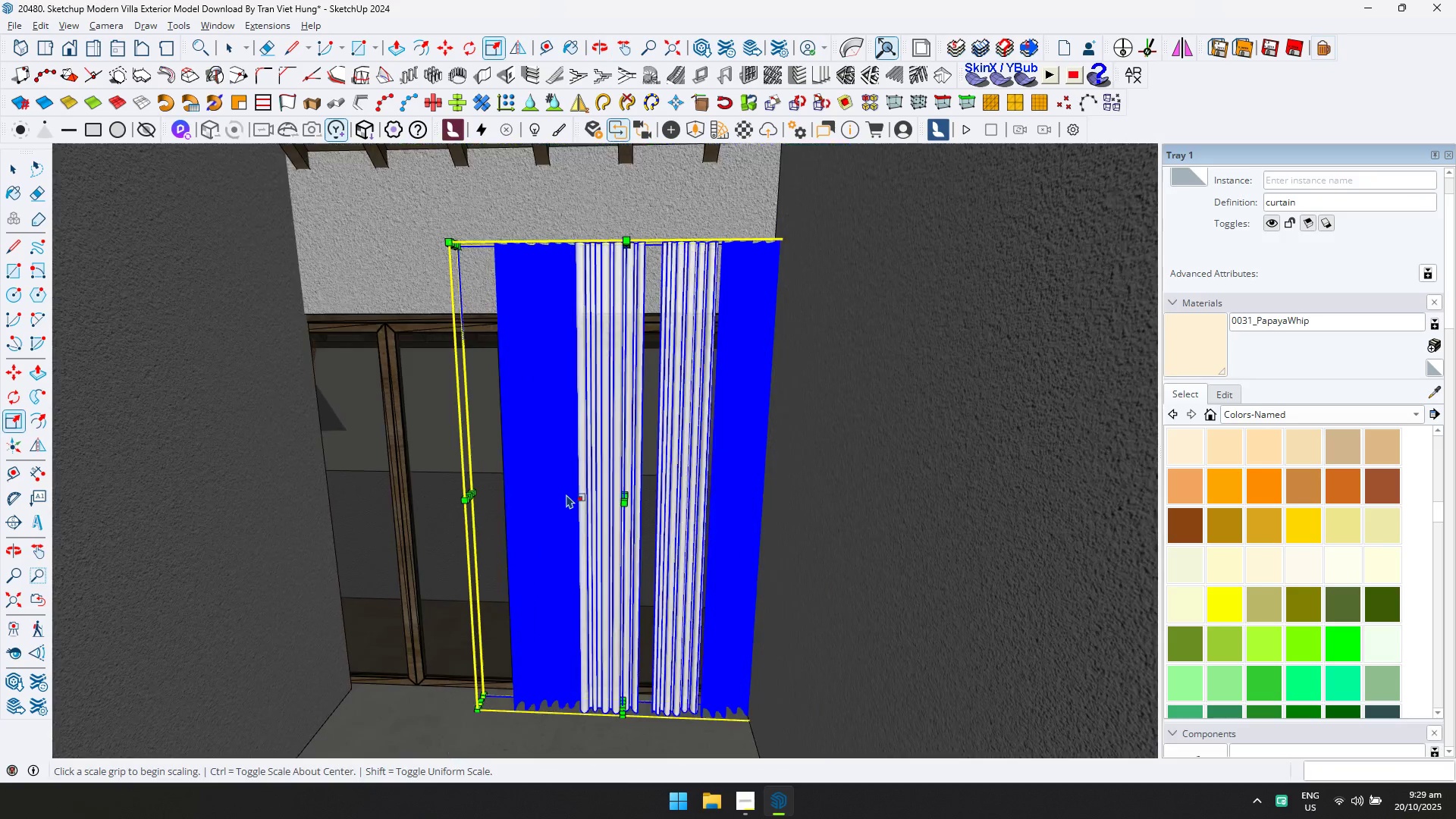 
key(M)
 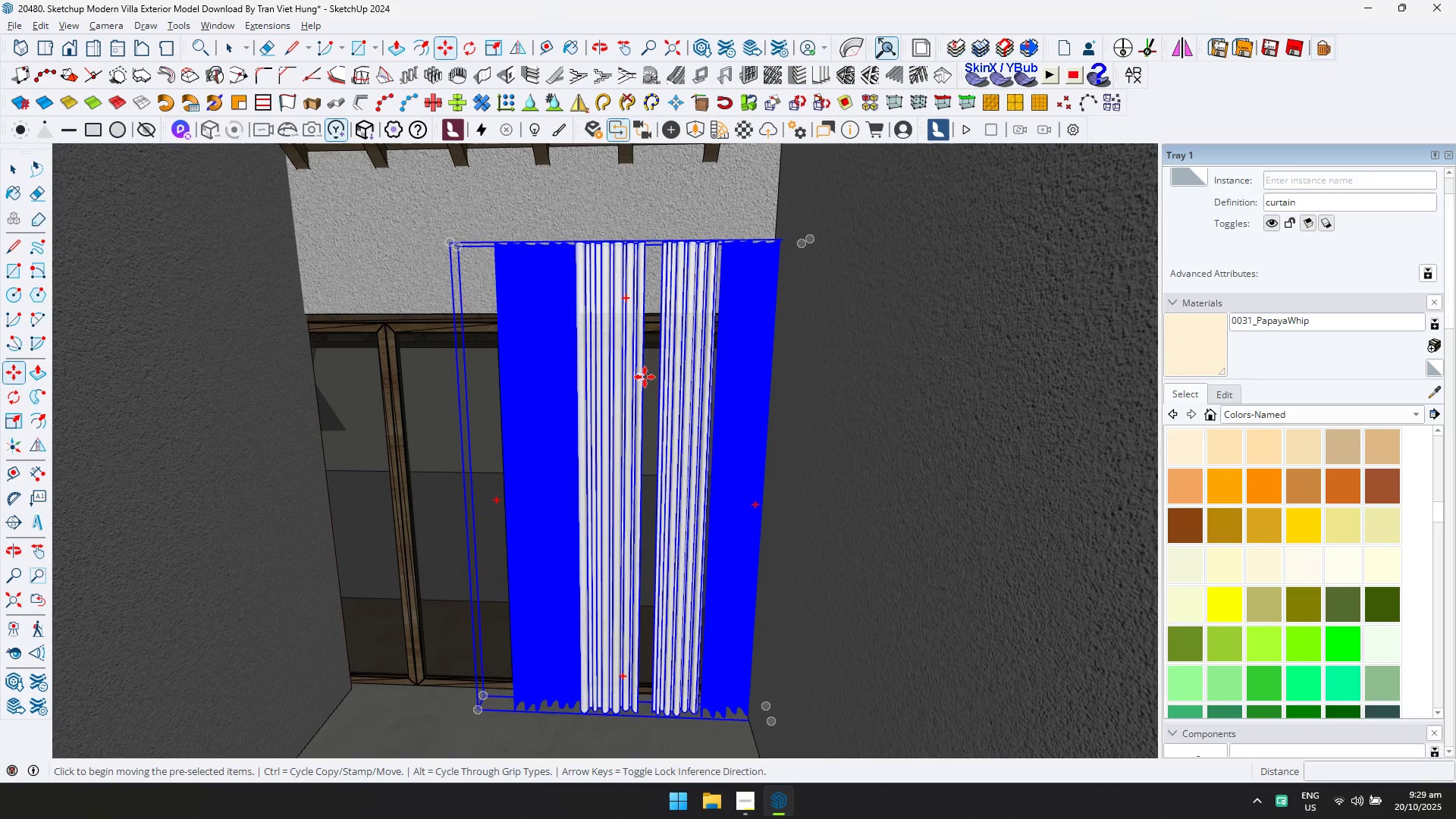 
key(Control+ControlLeft)
 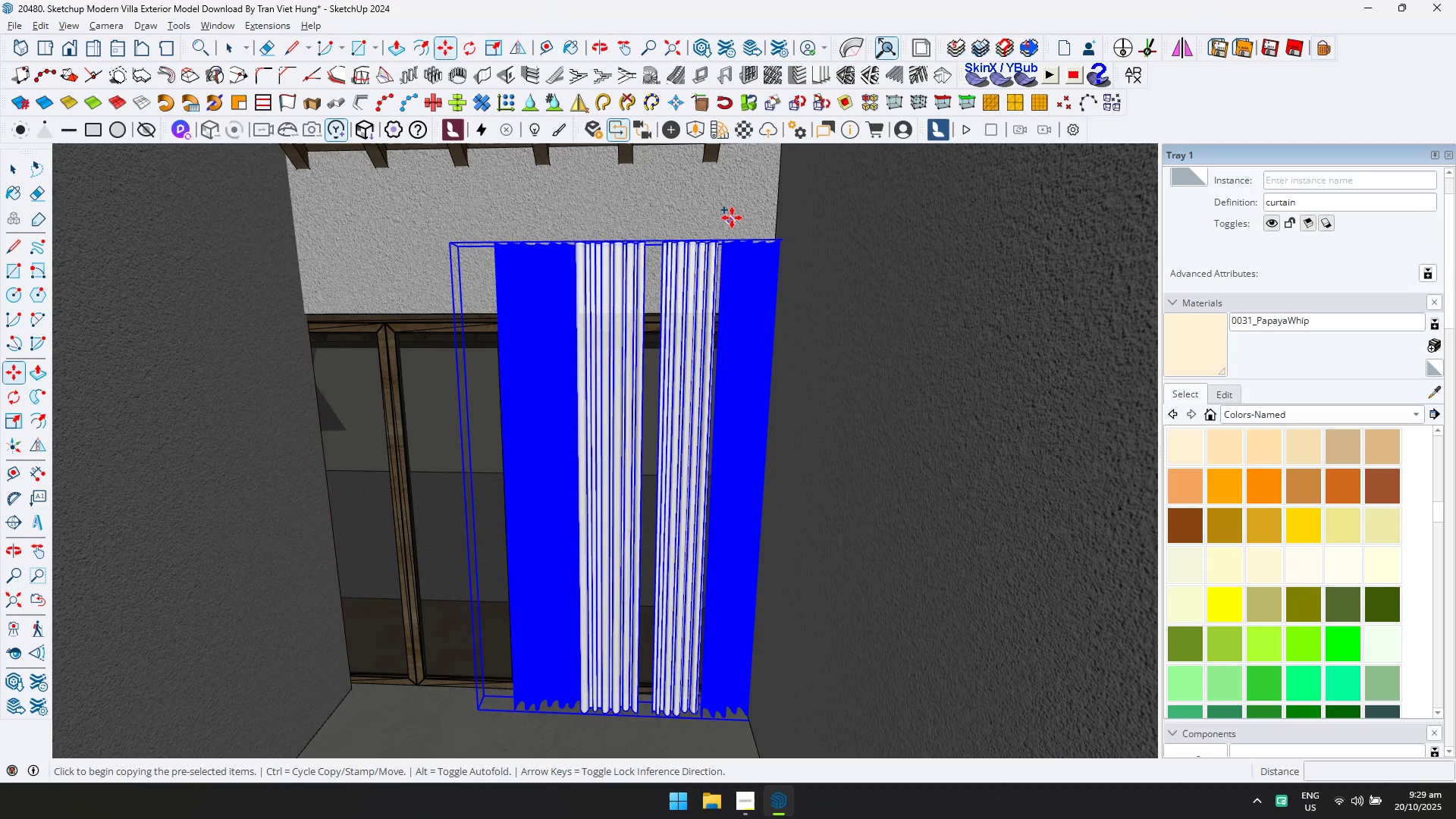 
left_click_drag(start_coordinate=[733, 215], to_coordinate=[725, 215])
 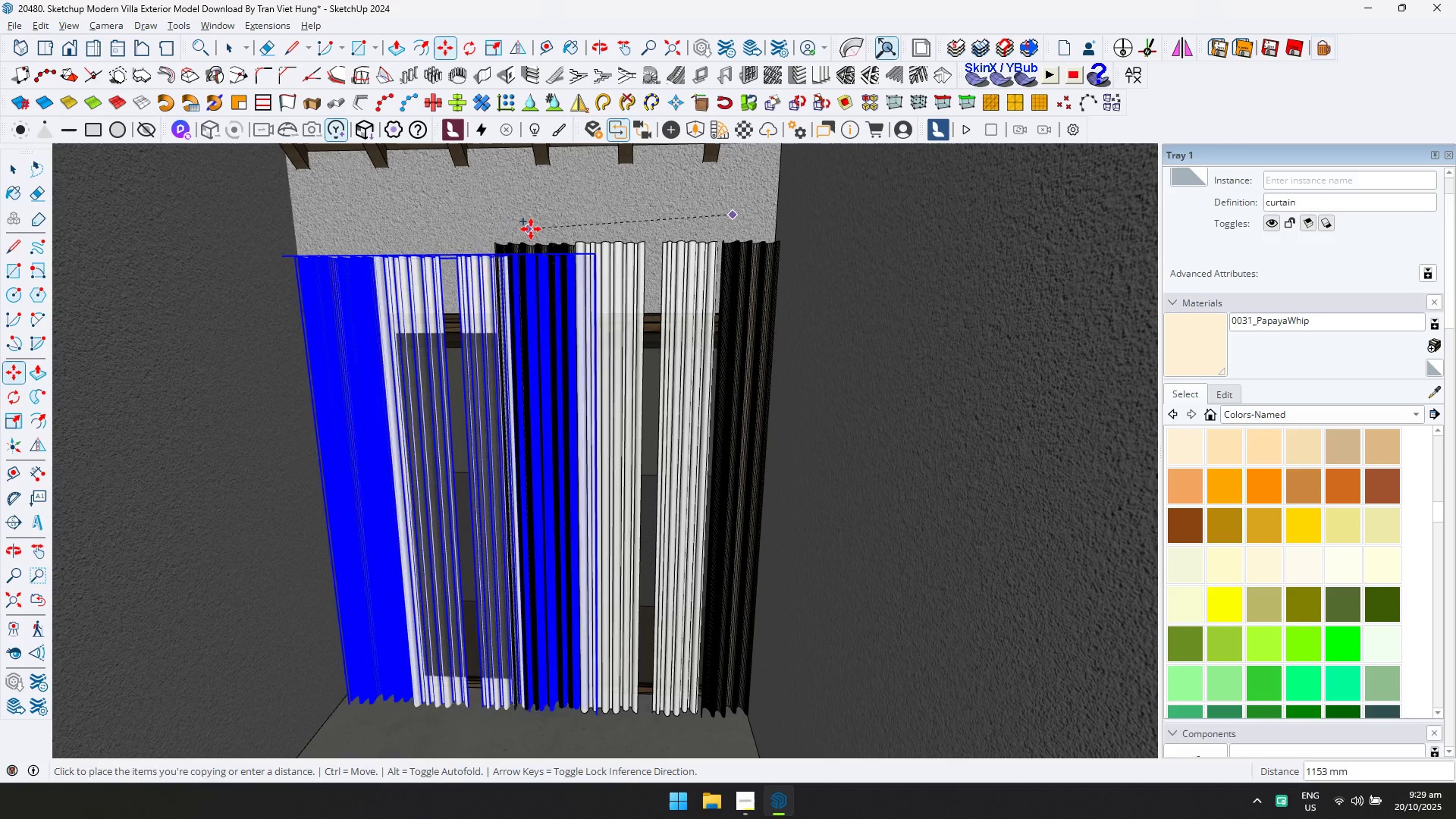 
left_click([537, 215])
 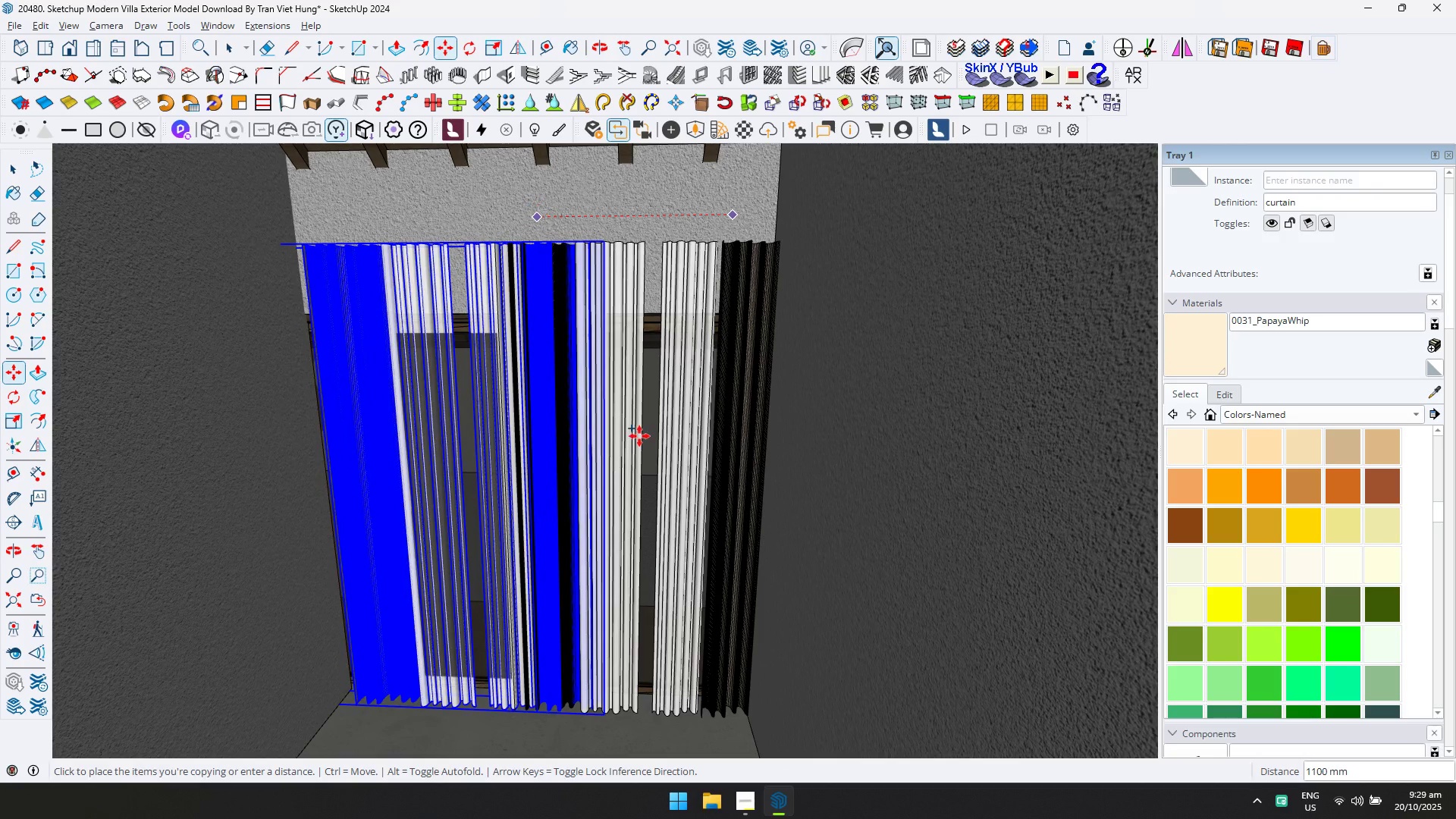 
key(S)
 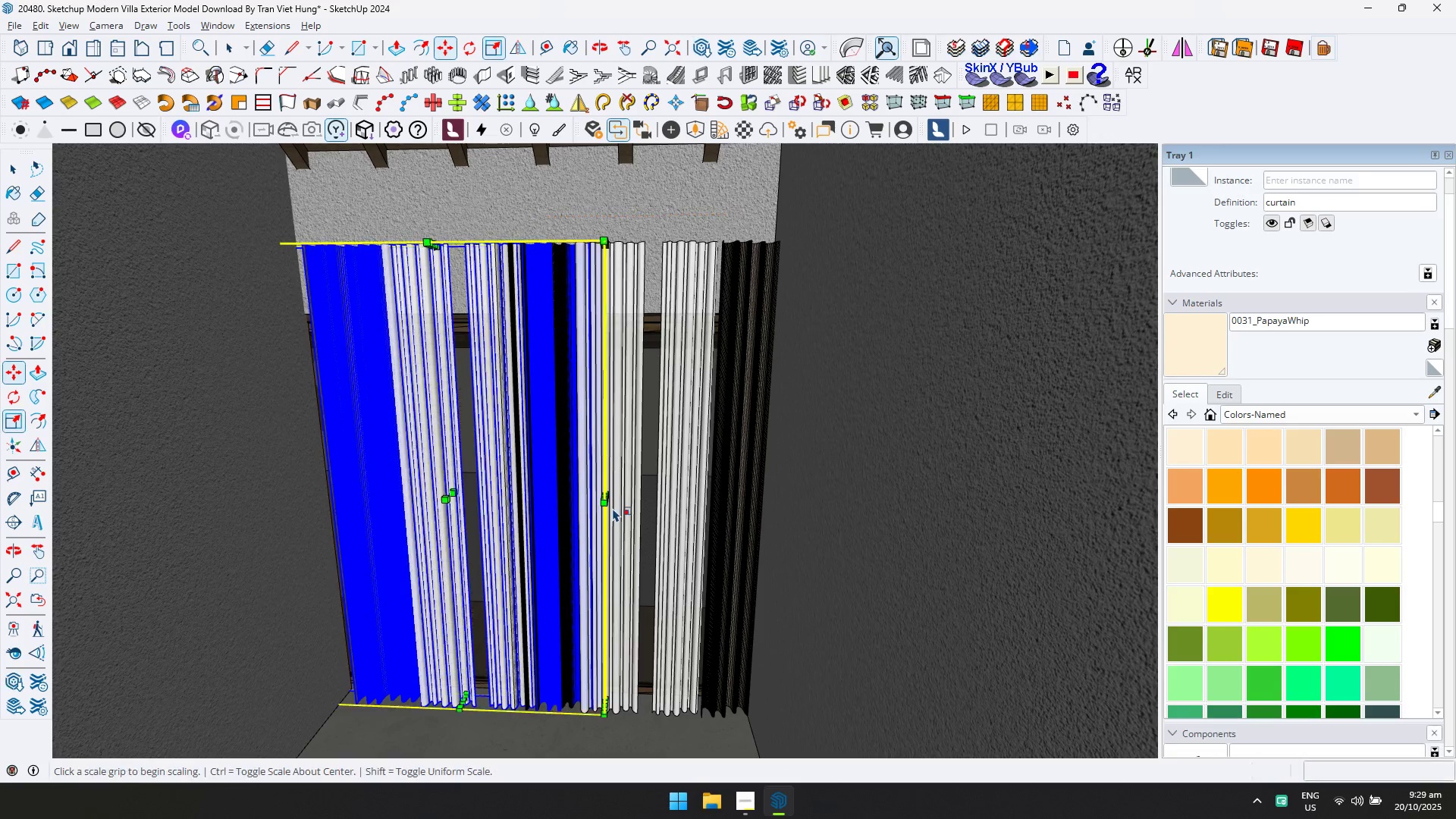 
scroll: coordinate [613, 508], scroll_direction: up, amount: 3.0
 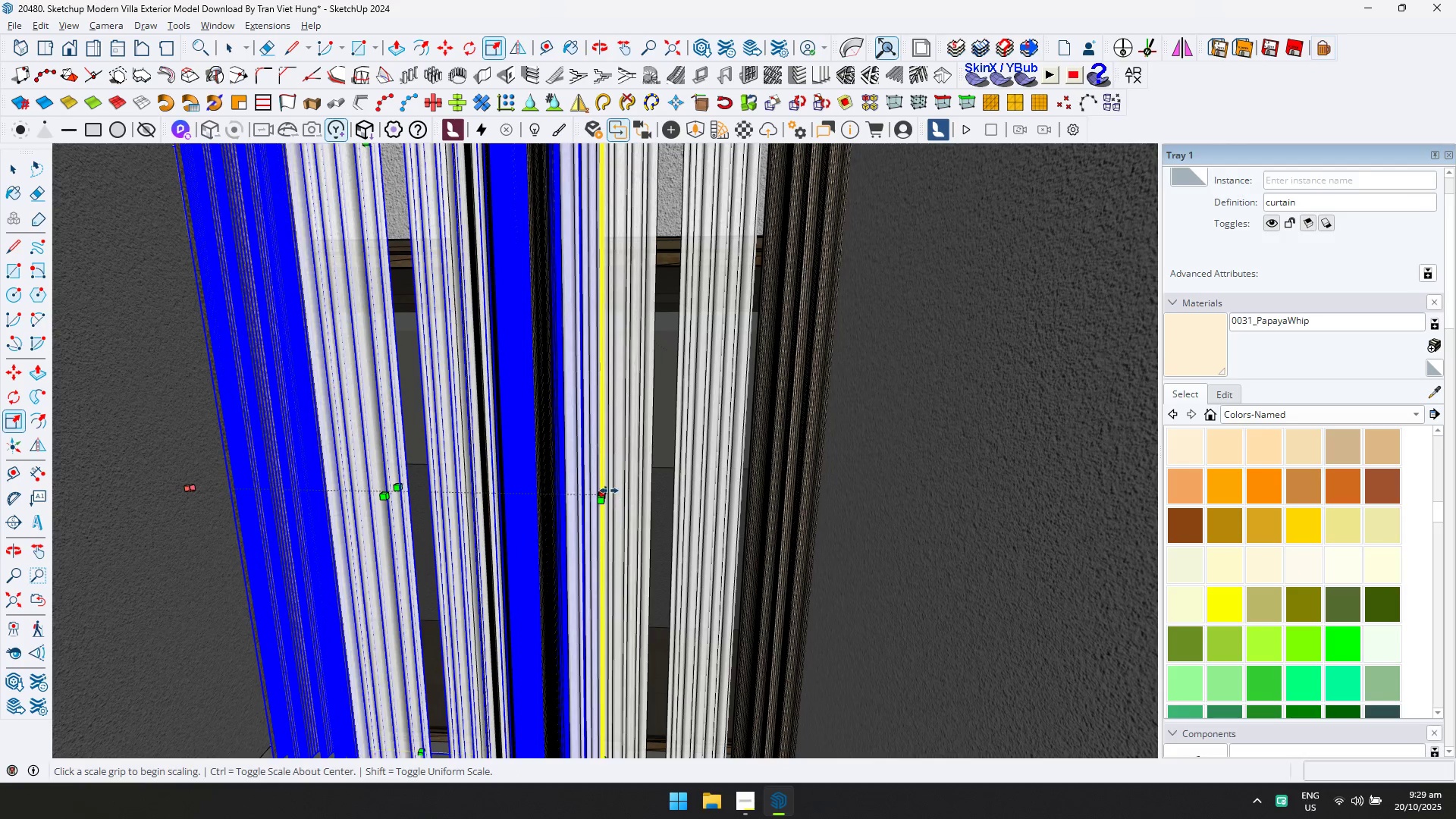 
left_click([609, 491])
 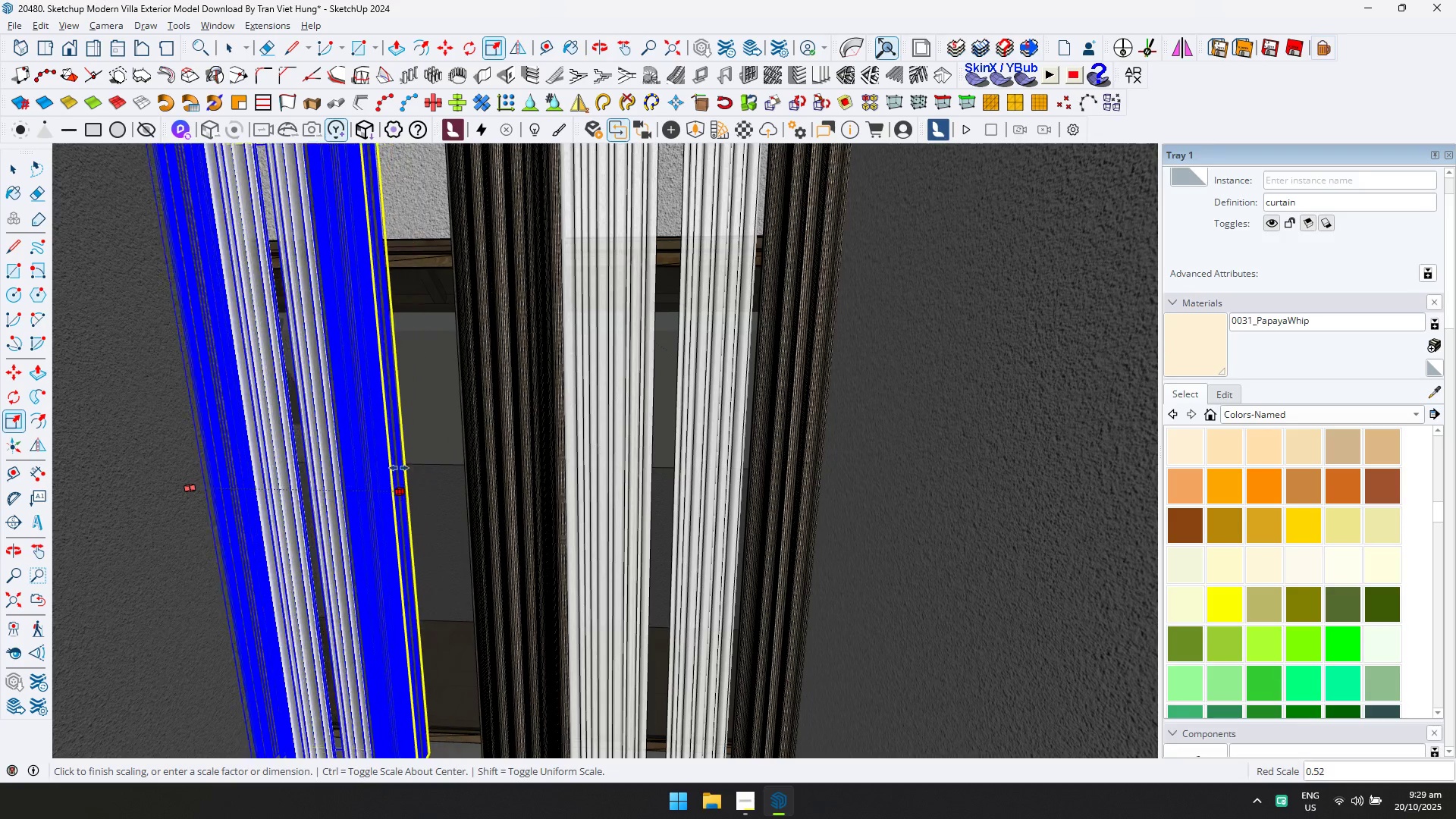 
left_click([396, 468])
 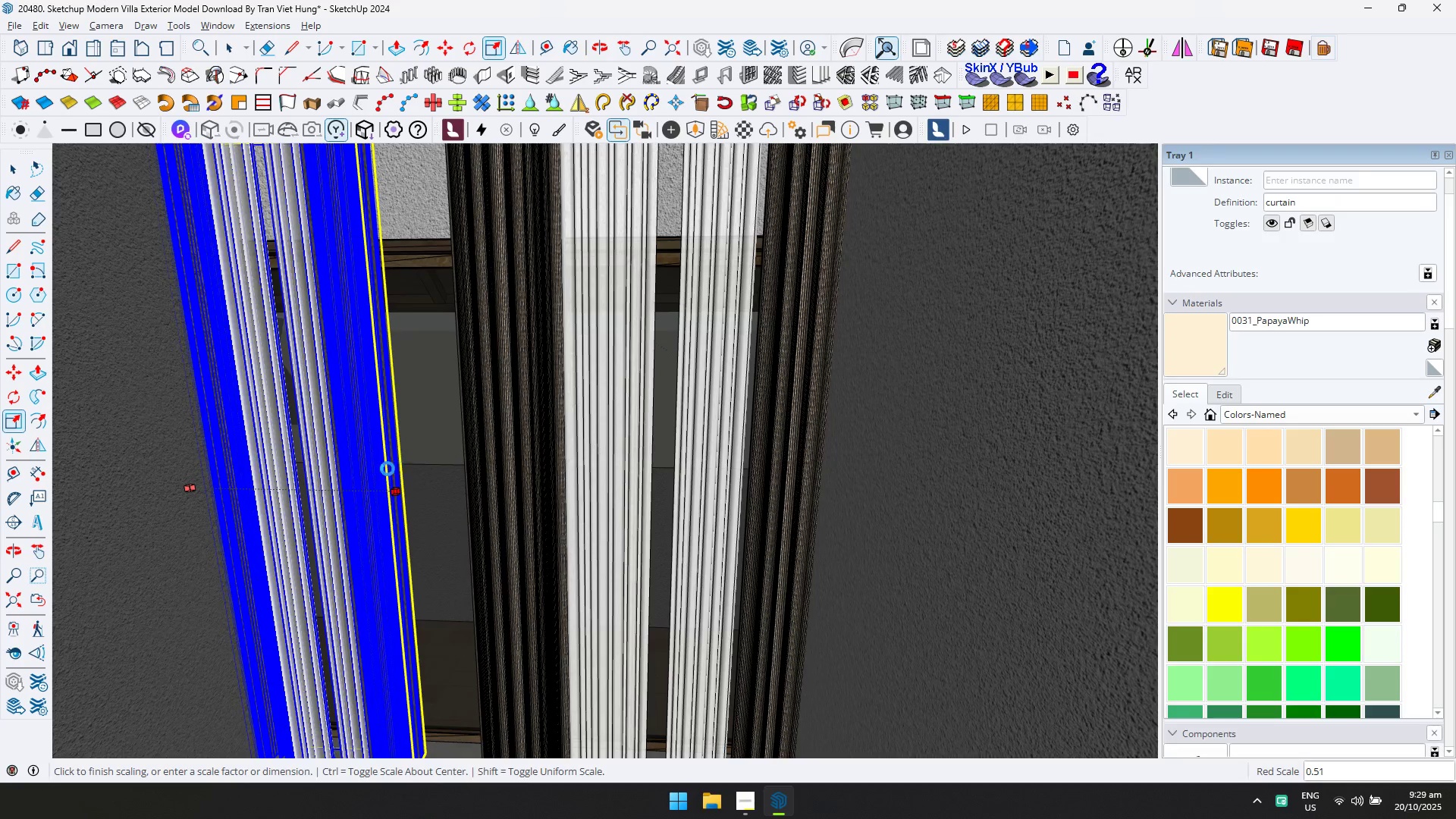 
hold_key(key=ShiftLeft, duration=0.53)
 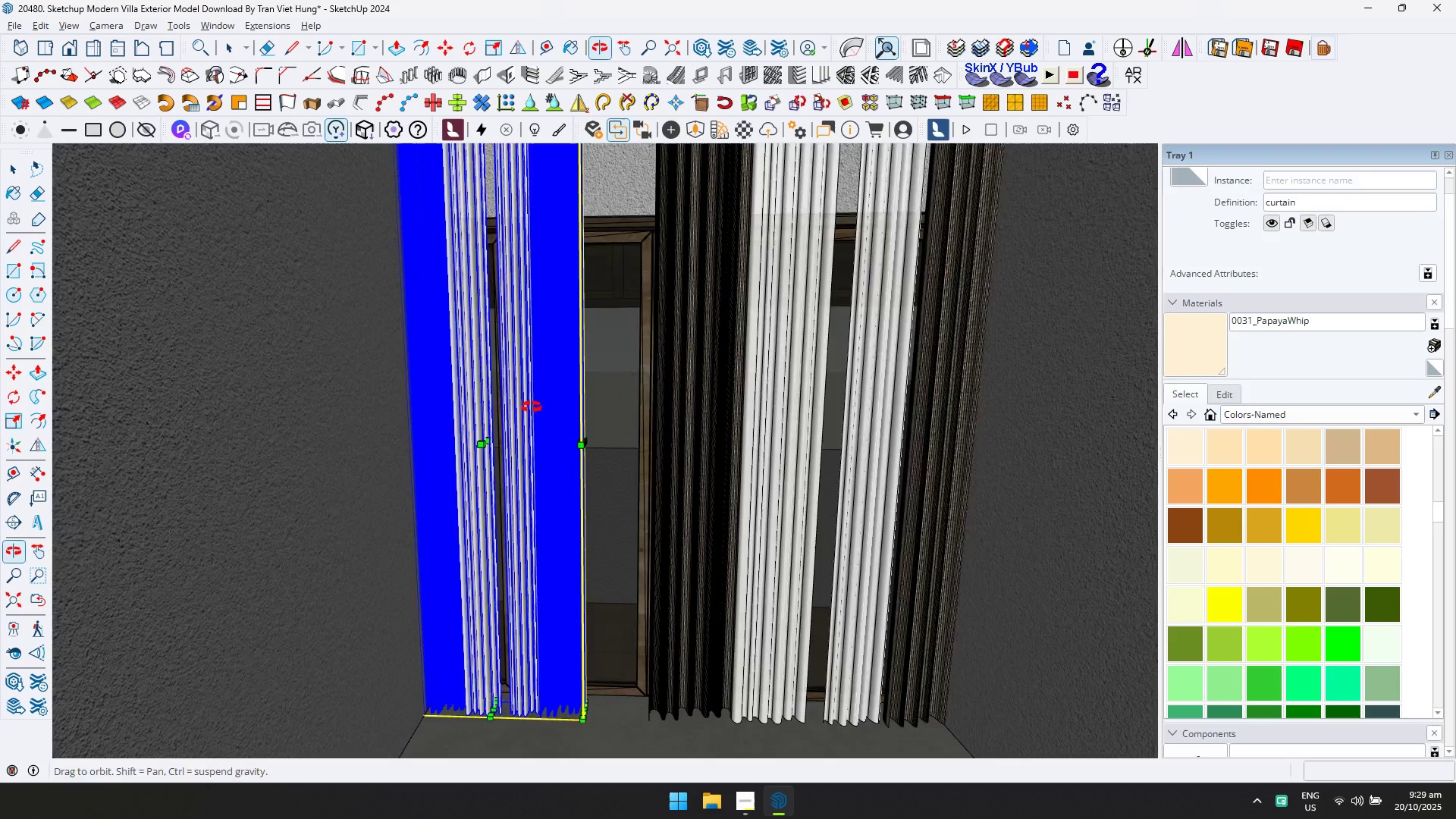 
scroll: coordinate [532, 406], scroll_direction: down, amount: 2.0
 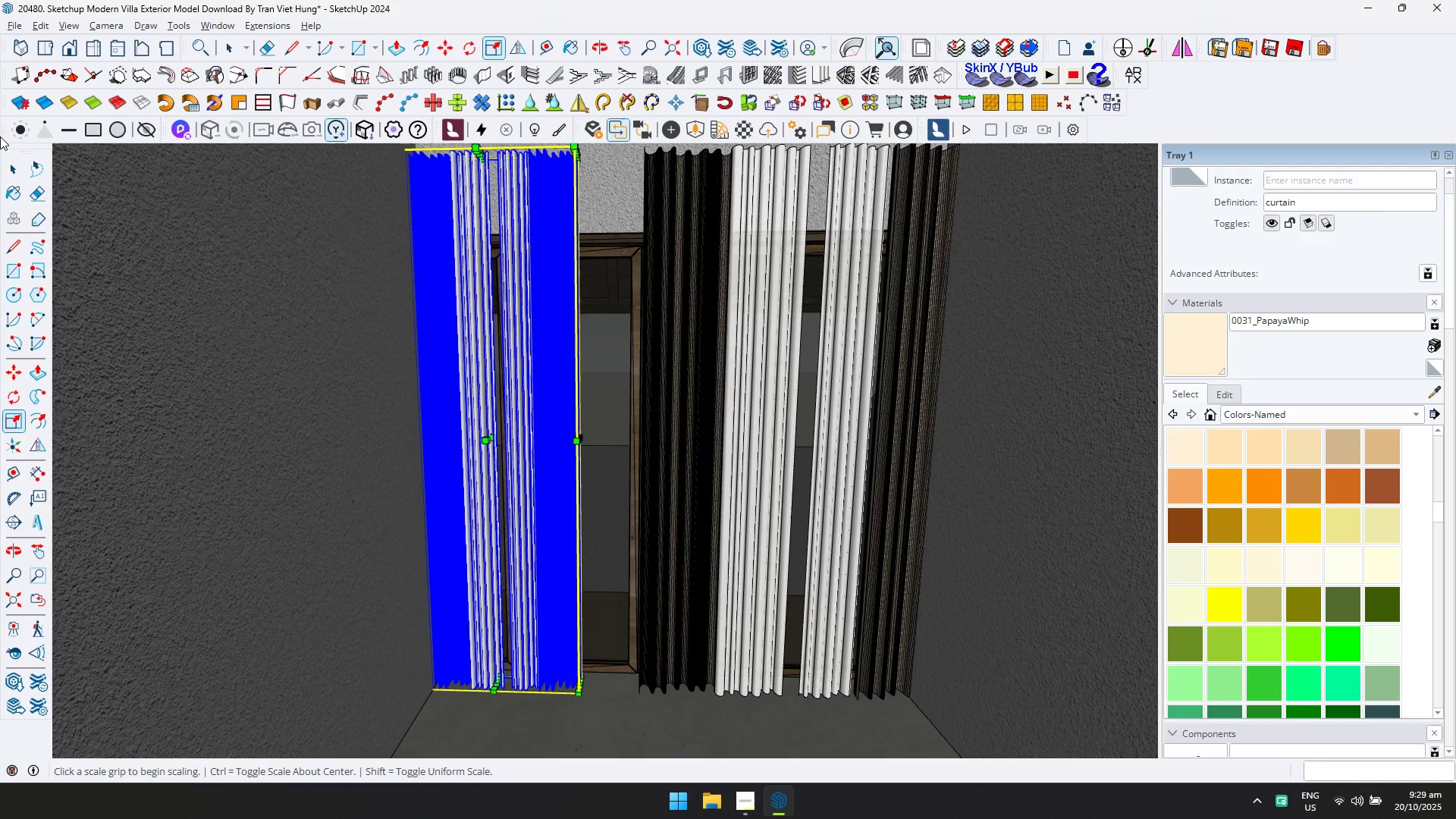 
left_click([4, 162])
 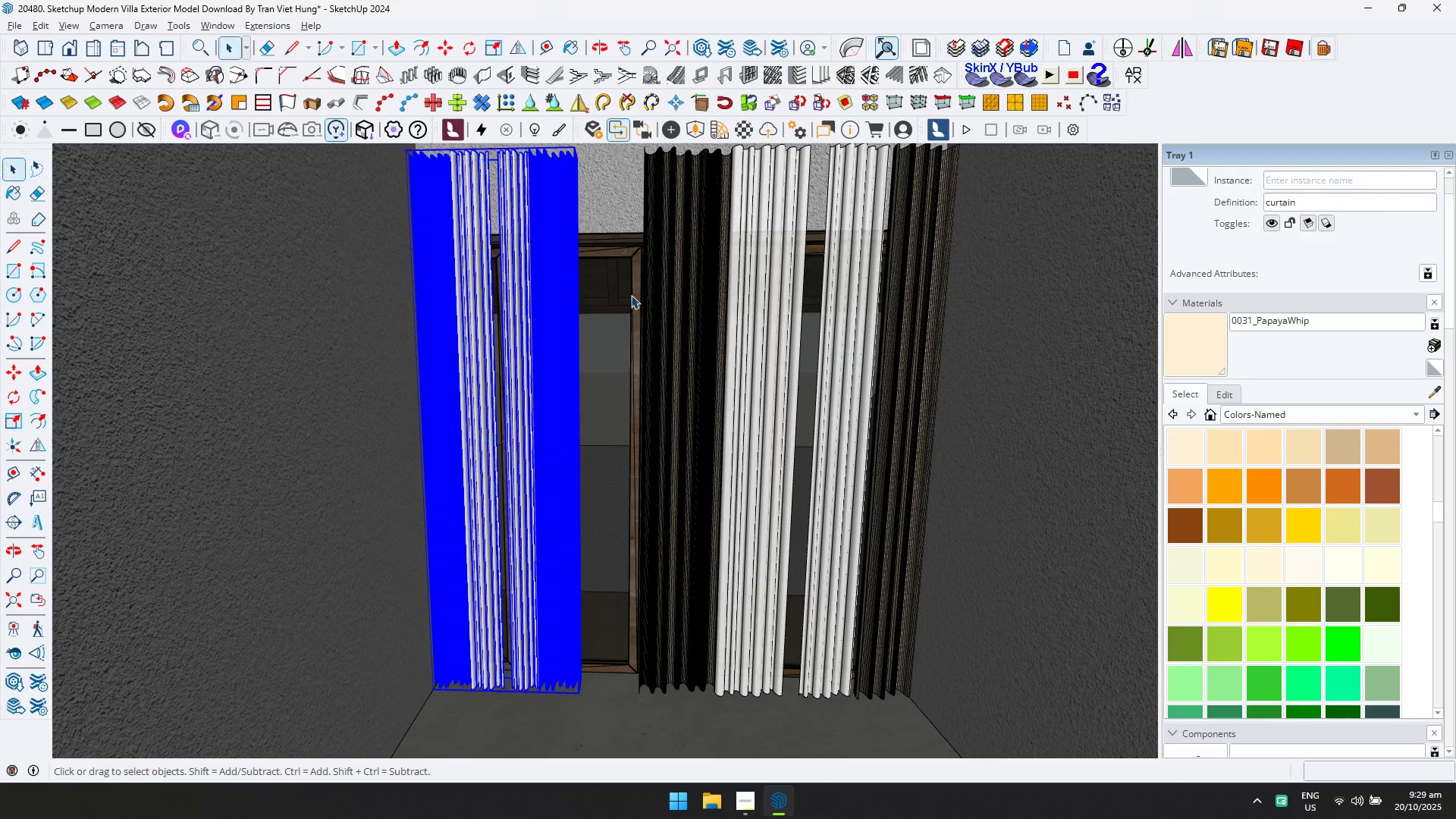 
hold_key(key=ControlLeft, duration=0.44)
left_click([673, 287])
 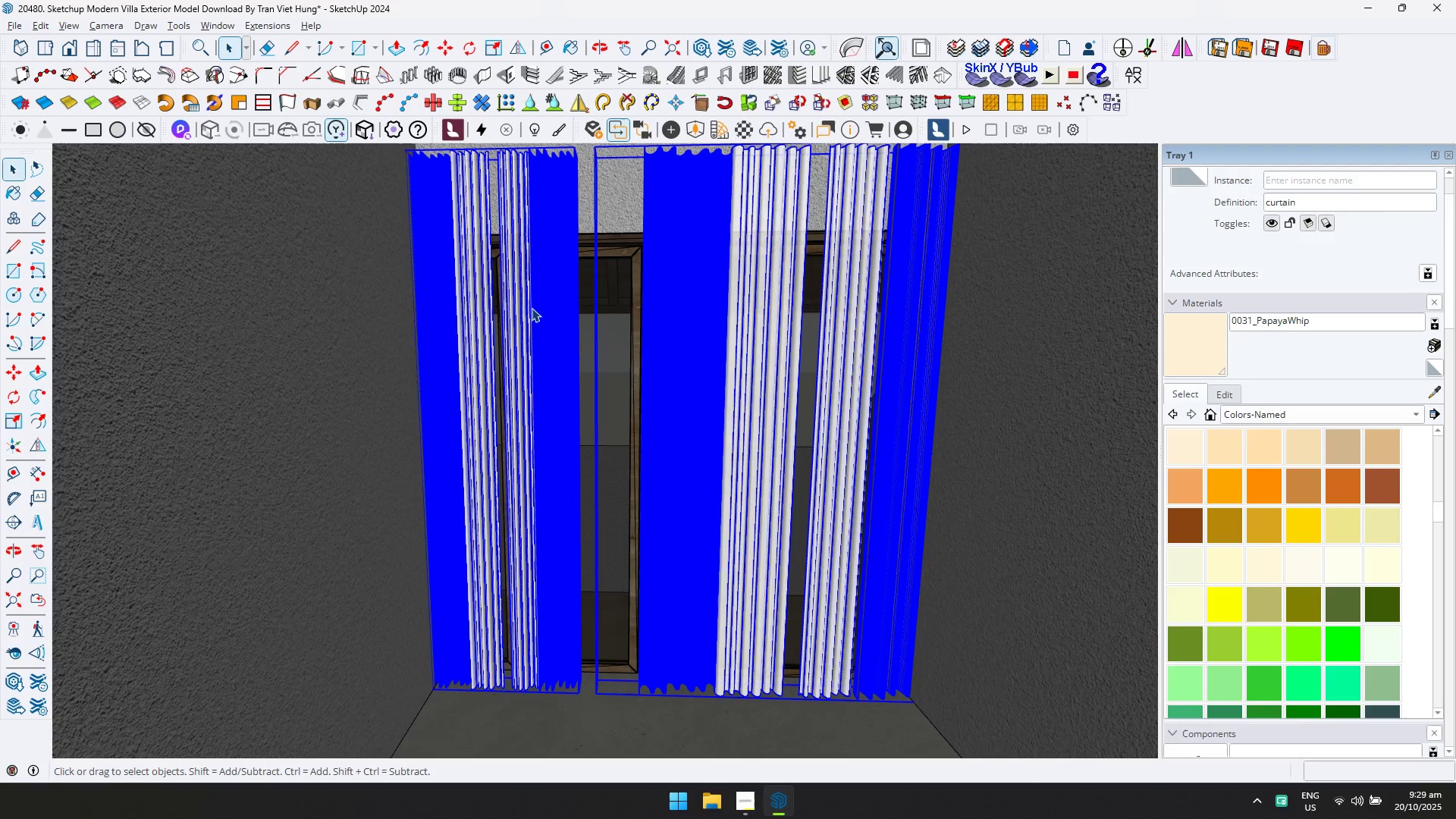 
key(M)
 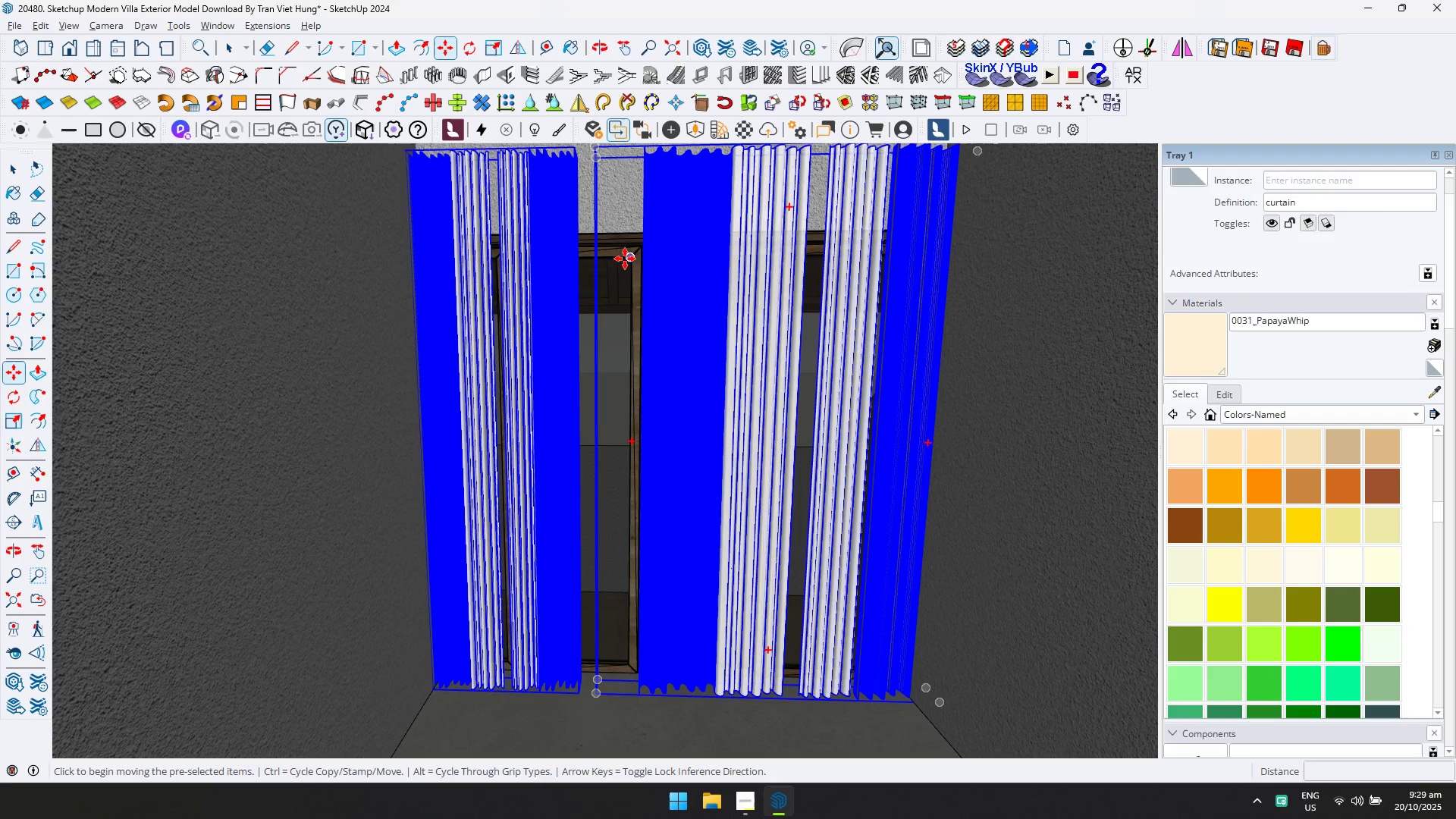 
key(Control+ControlLeft)
 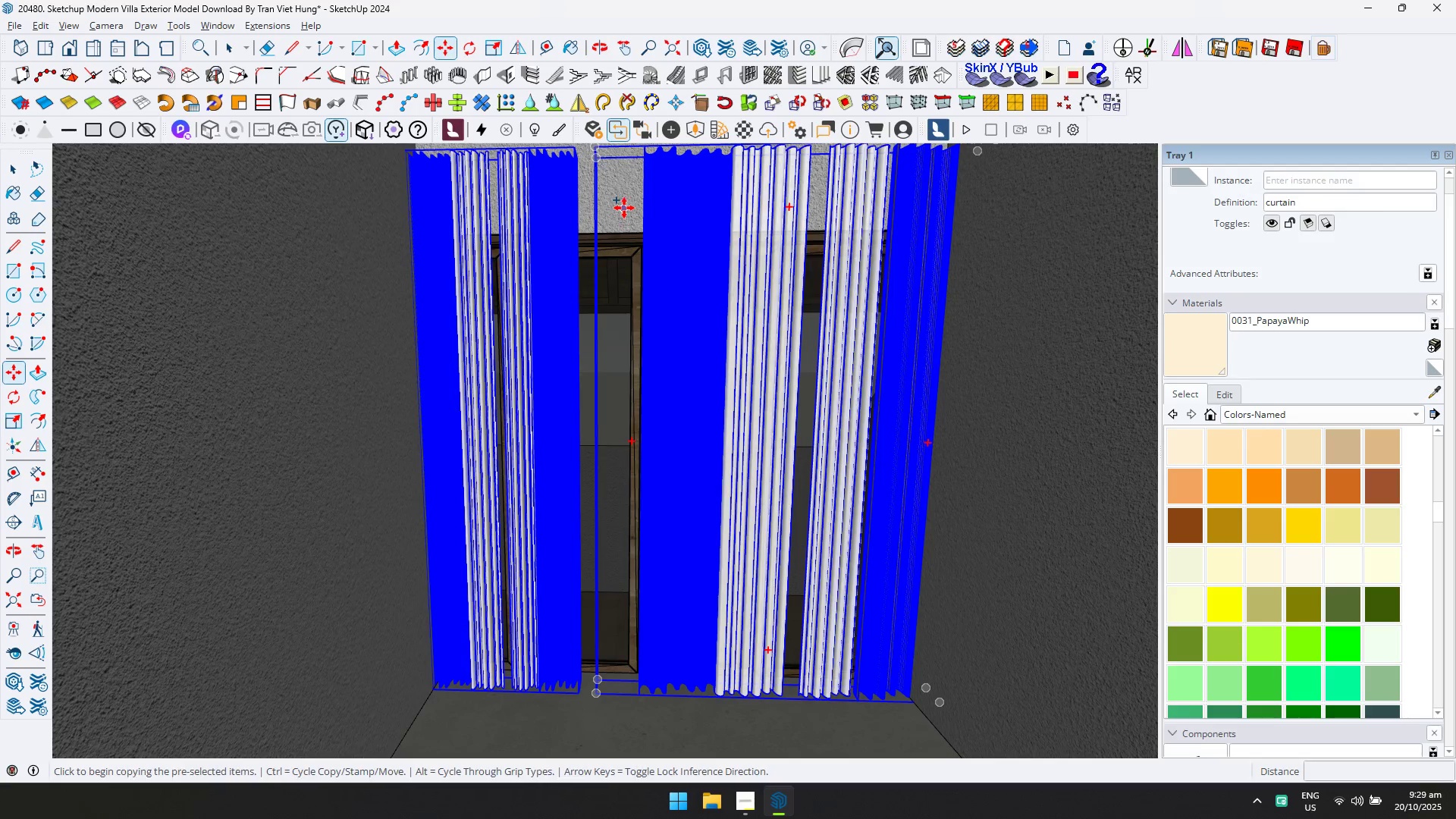 
left_click([624, 208])
 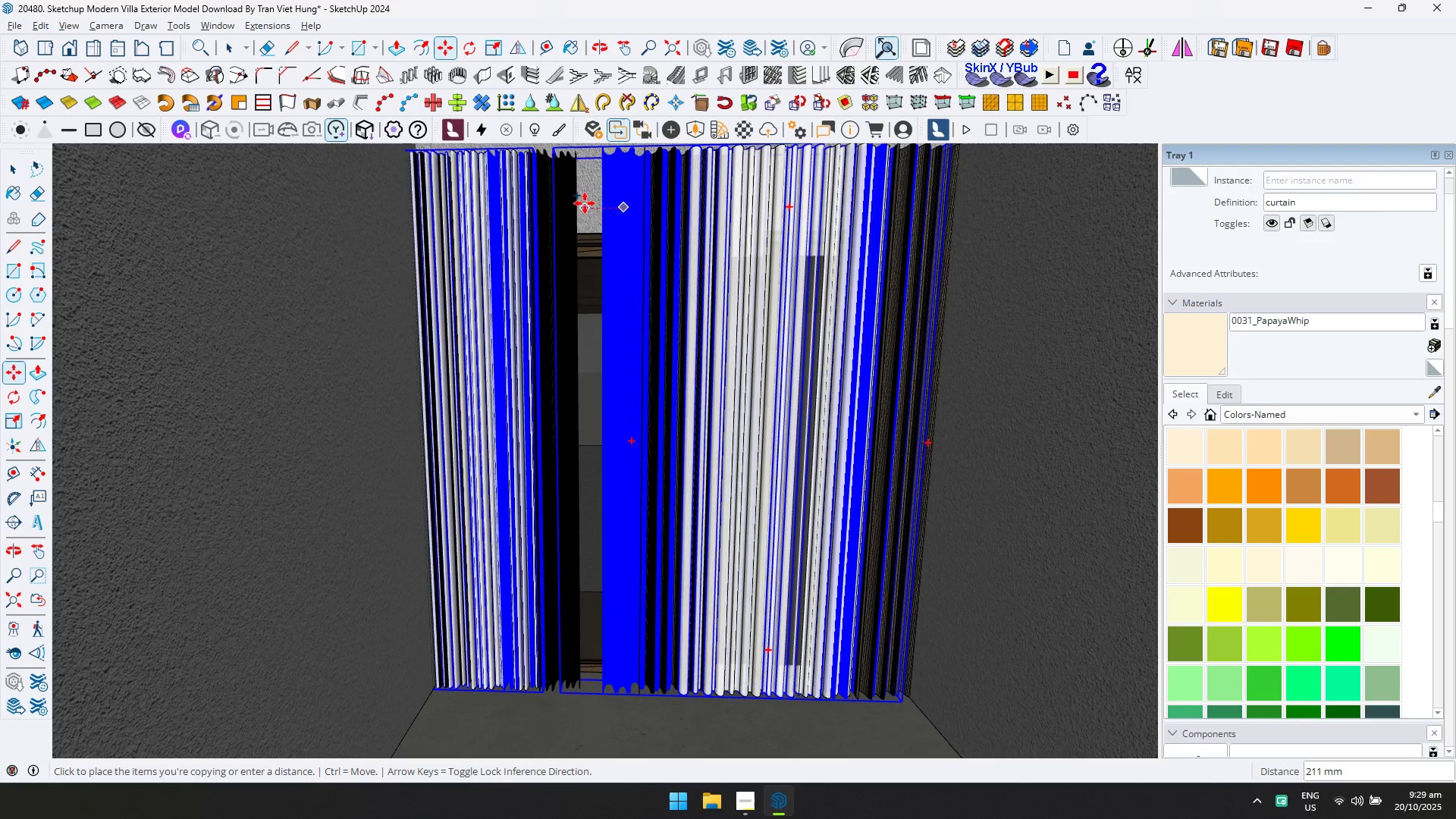 
key(ArrowLeft)
 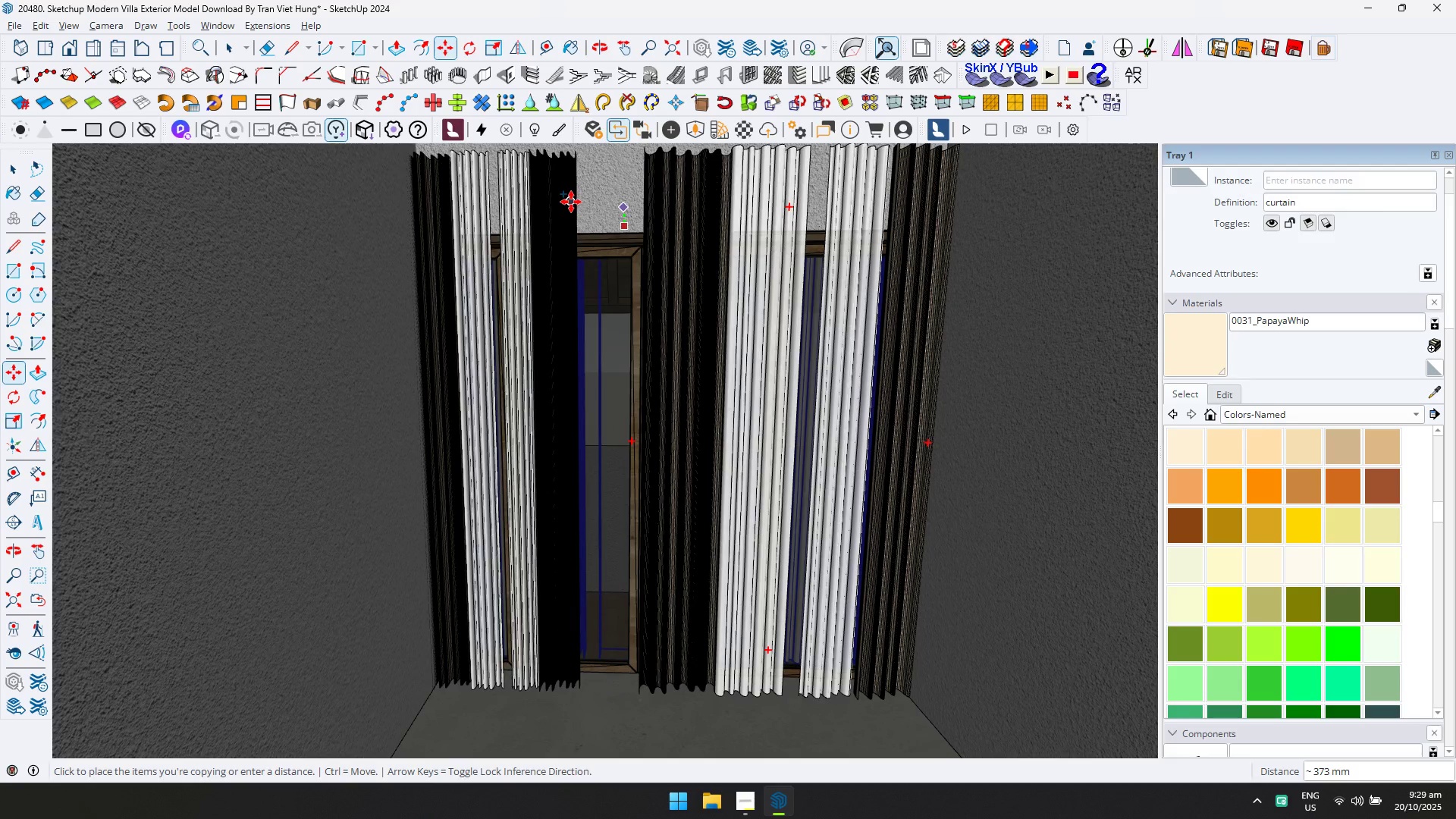 
key(ArrowRight)
 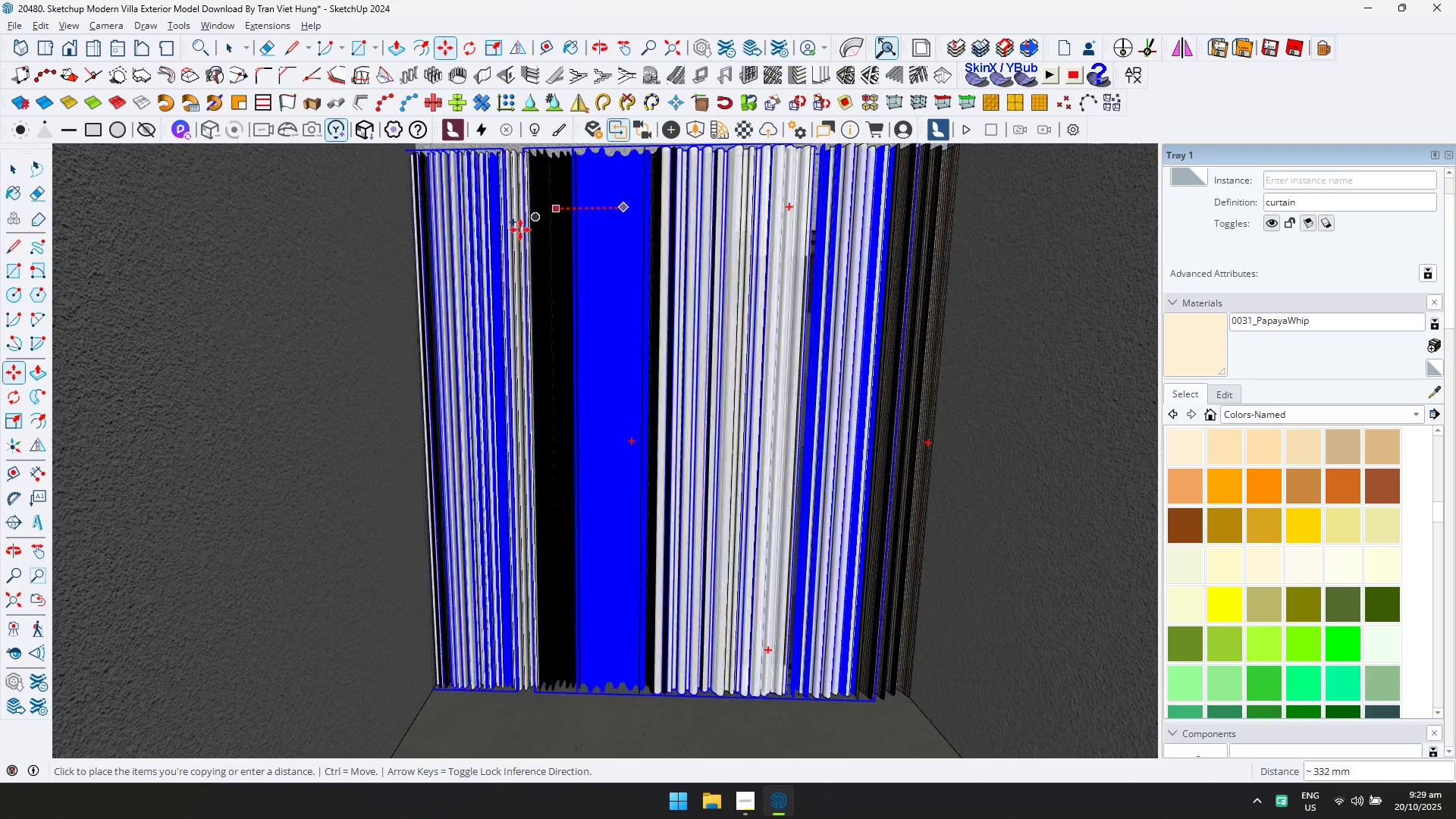 
scroll: coordinate [419, 250], scroll_direction: down, amount: 2.0
 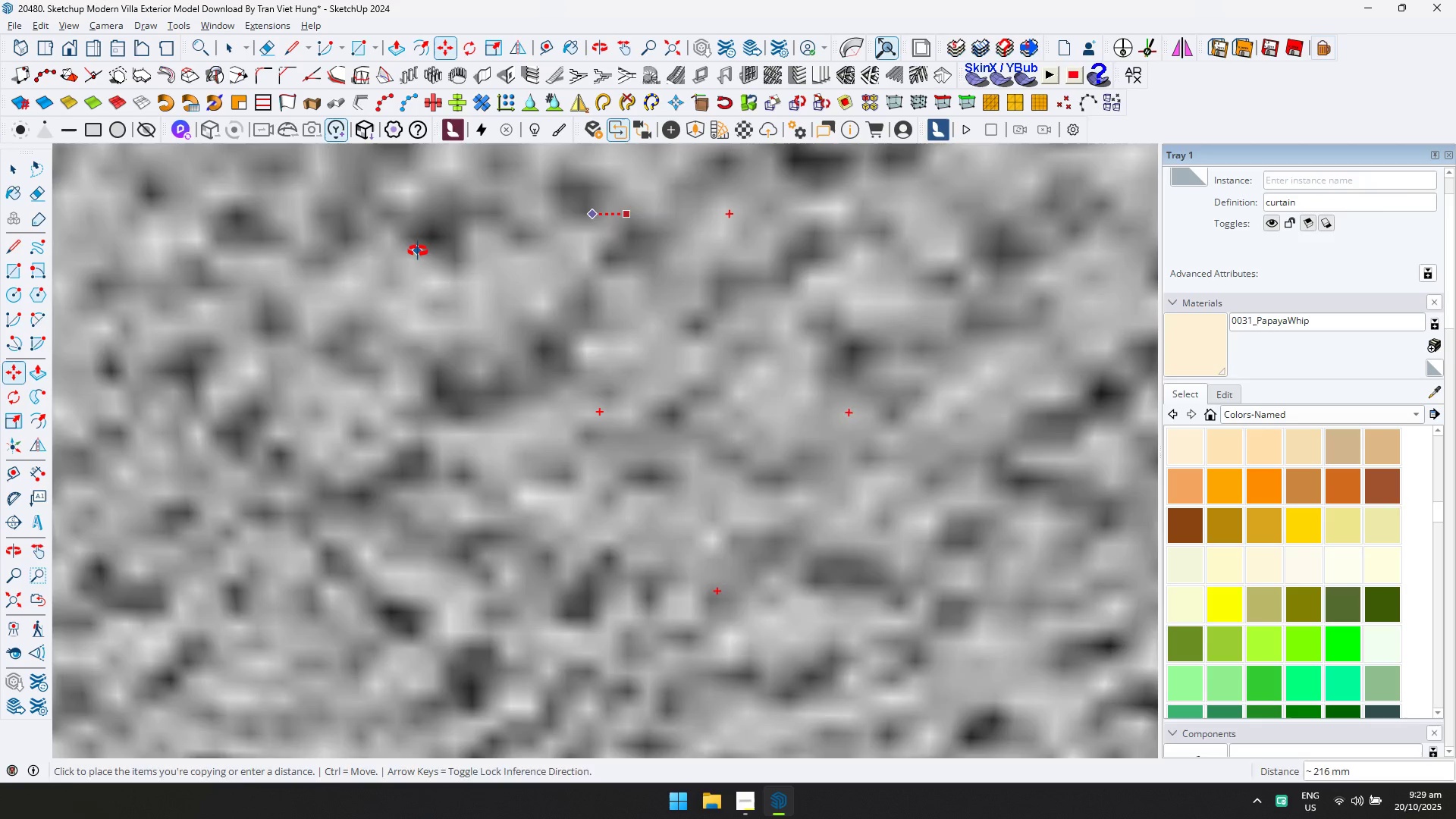 
hold_key(key=ShiftLeft, duration=0.41)
 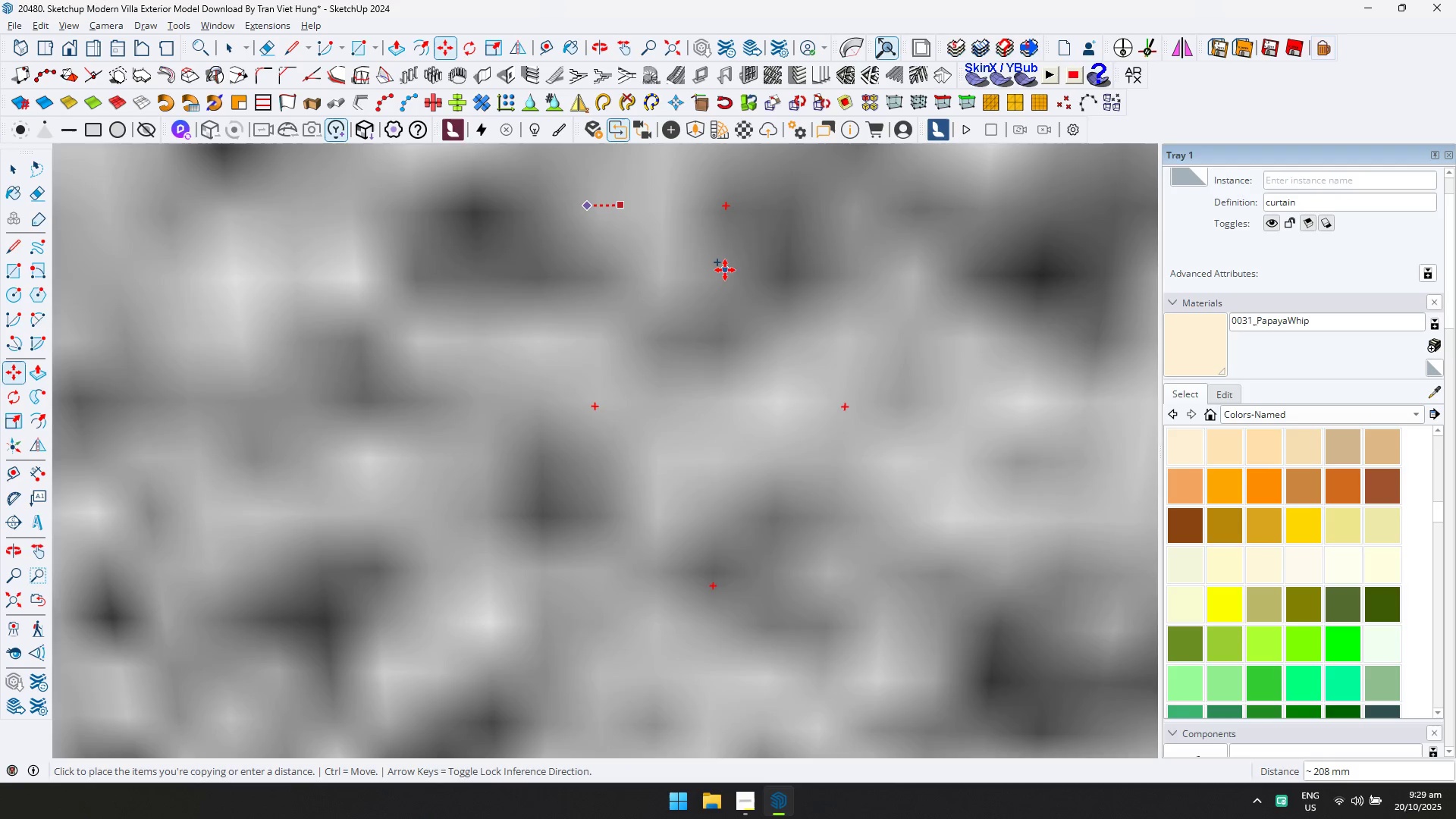 
scroll: coordinate [449, 322], scroll_direction: up, amount: 54.0
 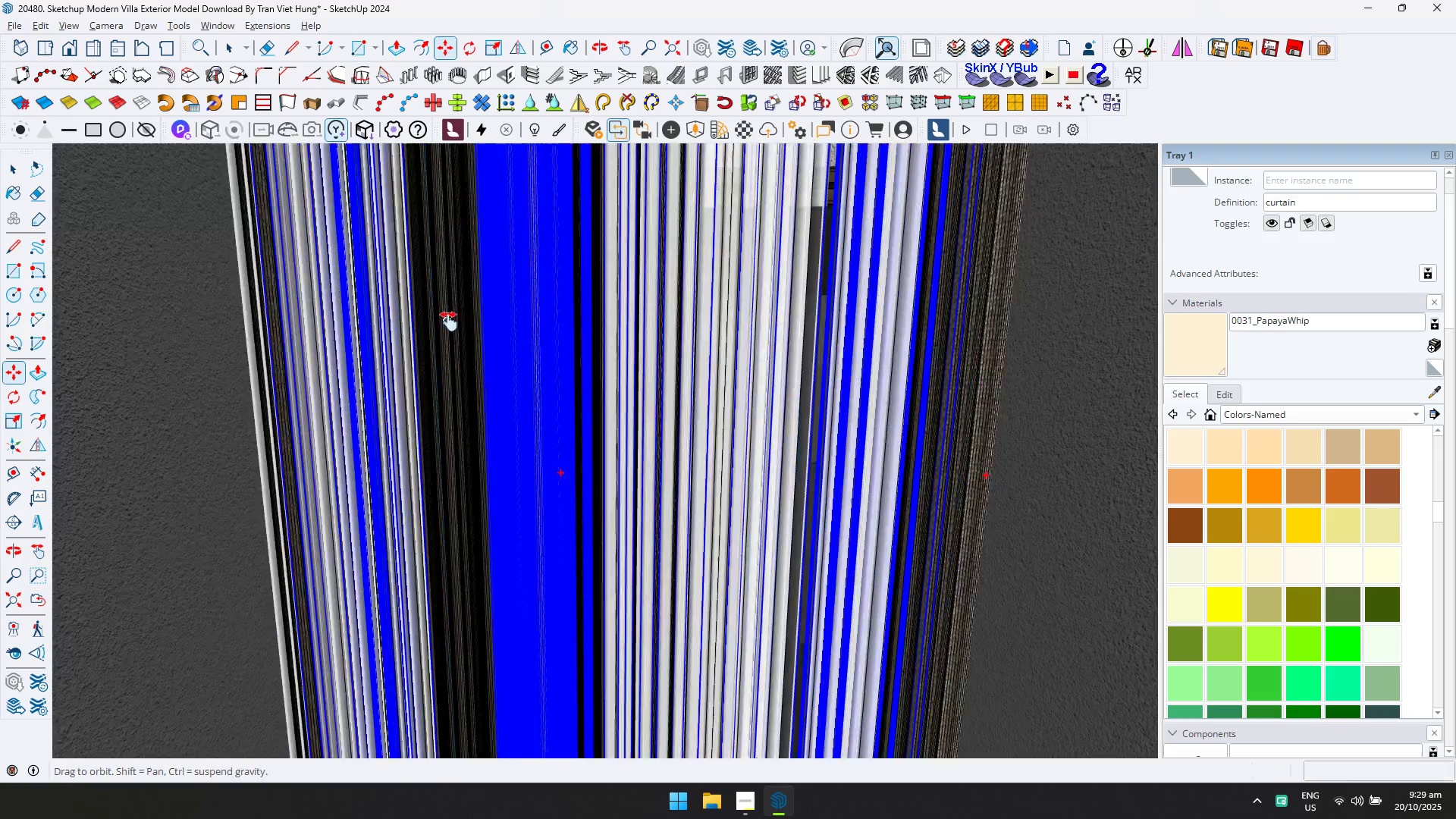 
hold_key(key=ShiftLeft, duration=0.57)
 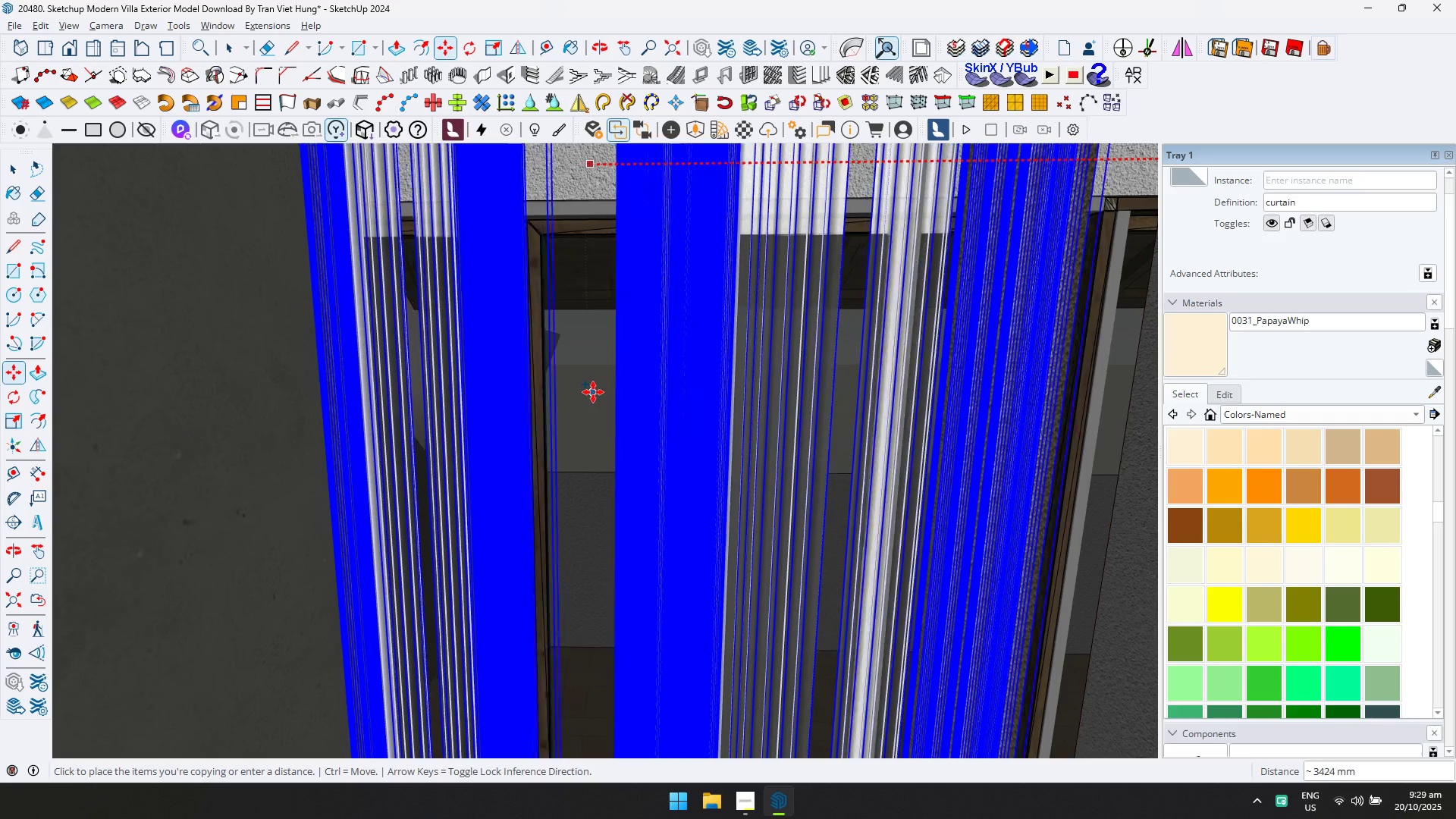 
left_click([603, 392])
 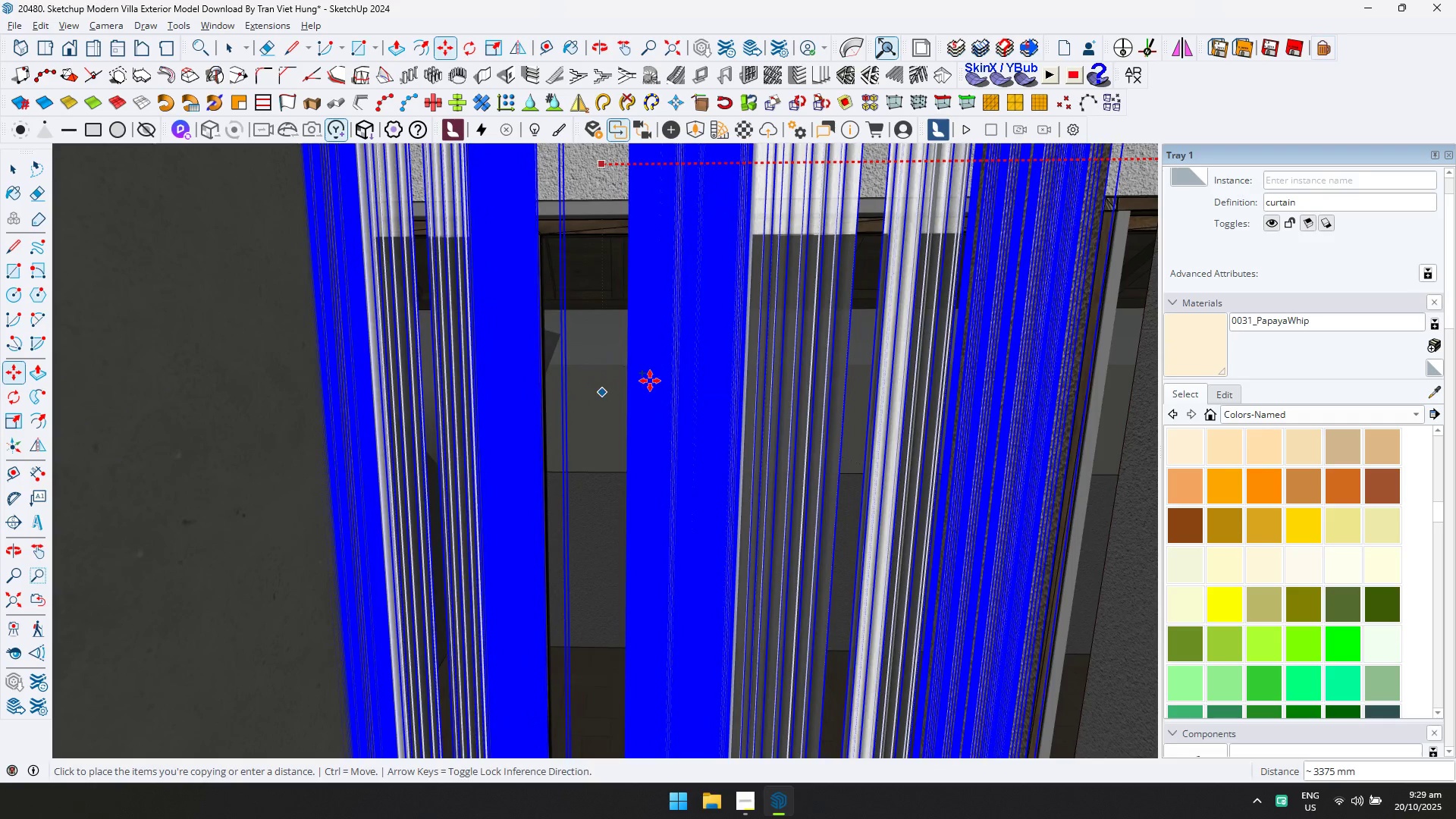 
scroll: coordinate [714, 347], scroll_direction: down, amount: 11.0
 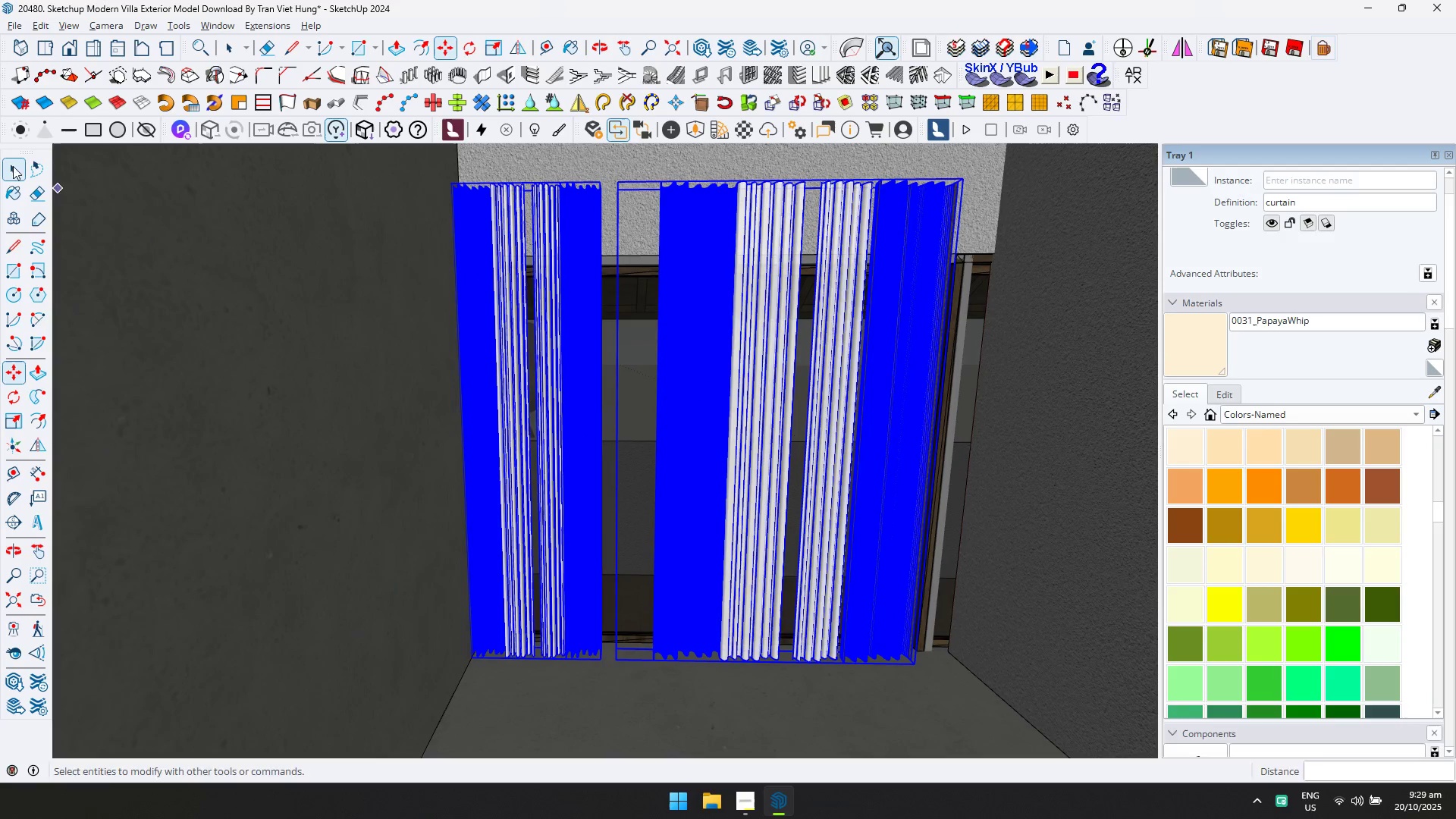 
double_click([764, 368])
 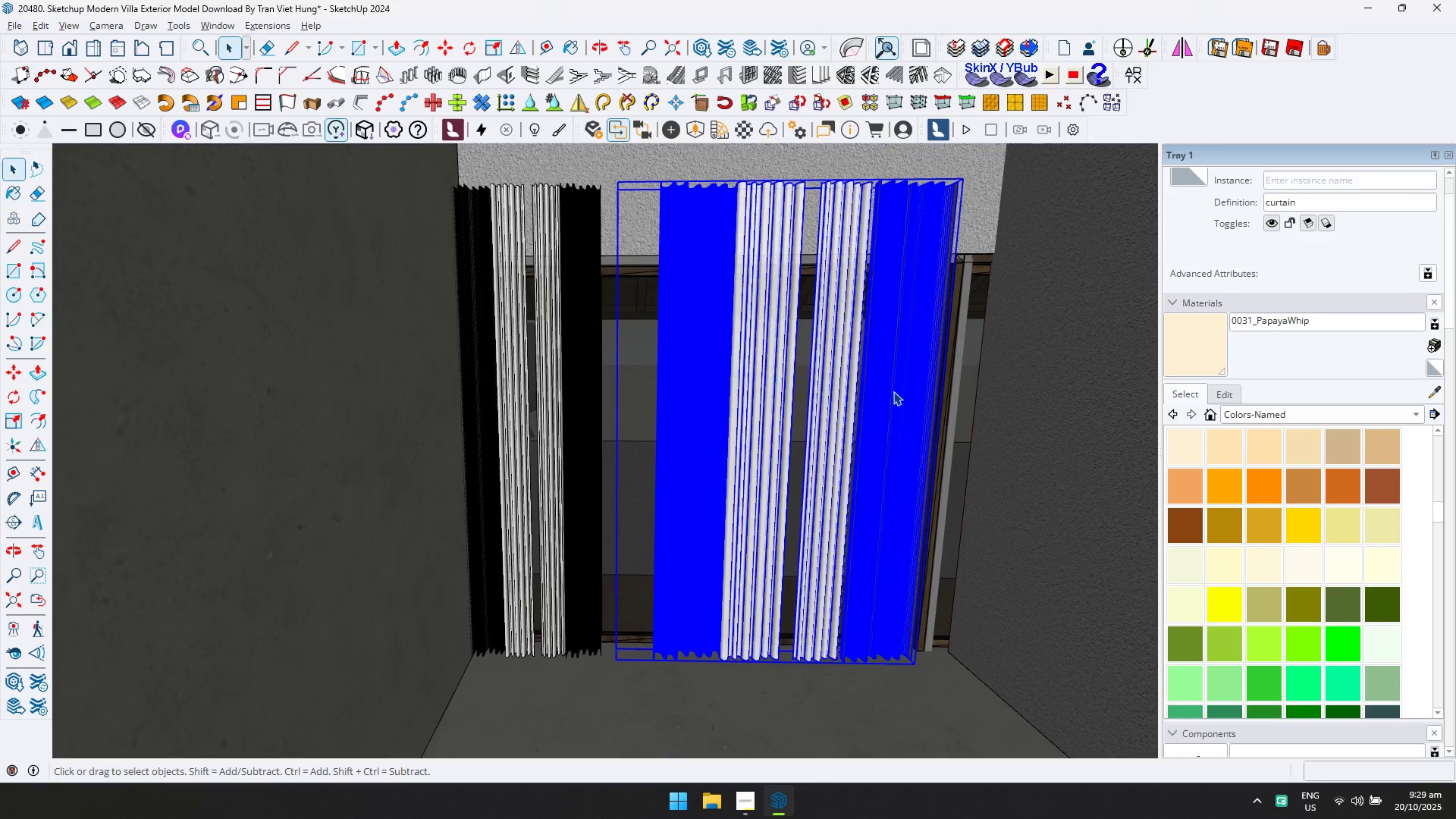 
key(S)
 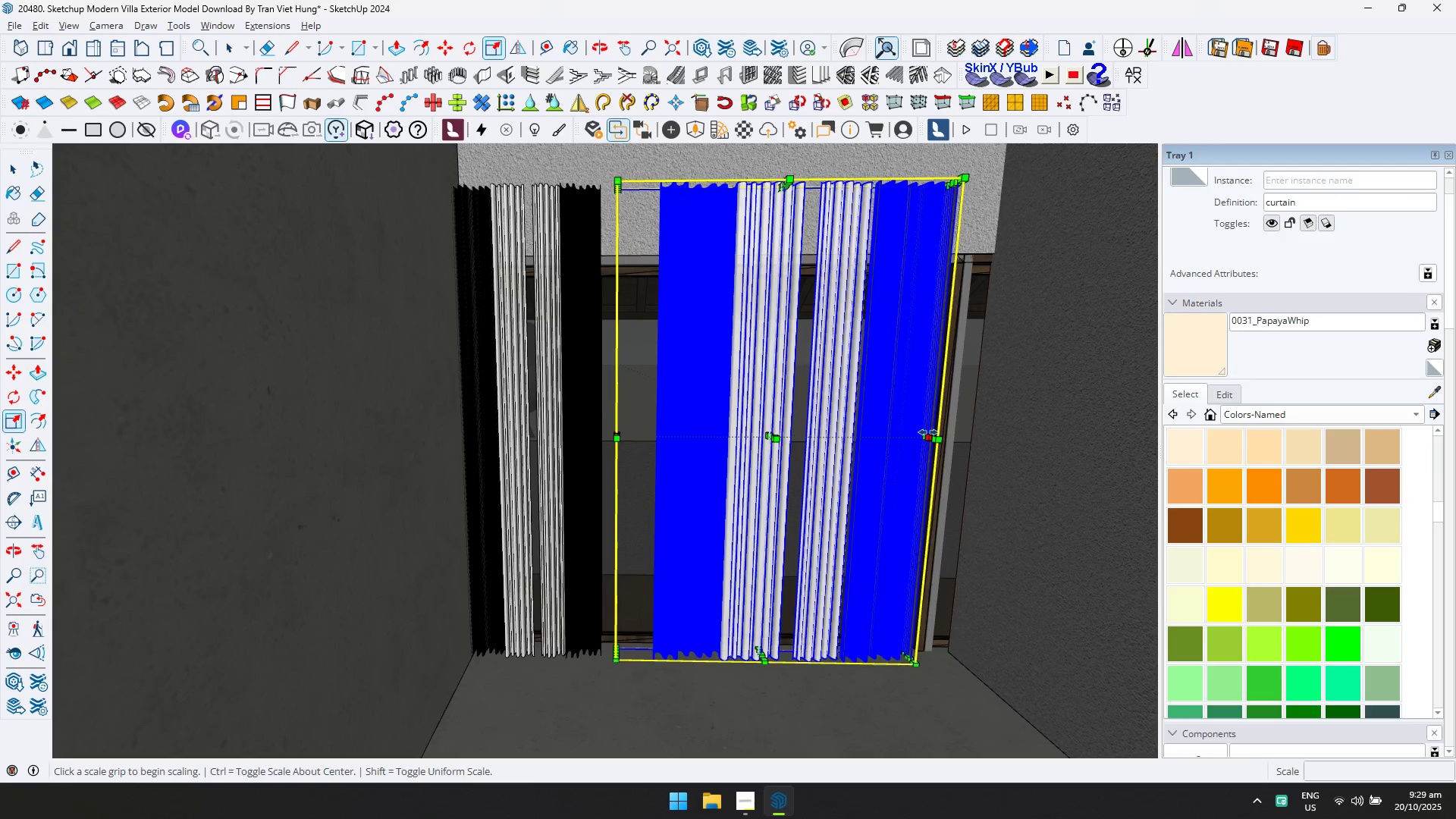 
double_click([1014, 456])
 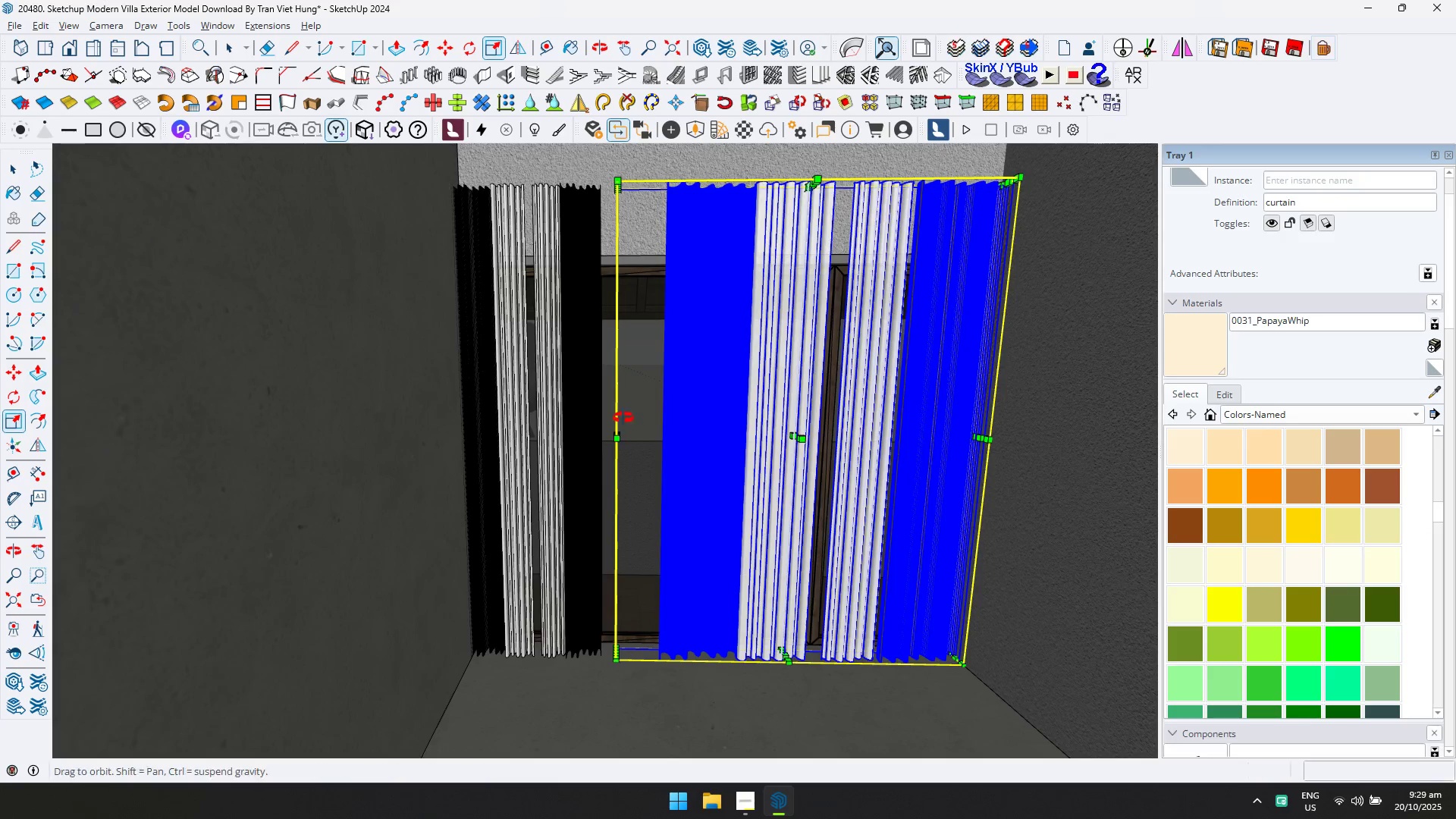 
scroll: coordinate [635, 486], scroll_direction: up, amount: 4.0
 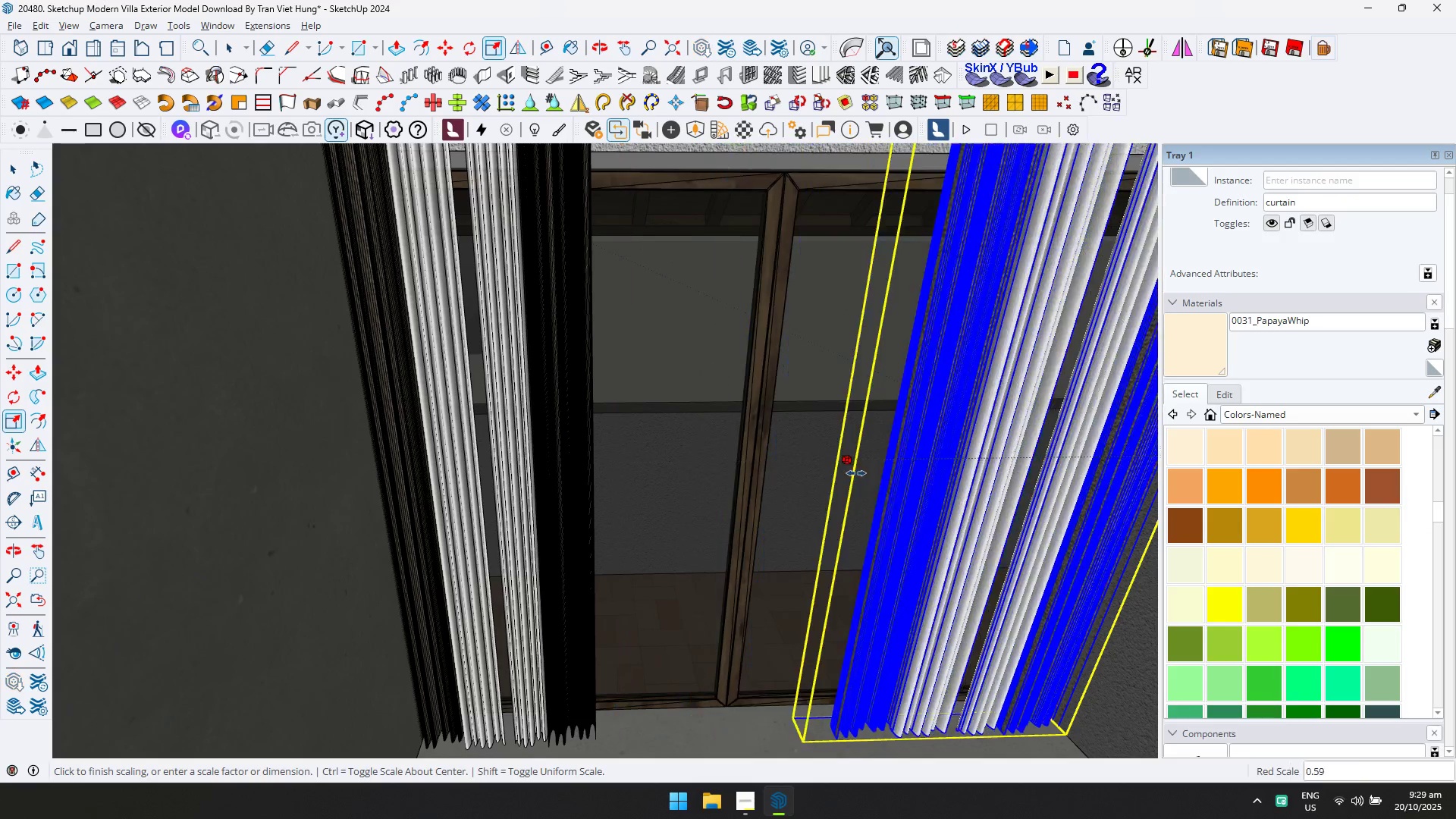 
double_click([856, 473])
 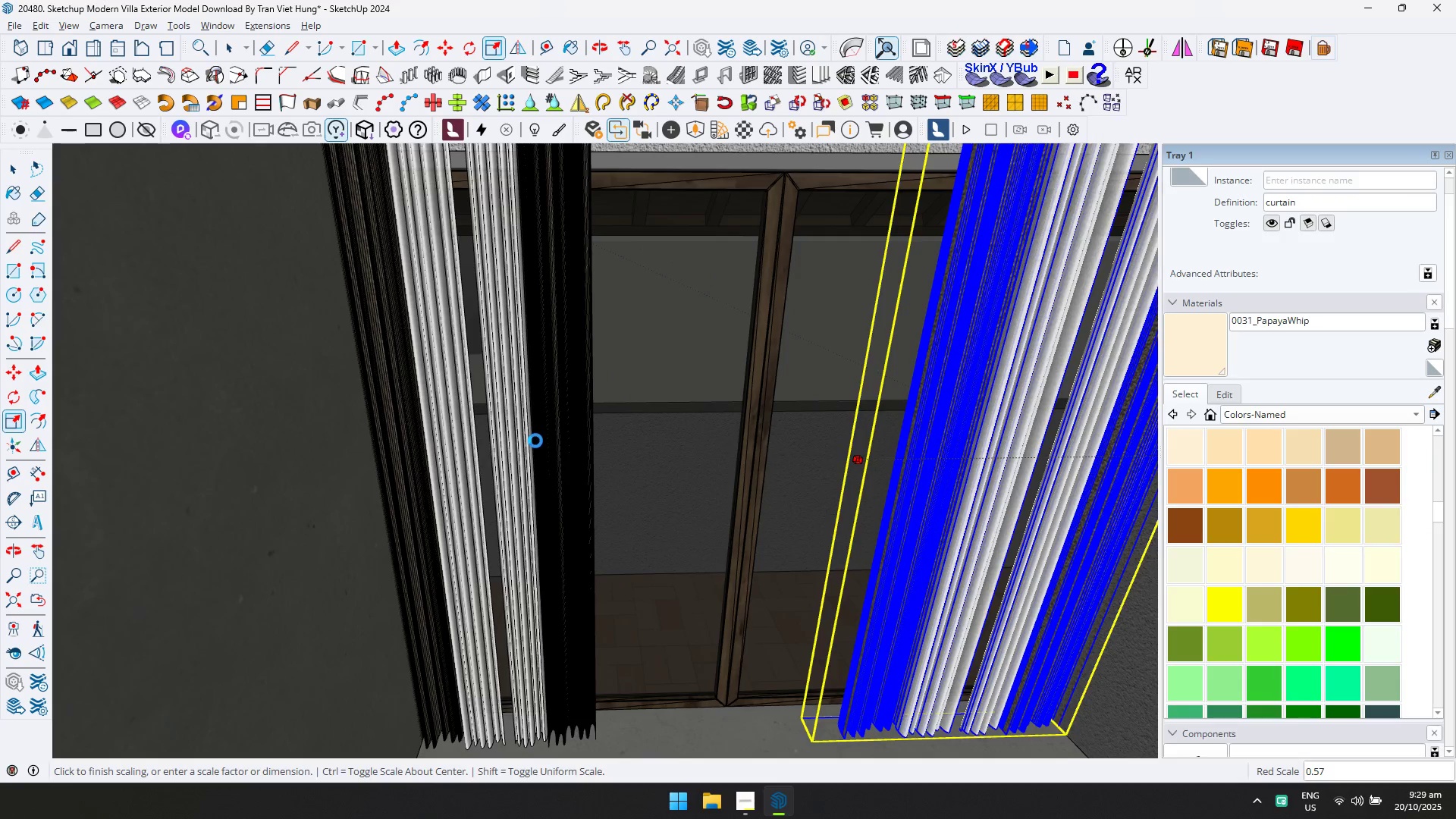 
key(Escape)
 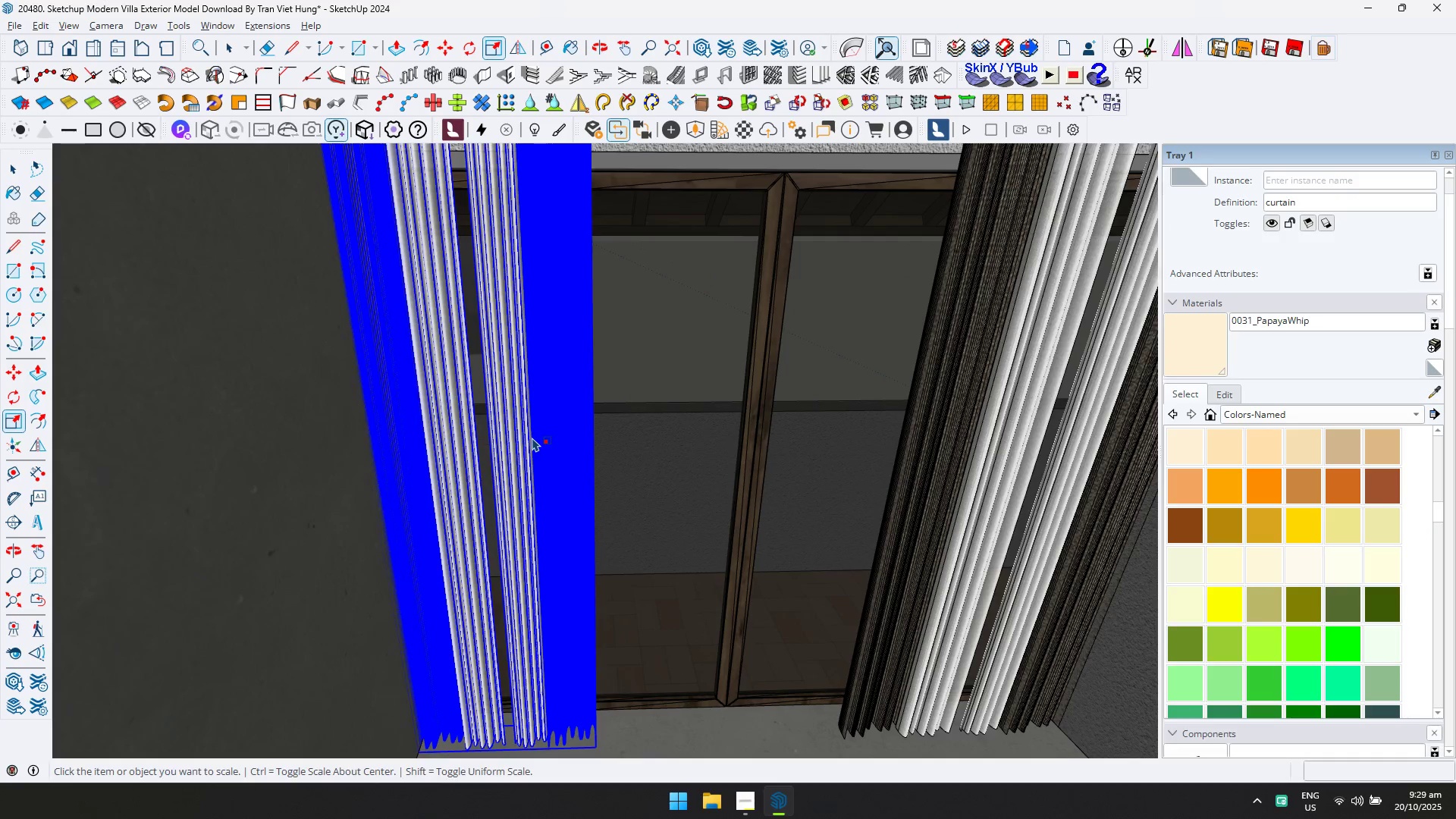 
left_click([532, 438])
 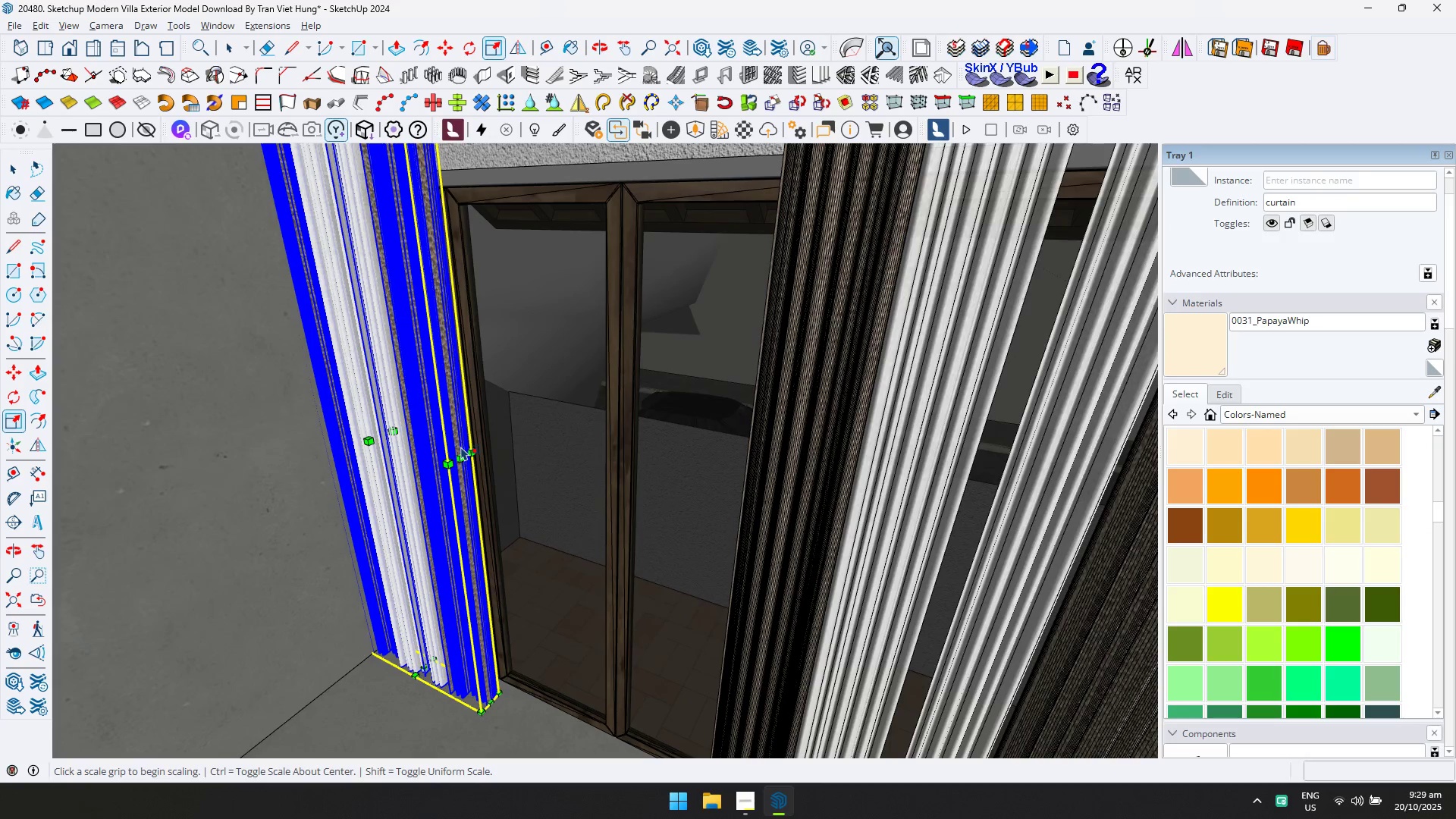 
left_click([462, 450])
 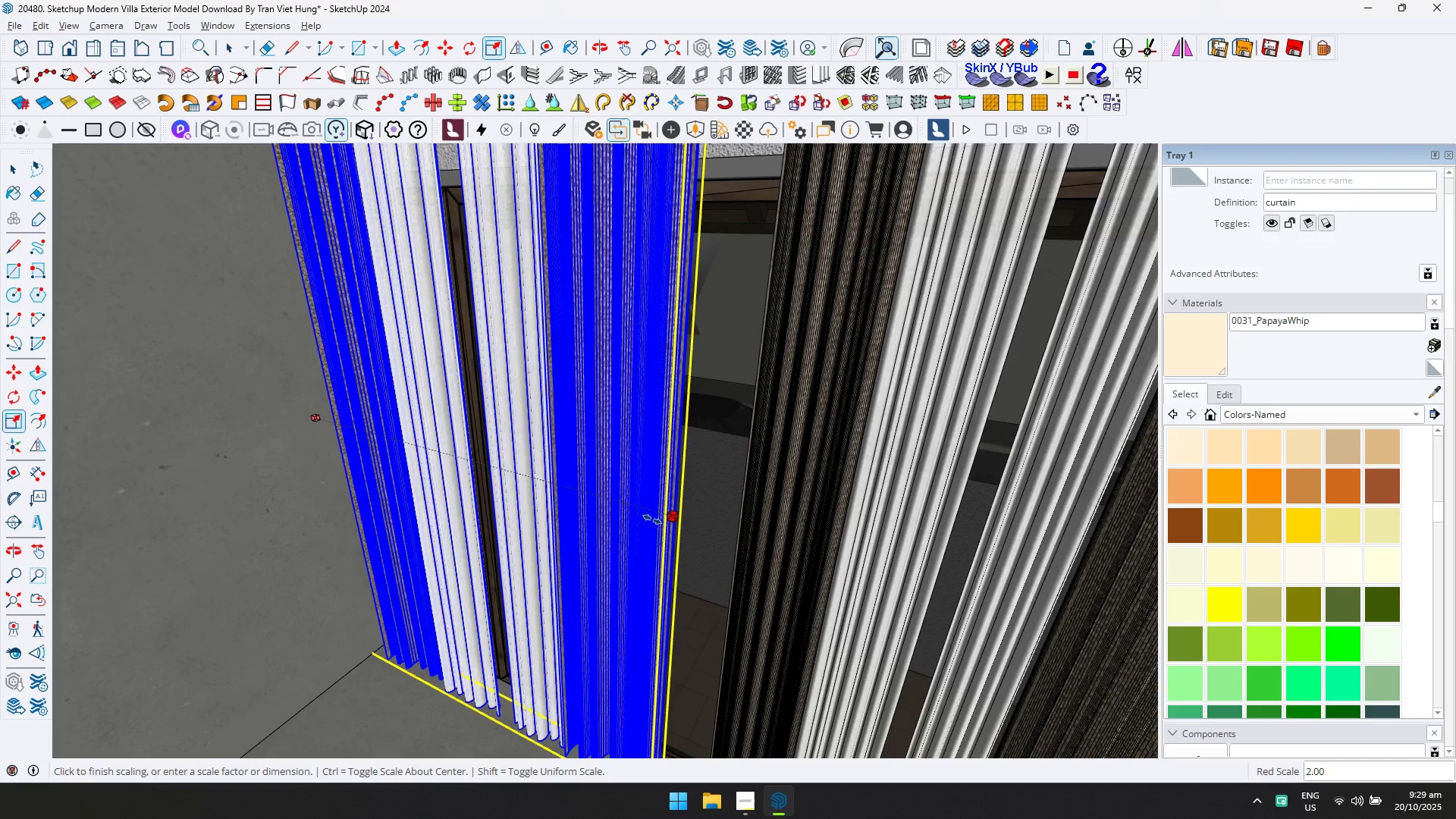 
left_click([654, 520])
 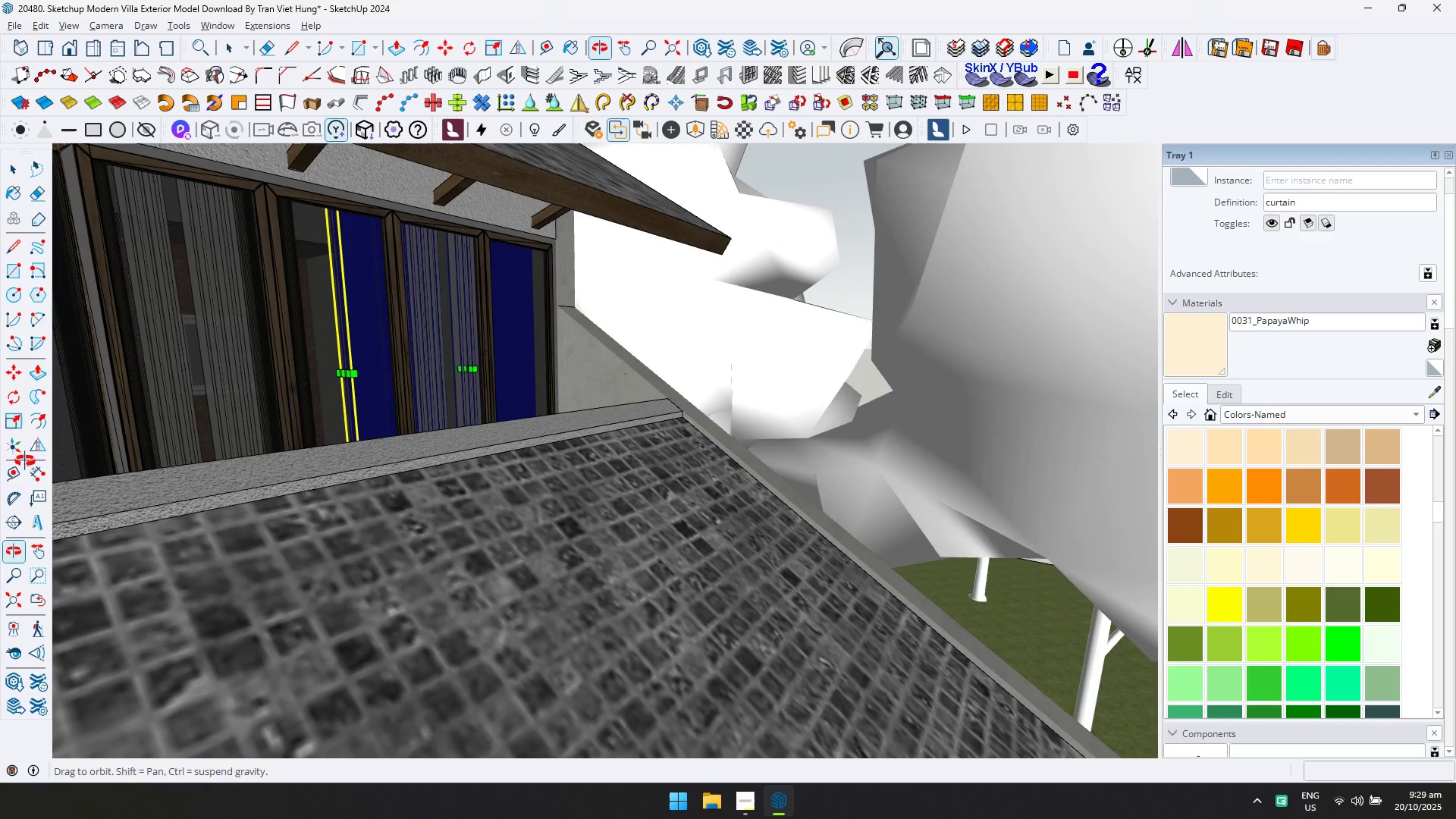 
scroll: coordinate [383, 409], scroll_direction: down, amount: 7.0
 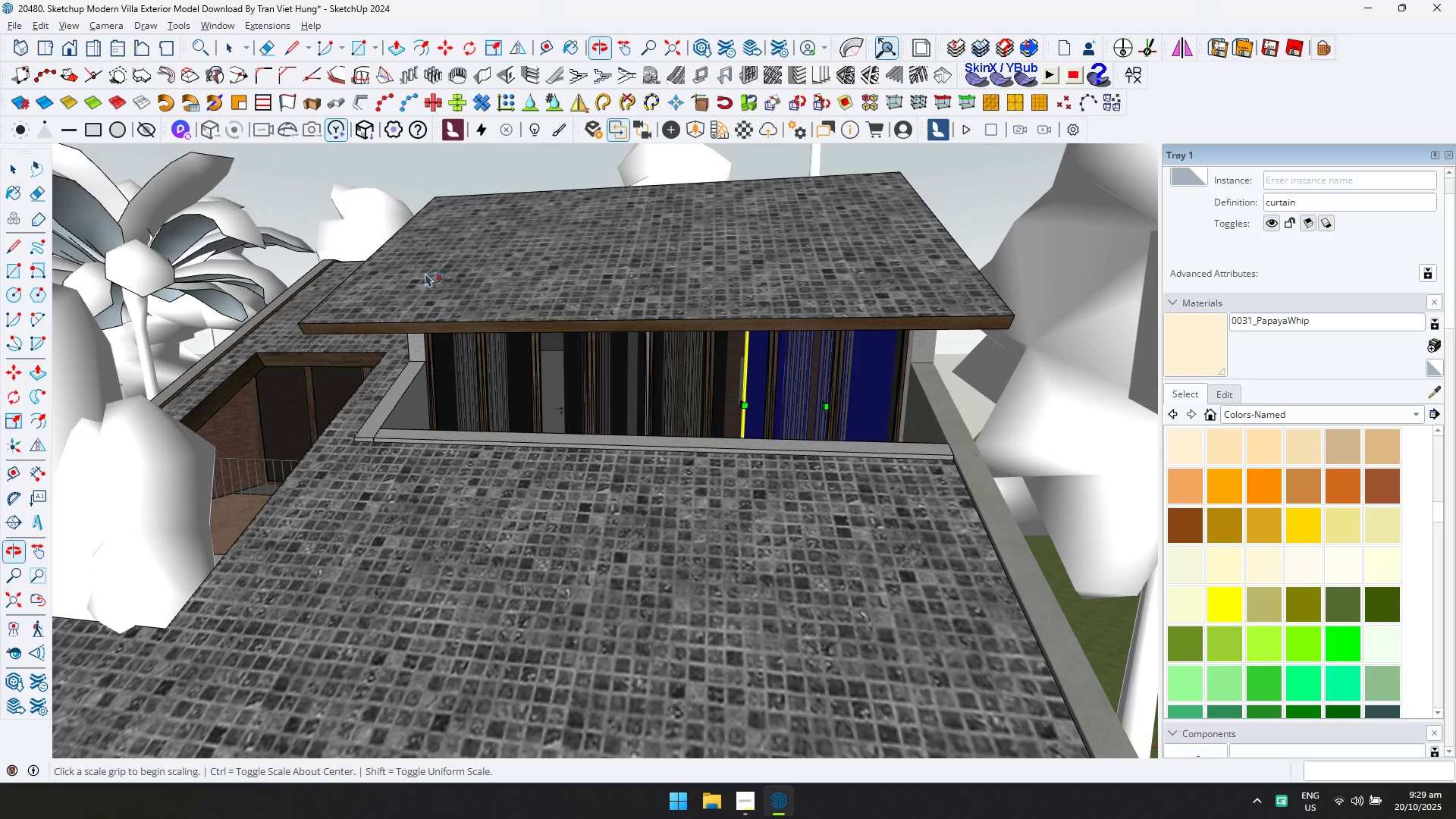 
hold_key(key=ShiftLeft, duration=0.41)
 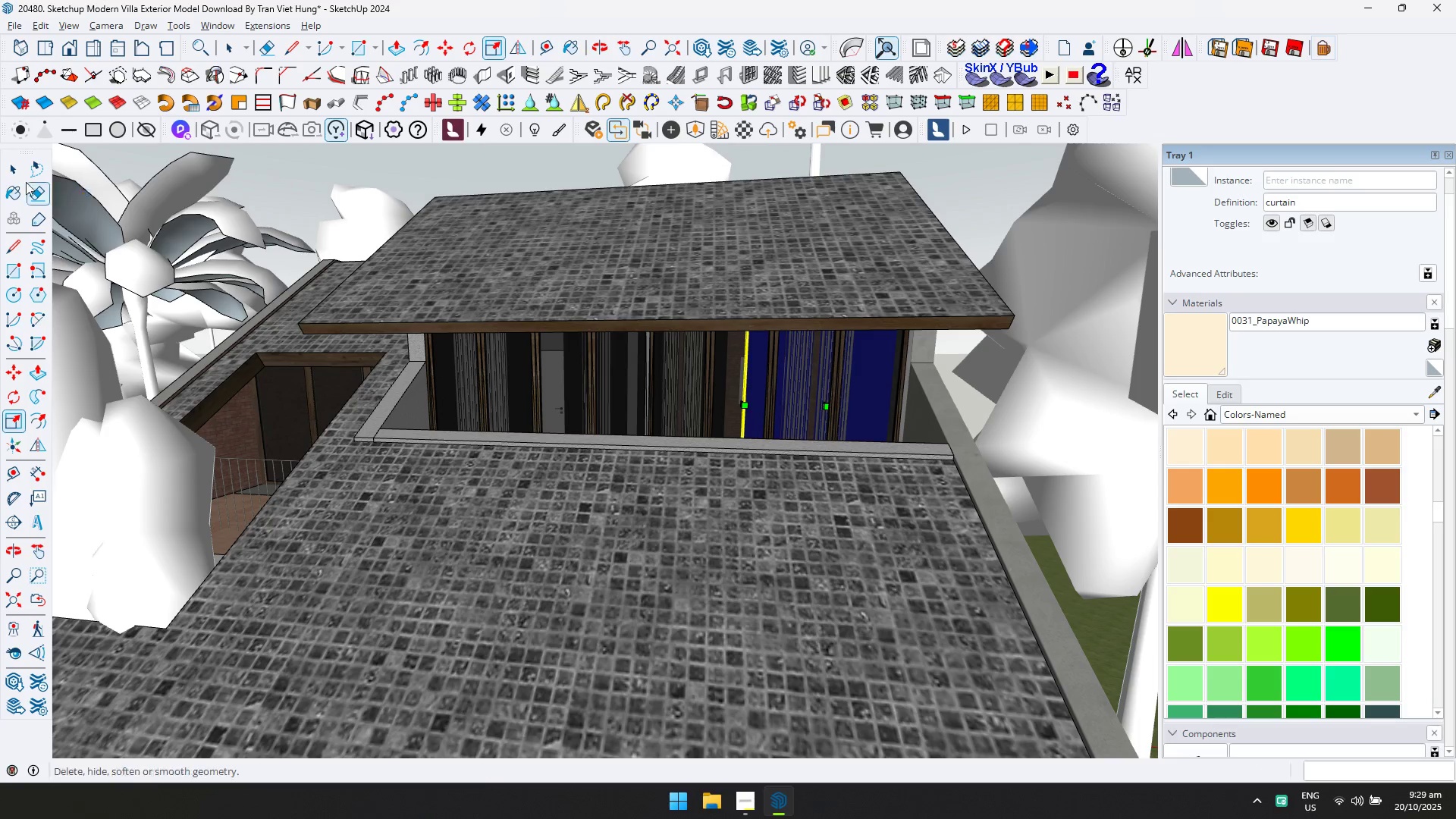 
left_click([20, 176])
 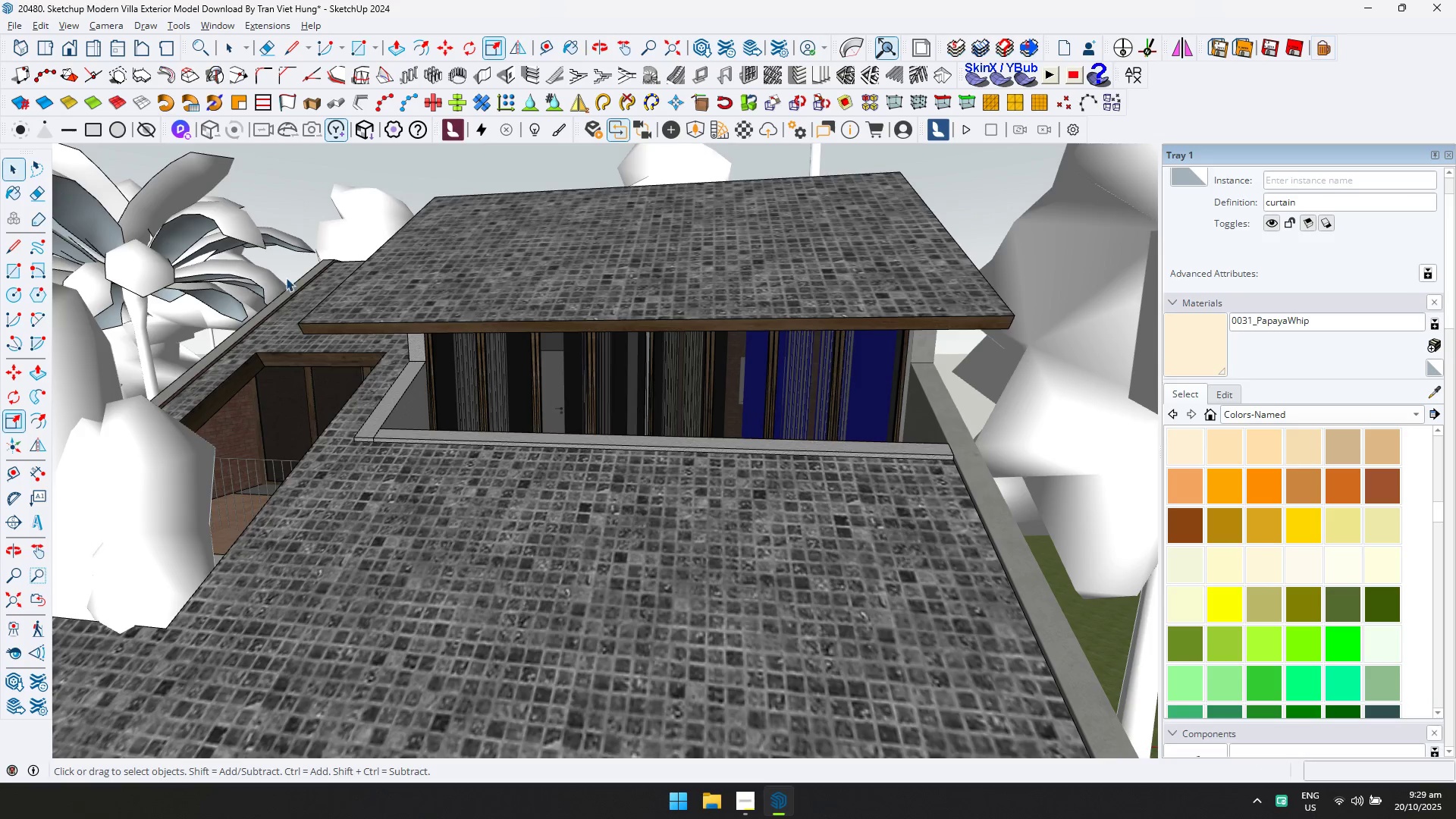 
scroll: coordinate [488, 361], scroll_direction: down, amount: 9.0
 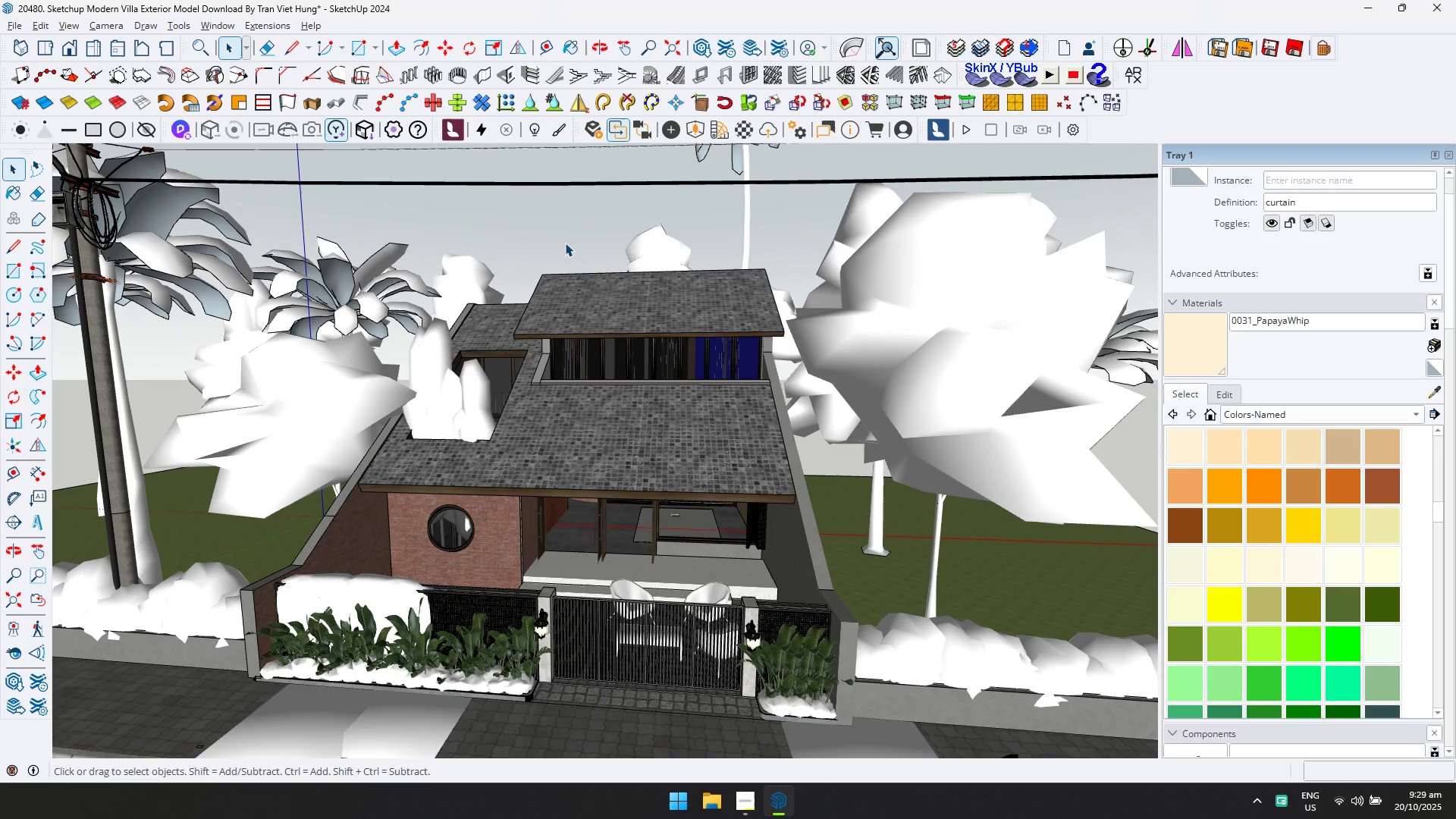 
key(Shift+ShiftLeft)
 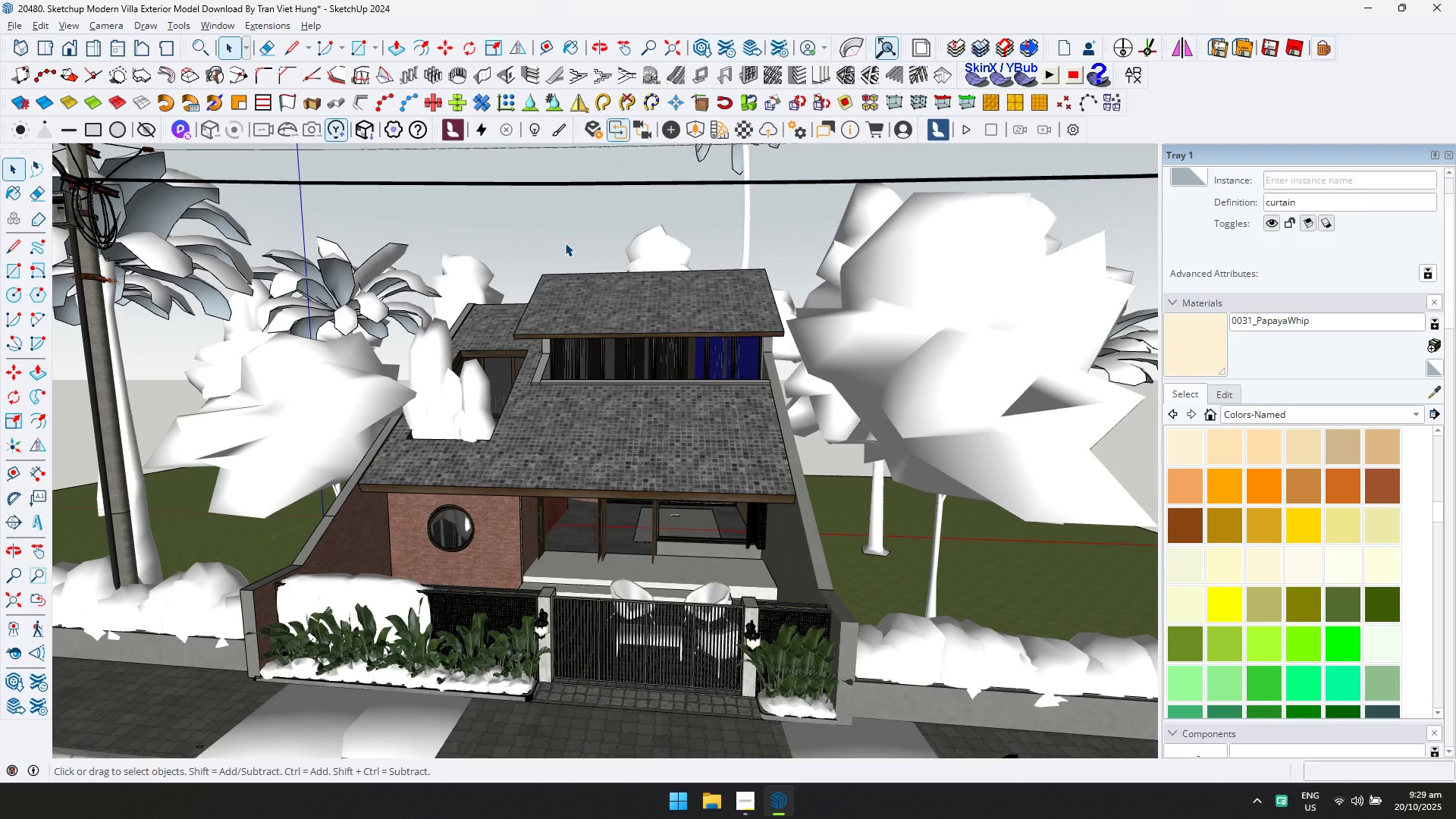 
left_click([565, 243])
 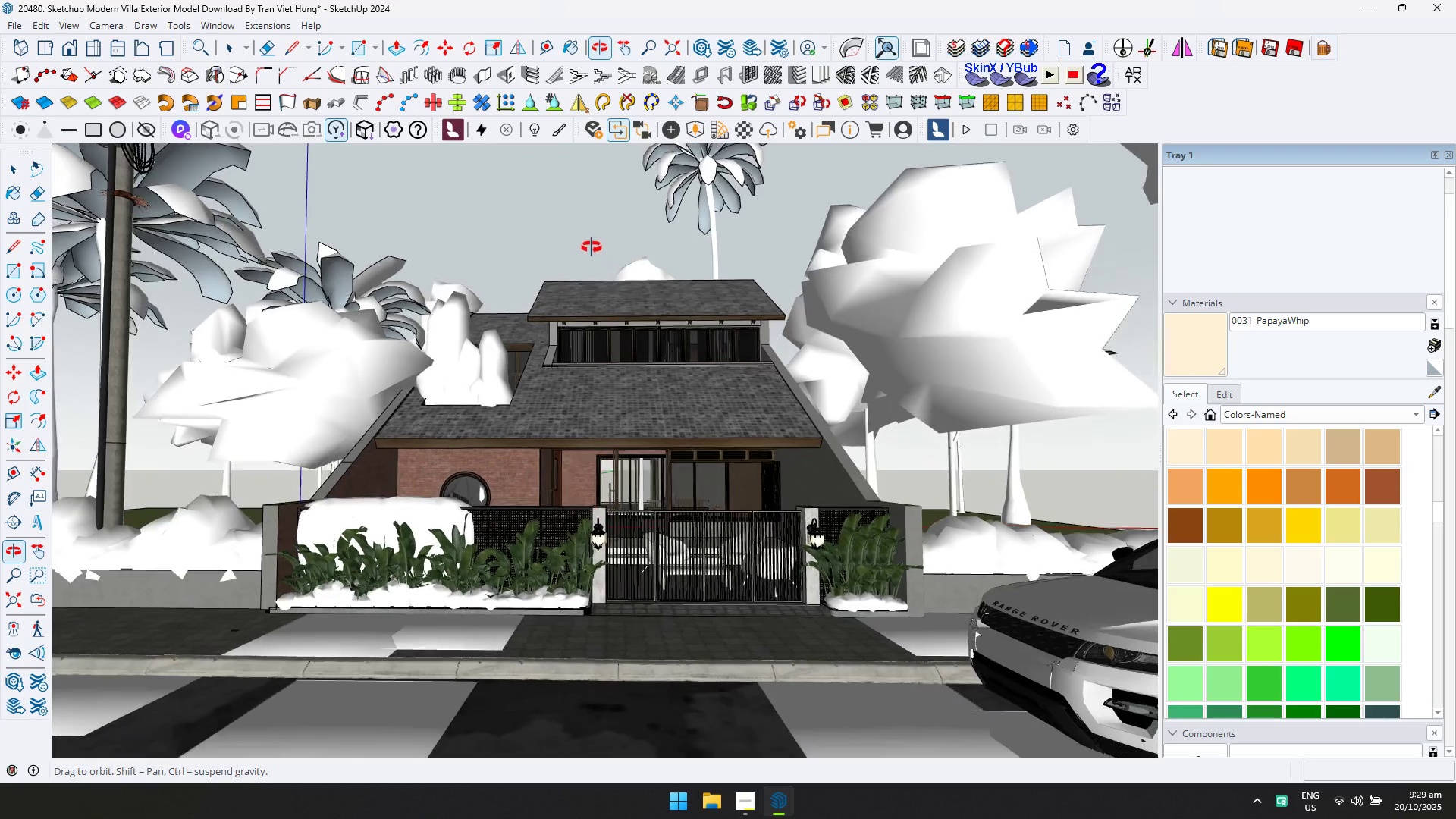 
scroll: coordinate [591, 507], scroll_direction: up, amount: 11.0
 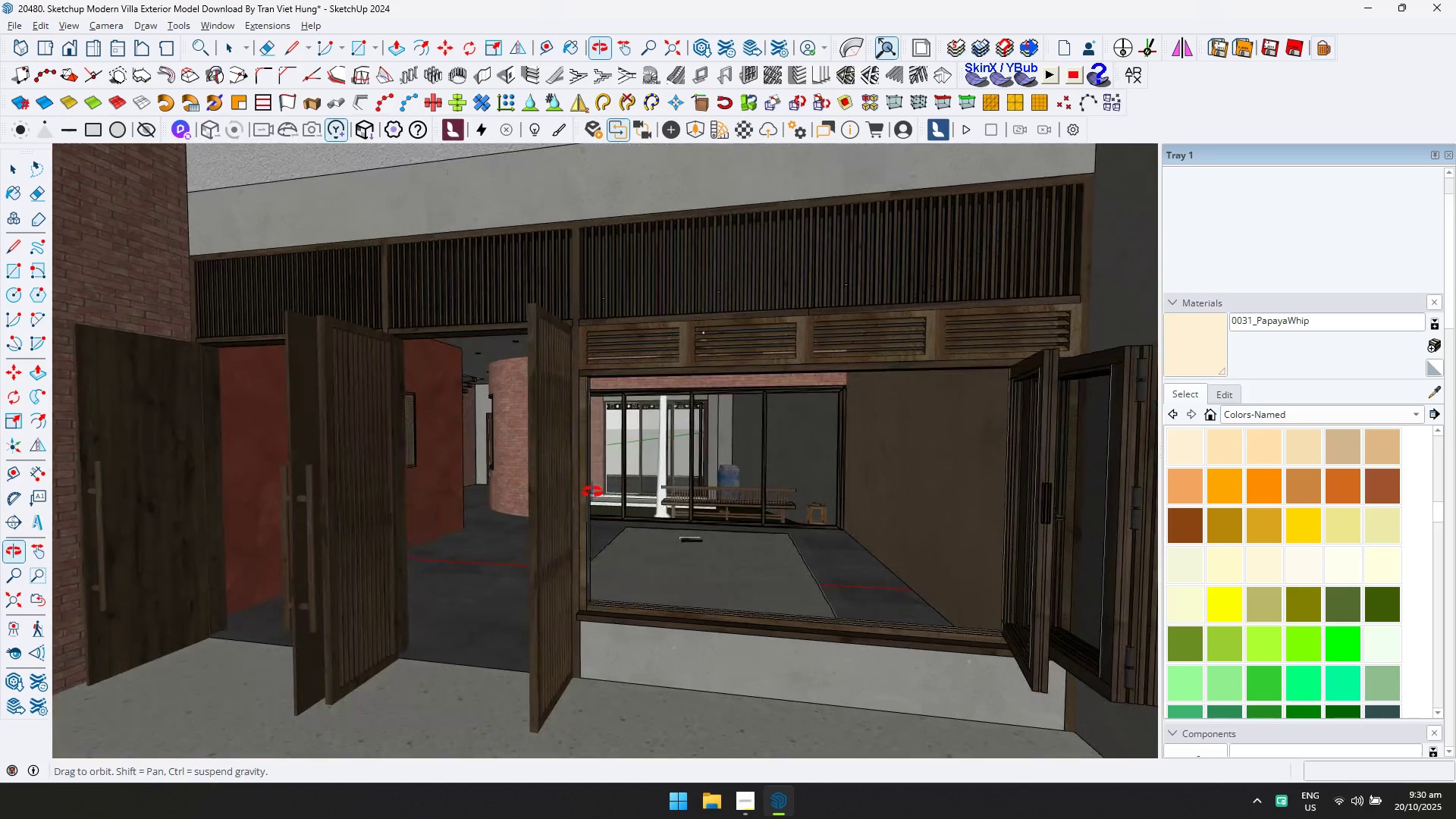 
scroll: coordinate [603, 494], scroll_direction: down, amount: 10.0
 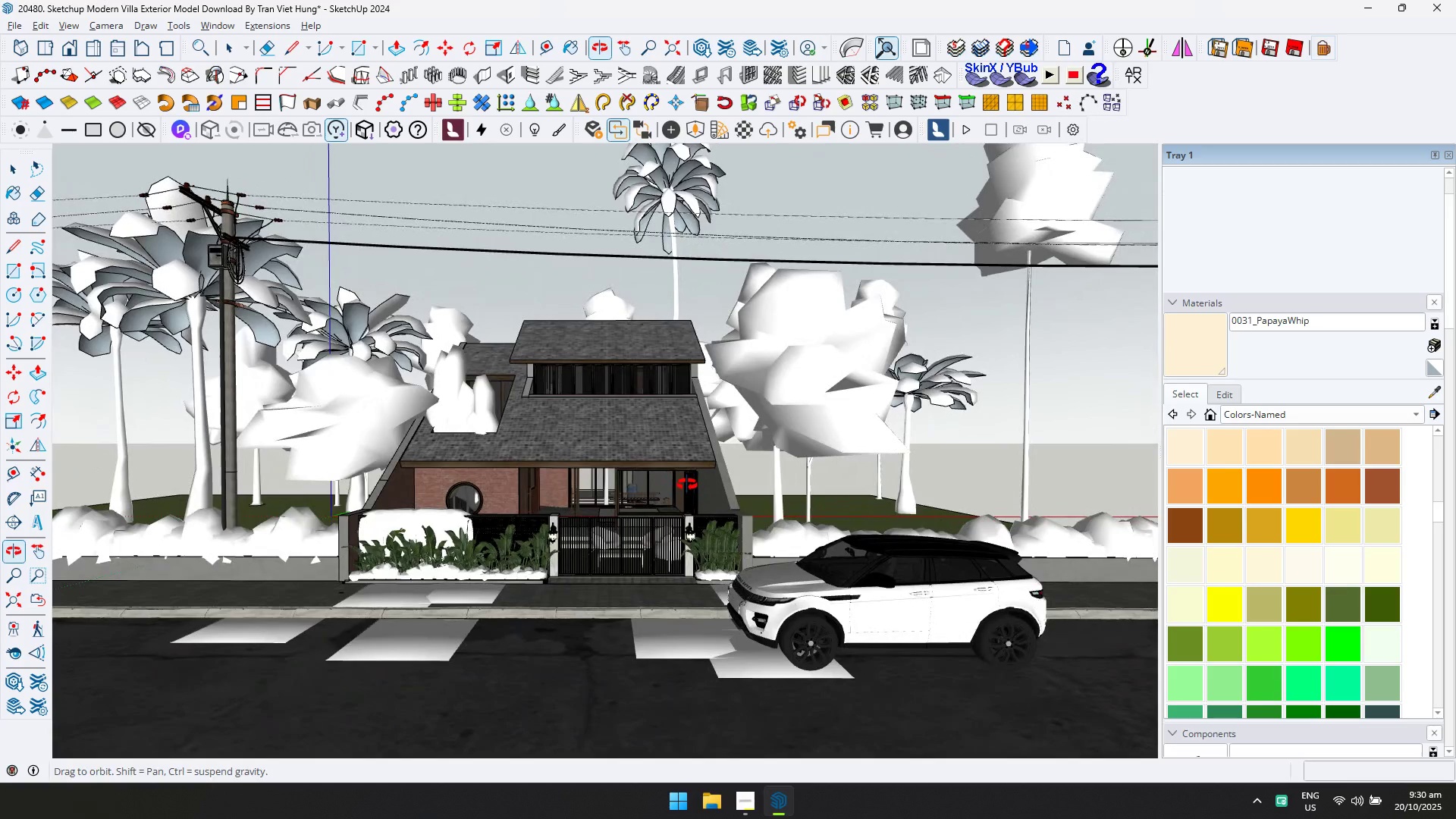 
scroll: coordinate [591, 509], scroll_direction: up, amount: 1.0
 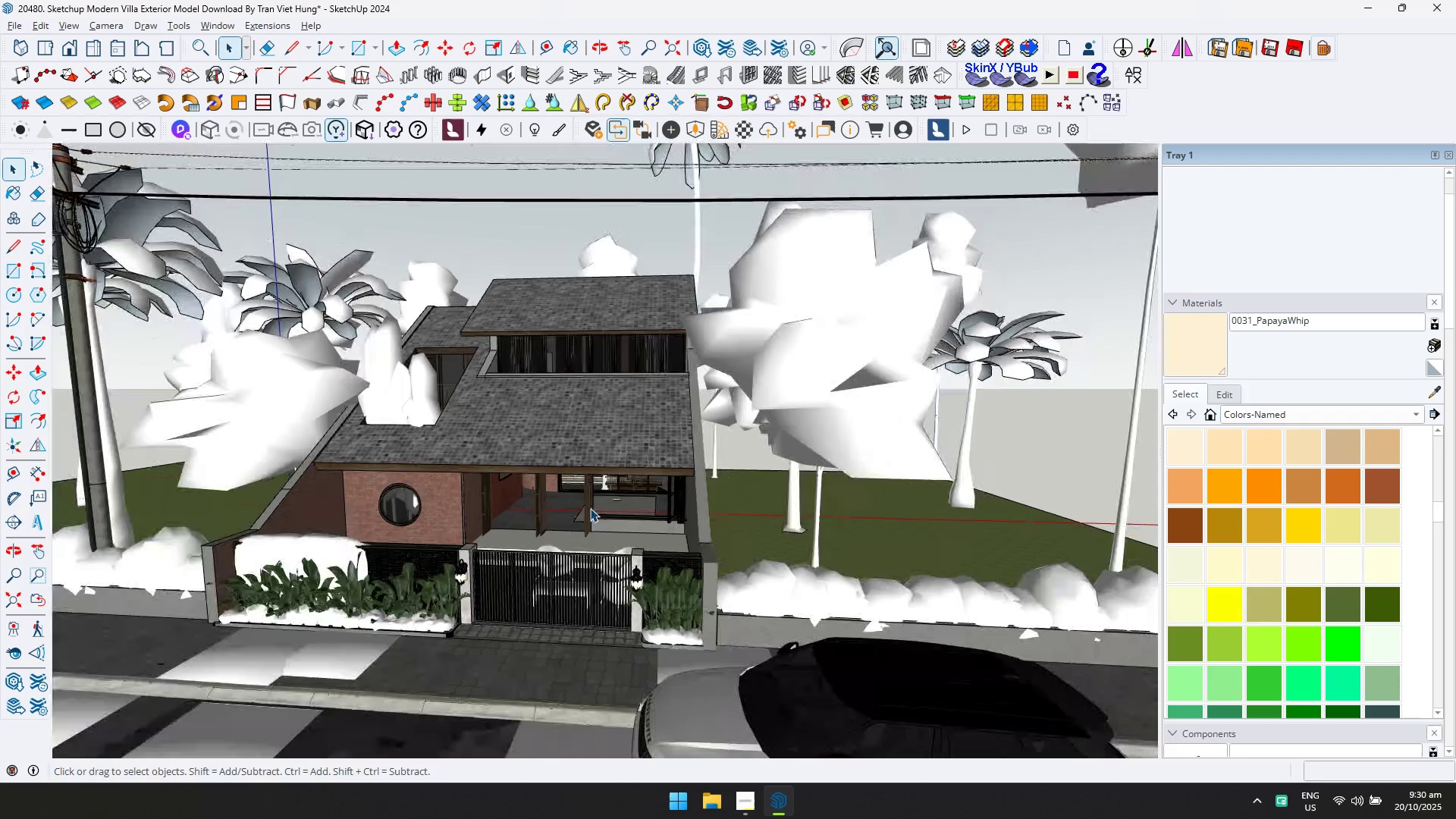 
key(Shift+ShiftLeft)
 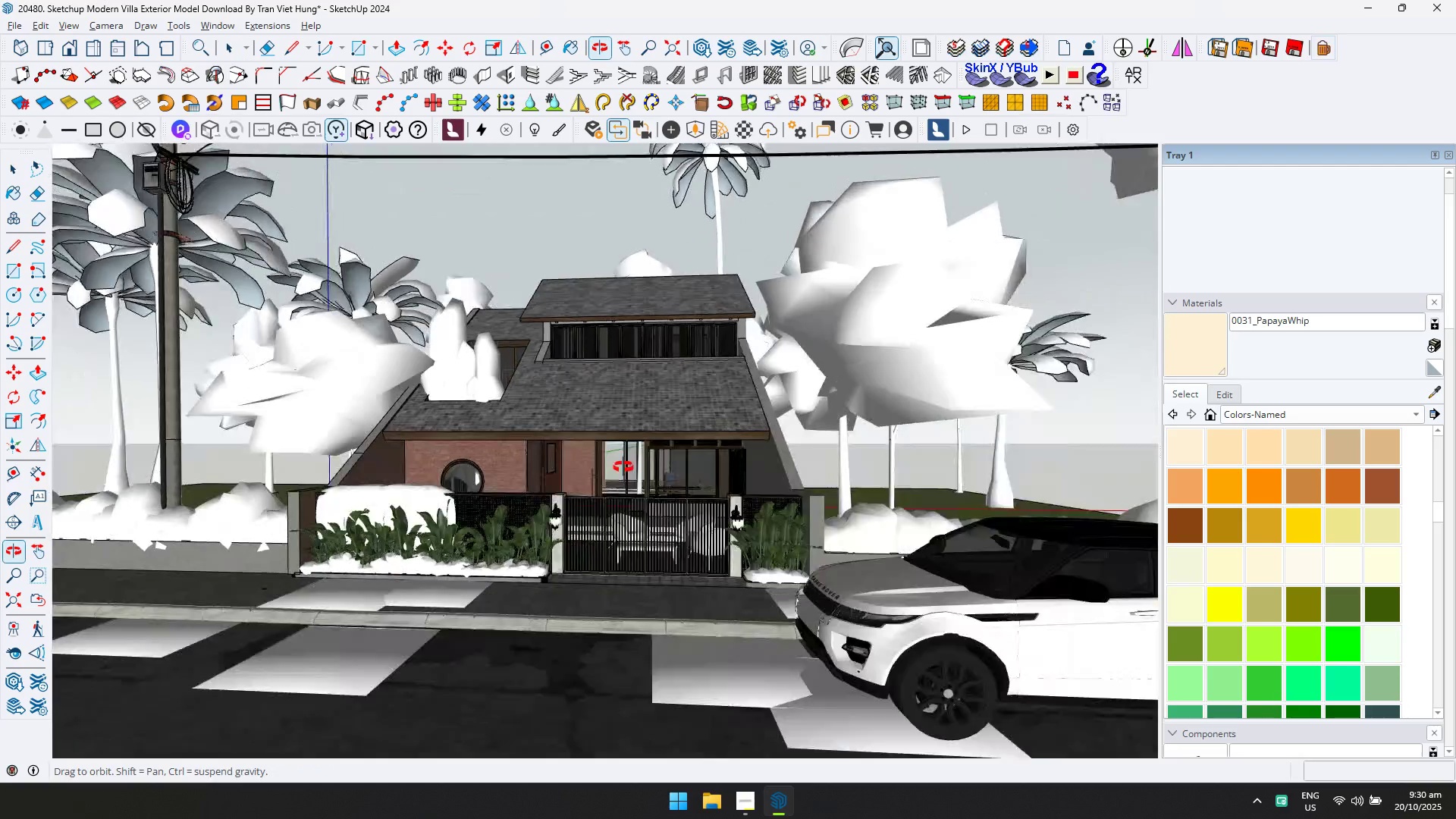 
key(Shift+ShiftLeft)
 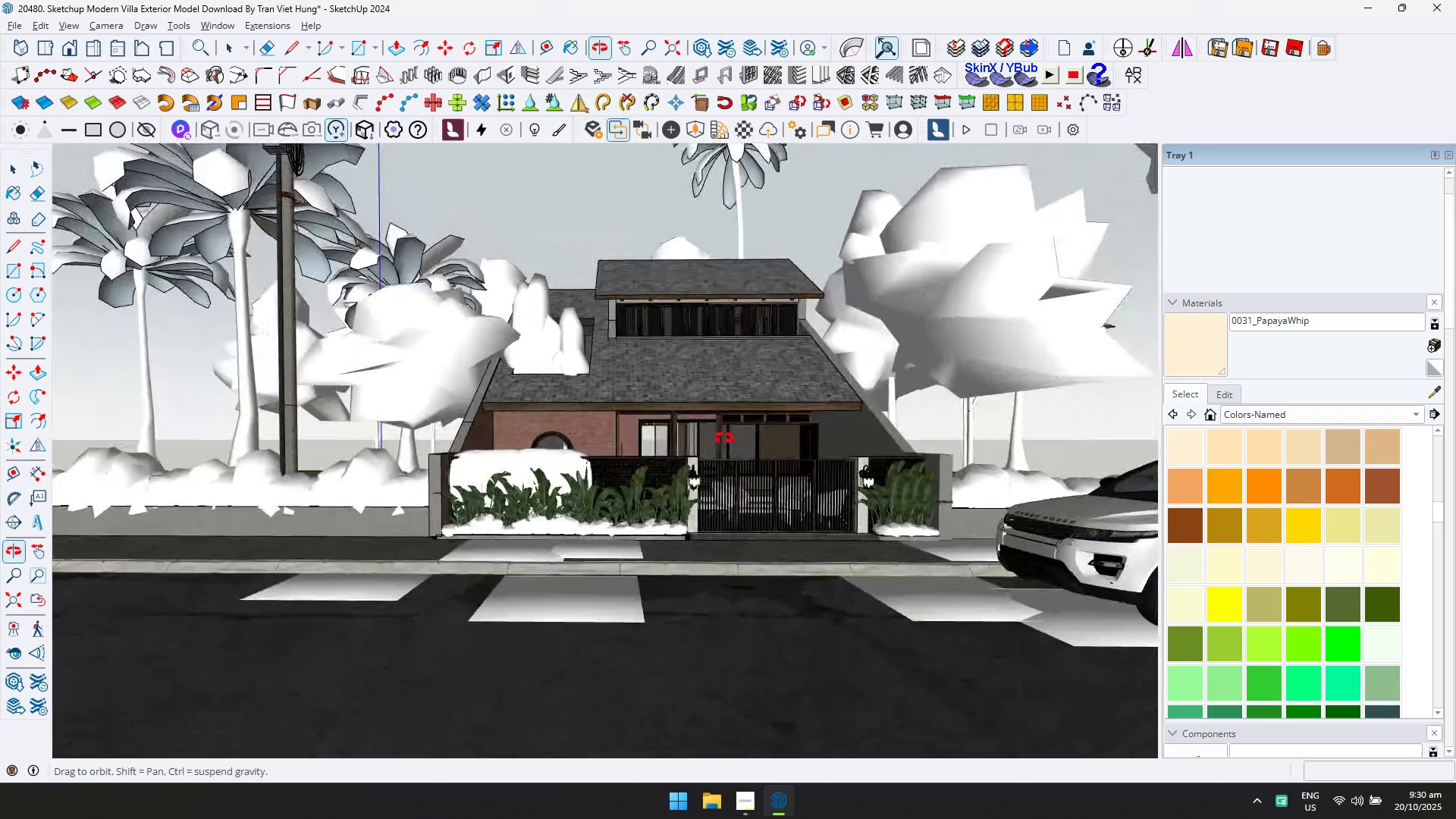 
key(Shift+ShiftLeft)
 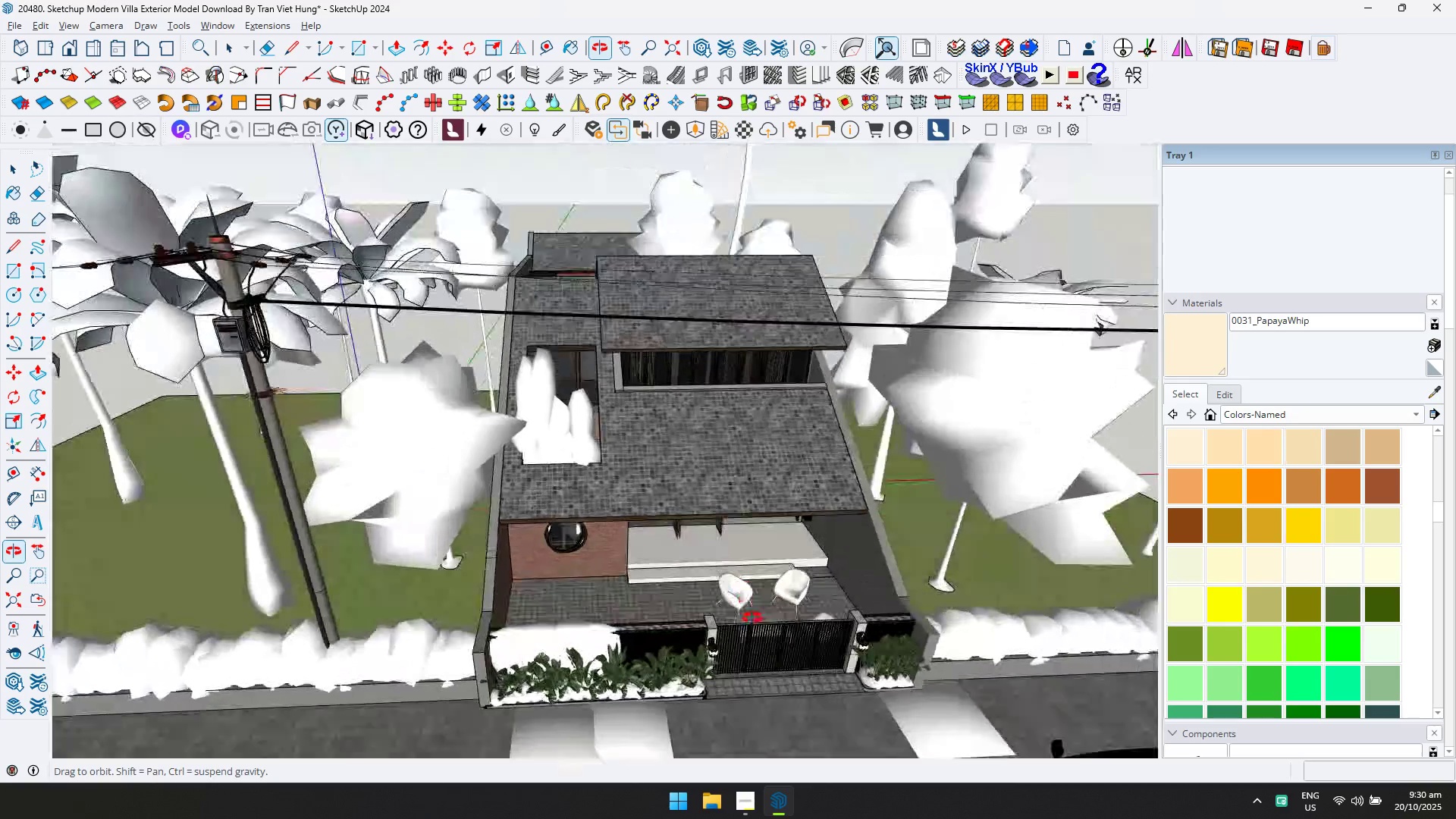 
scroll: coordinate [773, 681], scroll_direction: up, amount: 6.0
 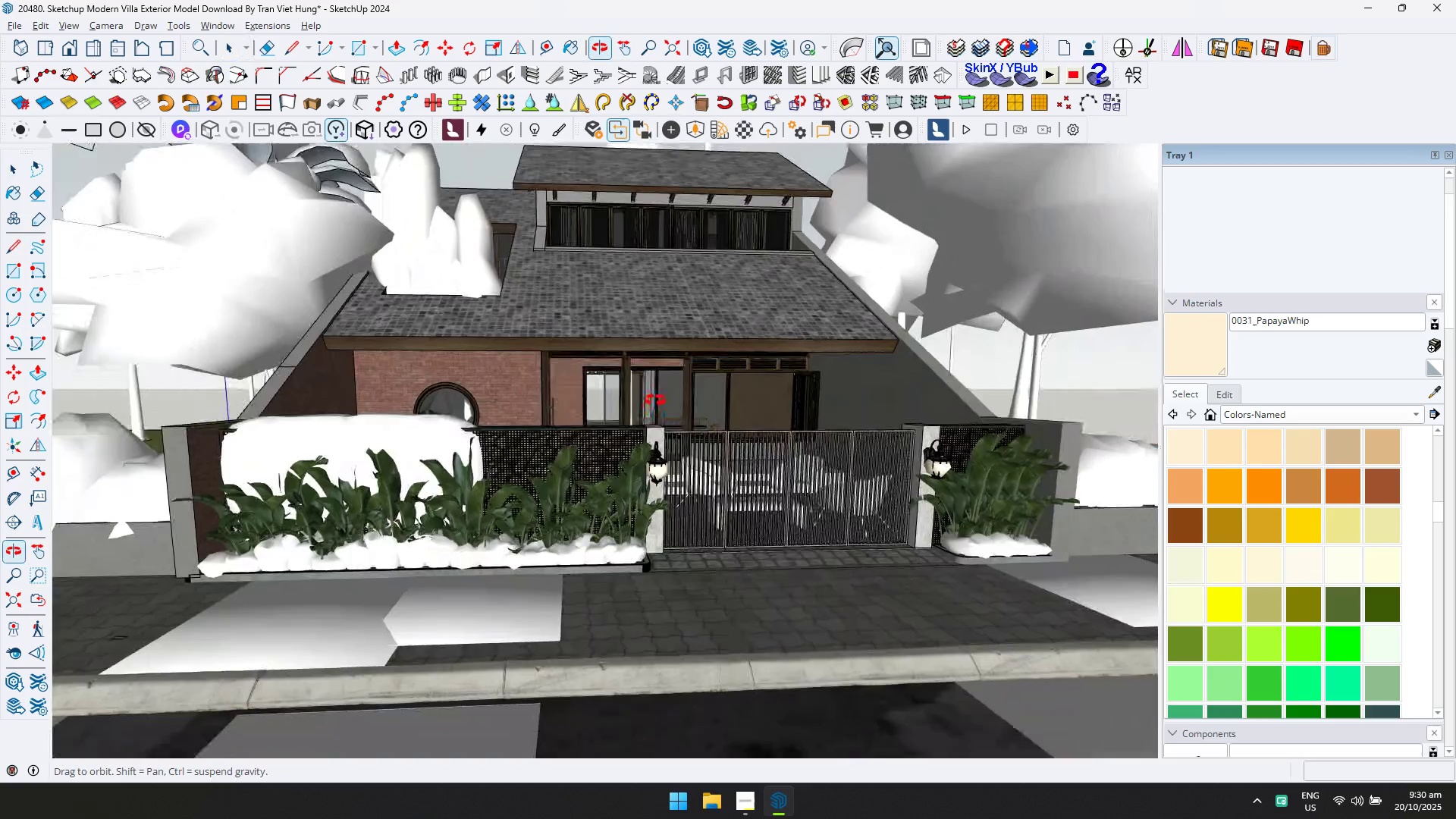 
scroll: coordinate [648, 412], scroll_direction: down, amount: 5.0
 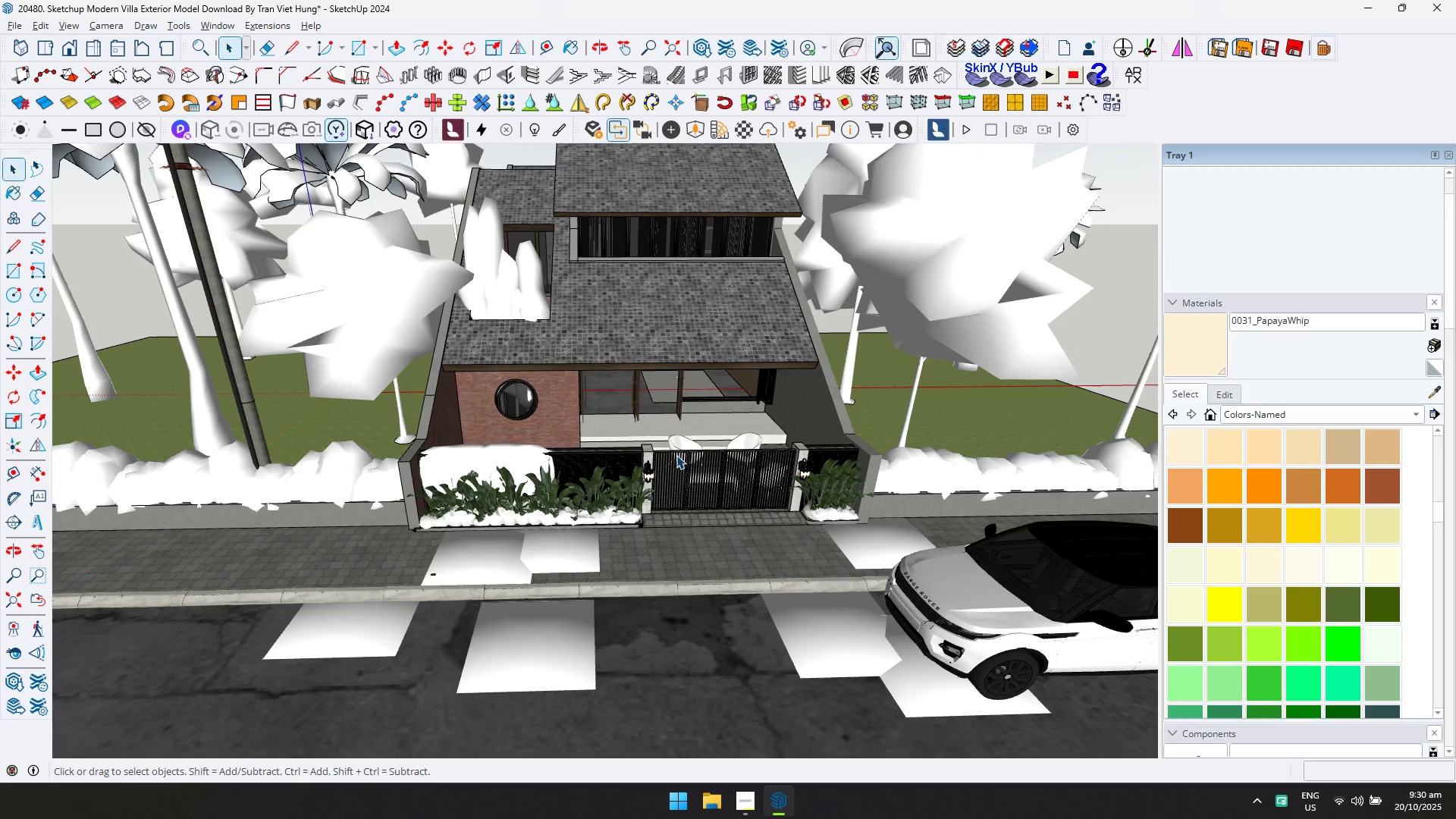 
wait(5.22)
 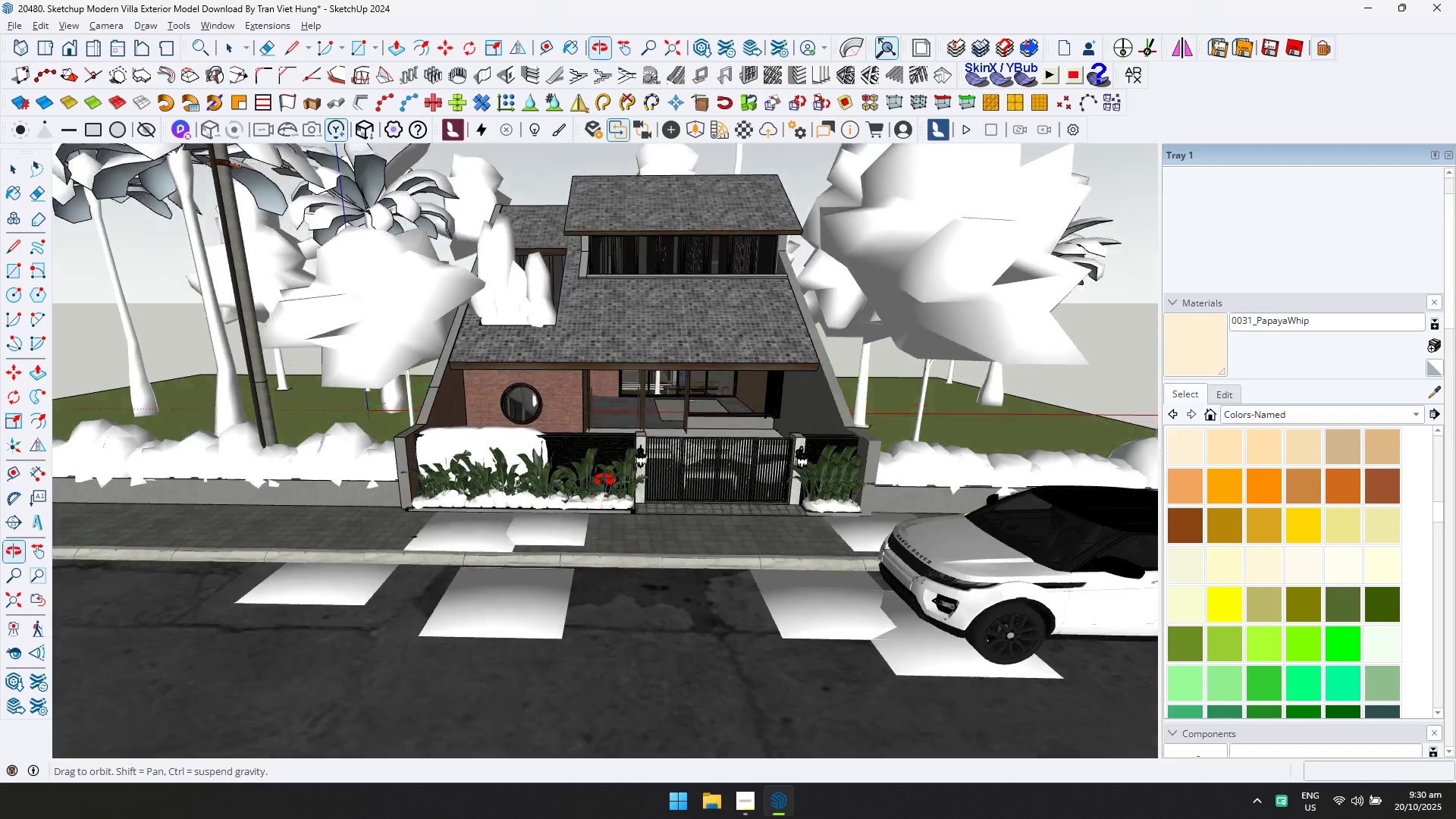 
scroll: coordinate [641, 398], scroll_direction: down, amount: 4.0
 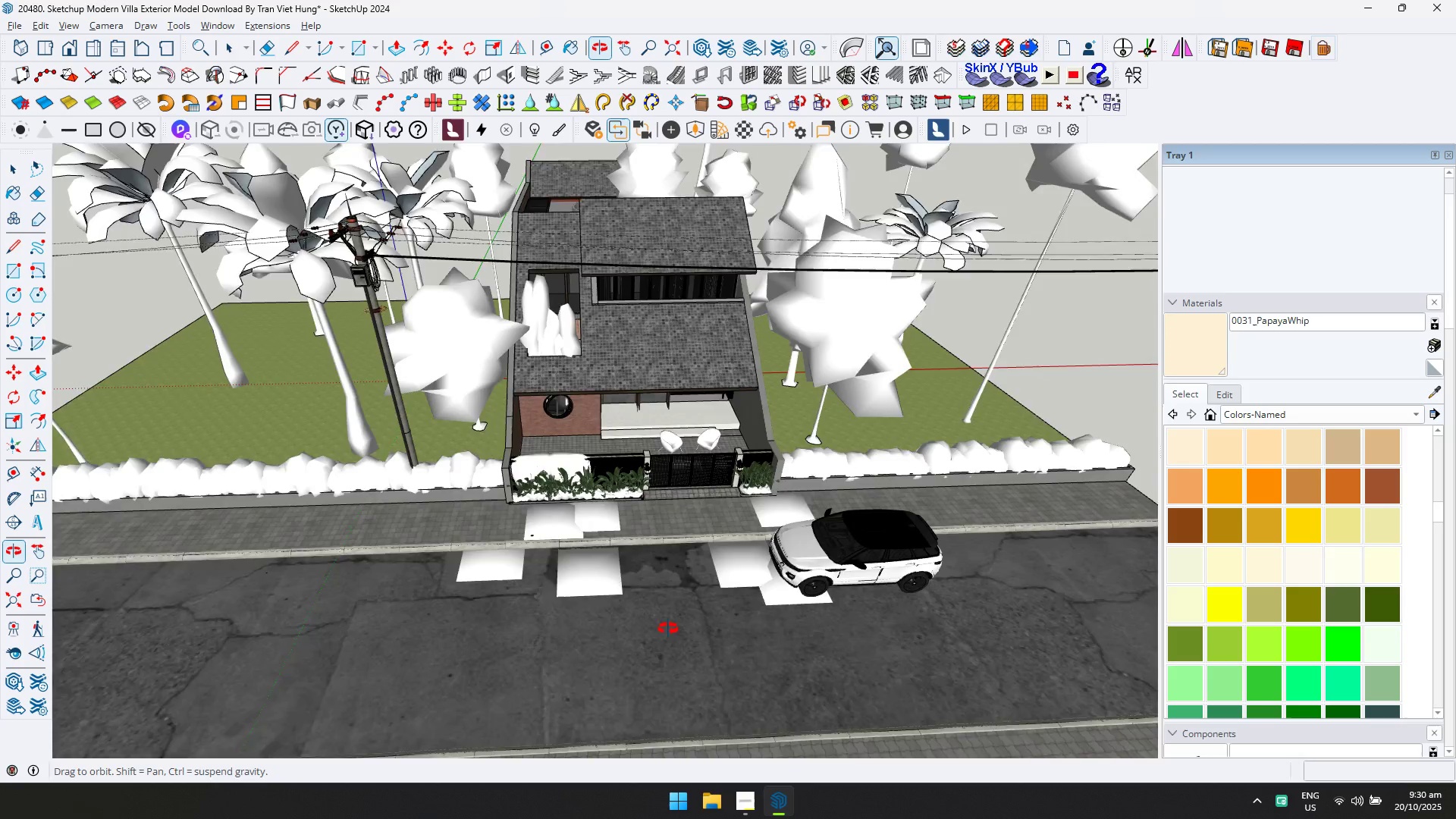 
scroll: coordinate [665, 673], scroll_direction: up, amount: 6.0
 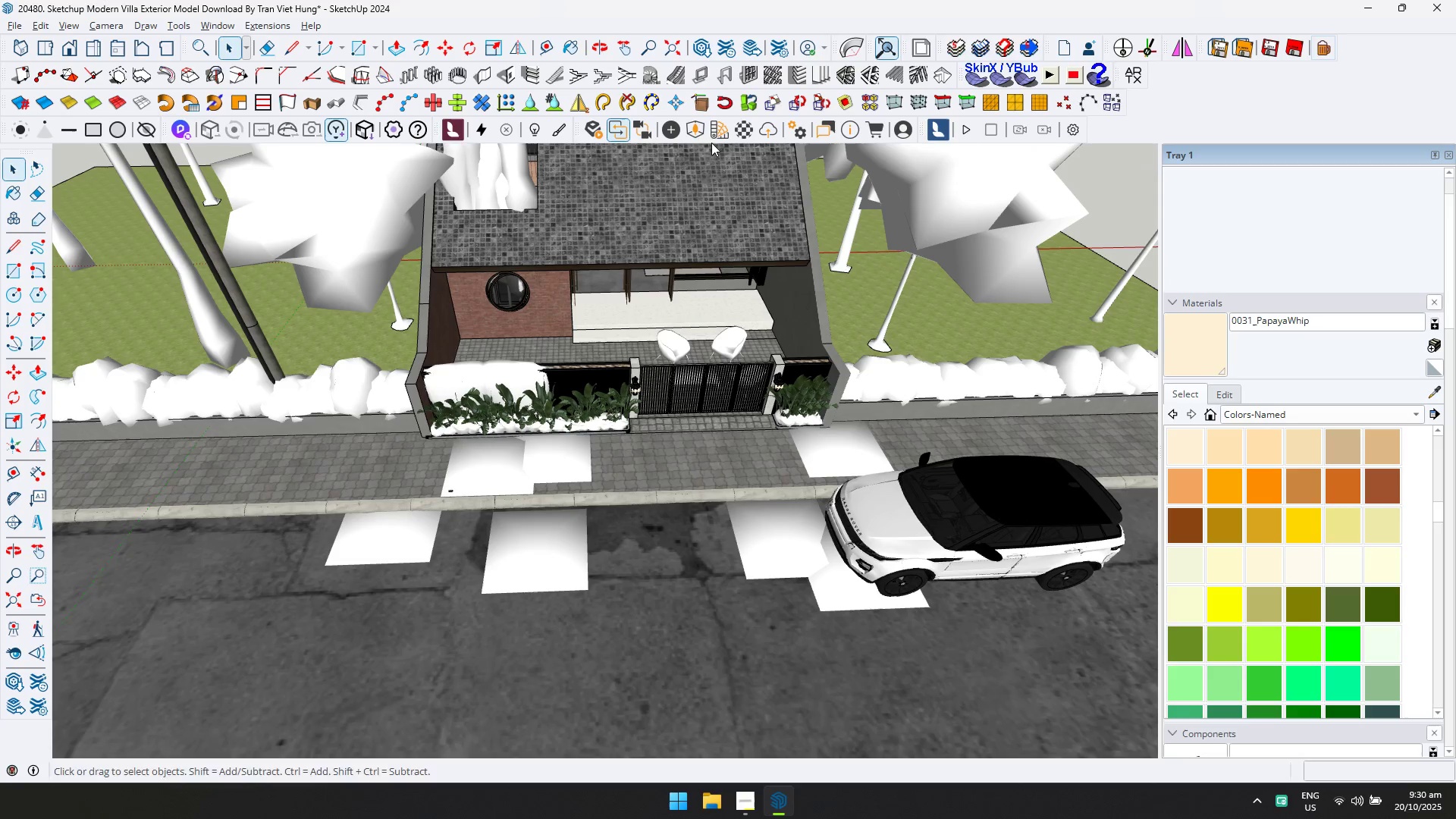 
left_click([701, 133])
 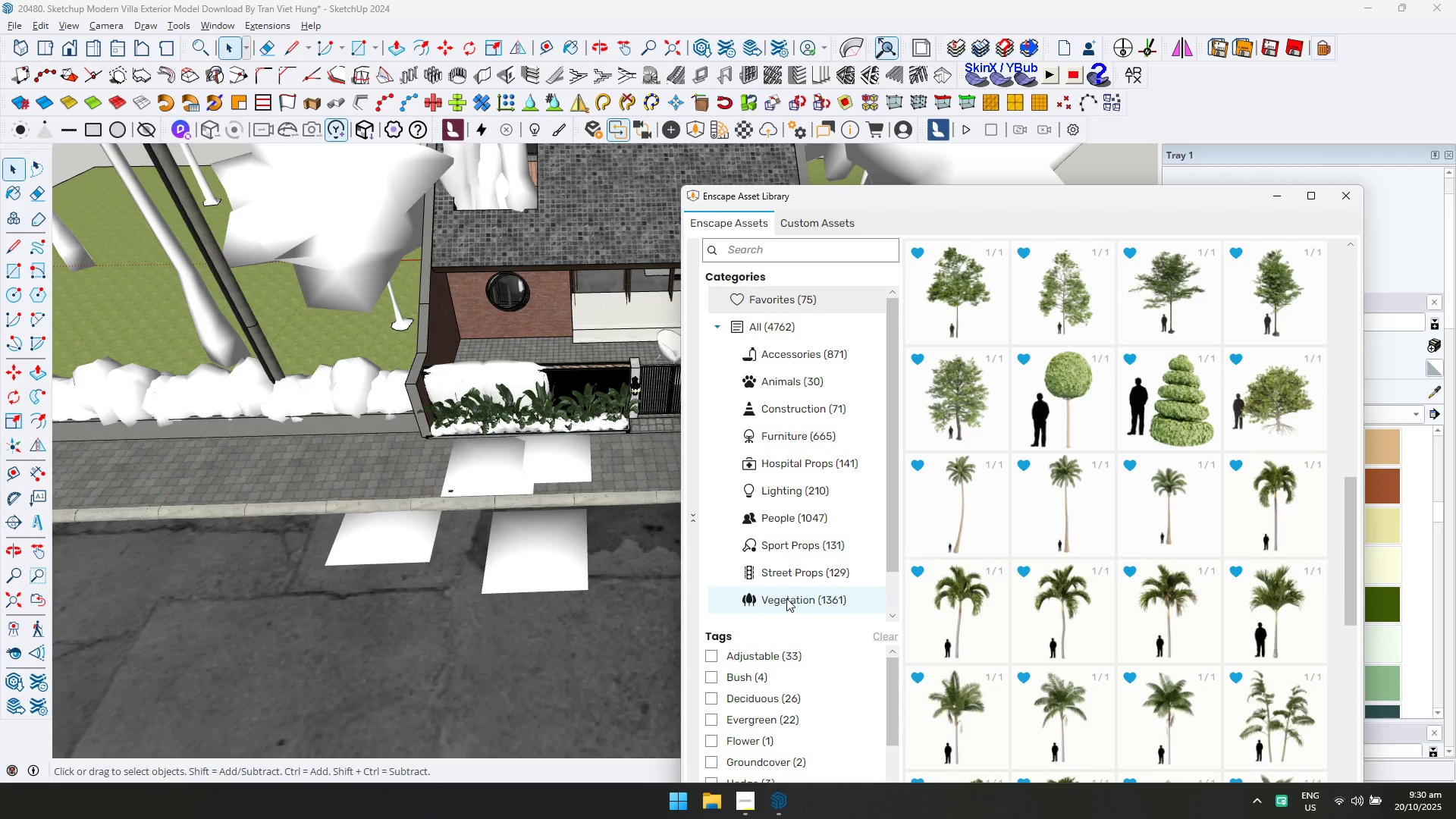 
left_click([788, 571])
 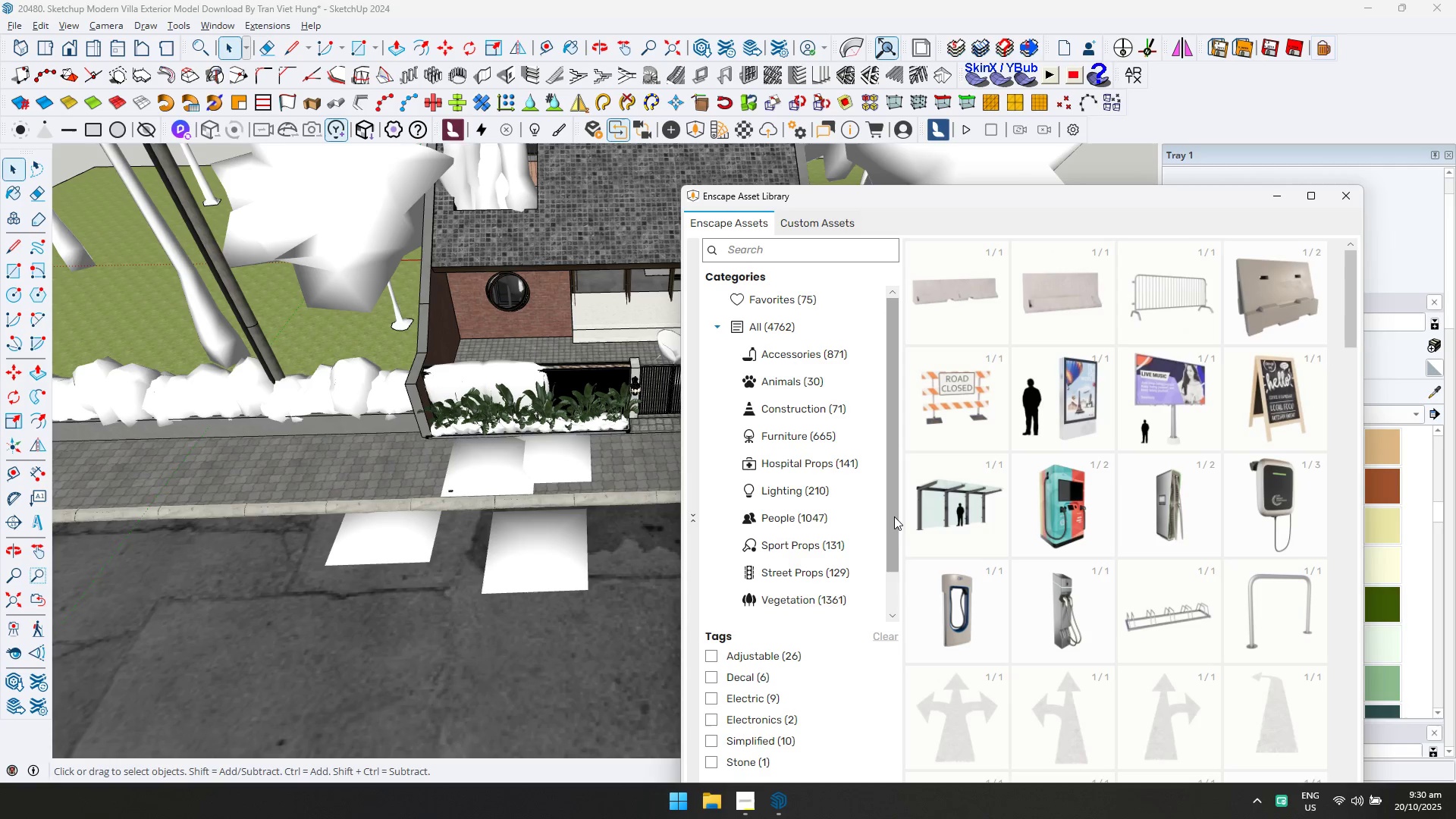 
wait(13.53)
 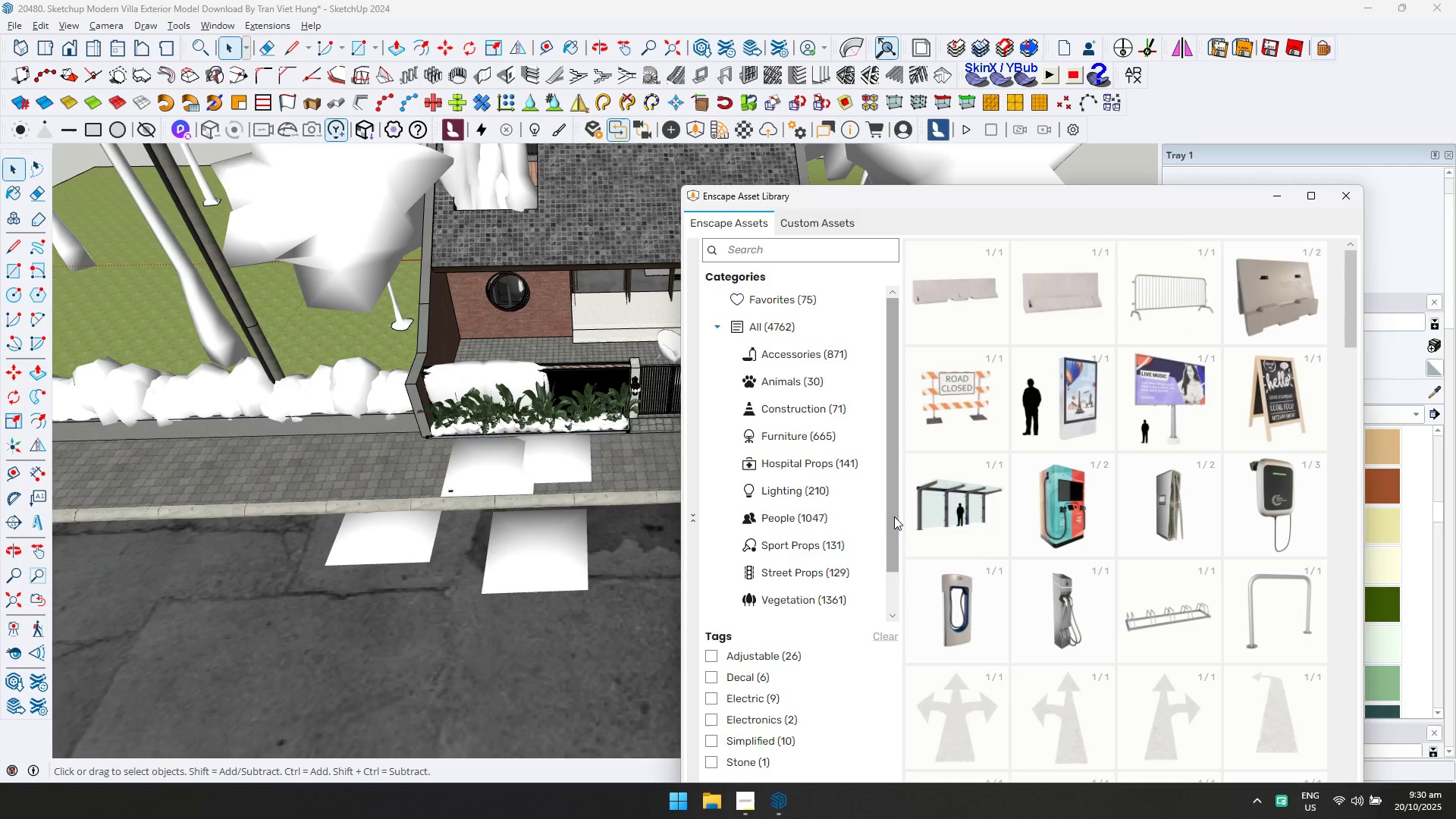 
scroll: coordinate [1161, 504], scroll_direction: down, amount: 10.0
 